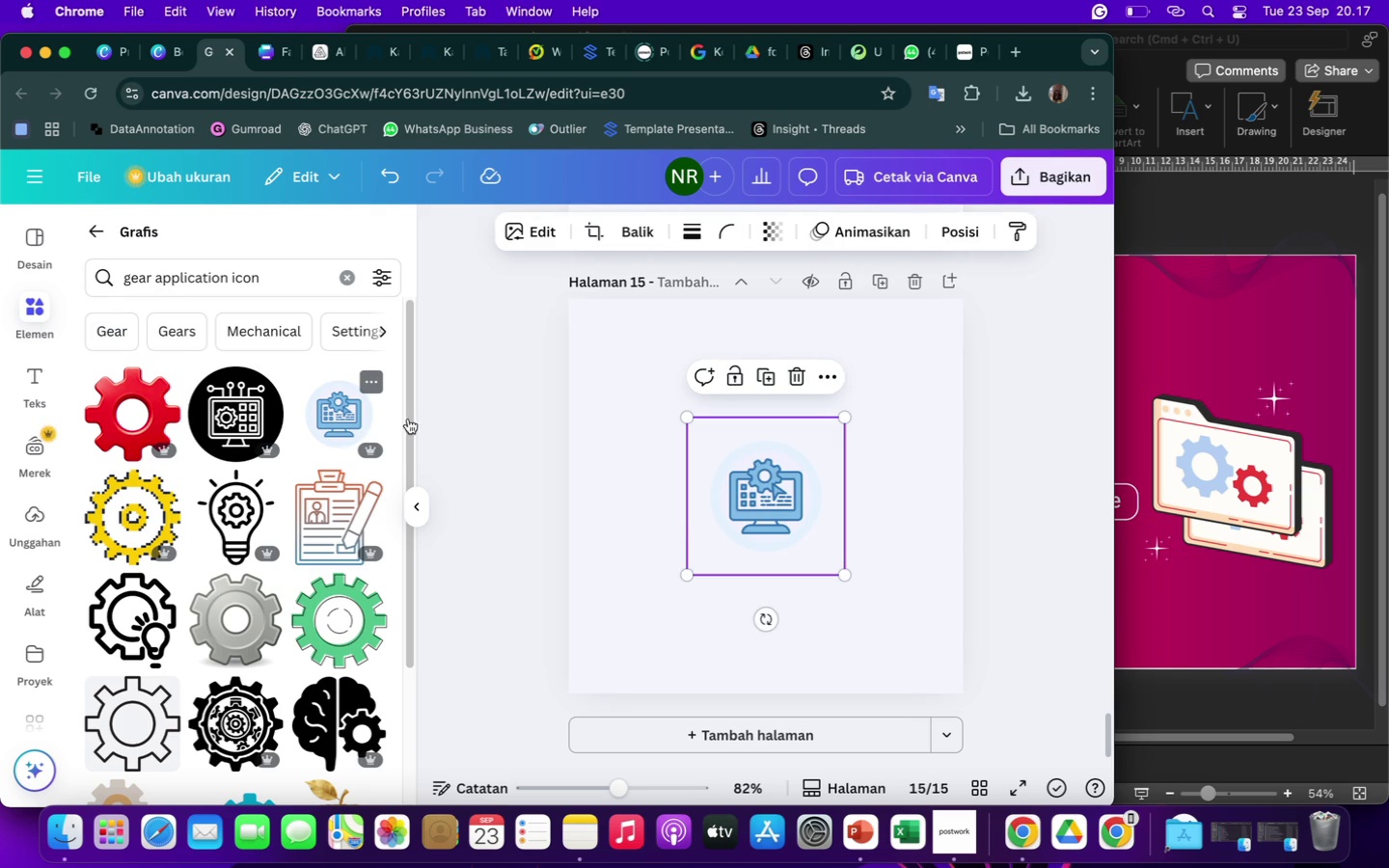 
mouse_move([696, 535])
 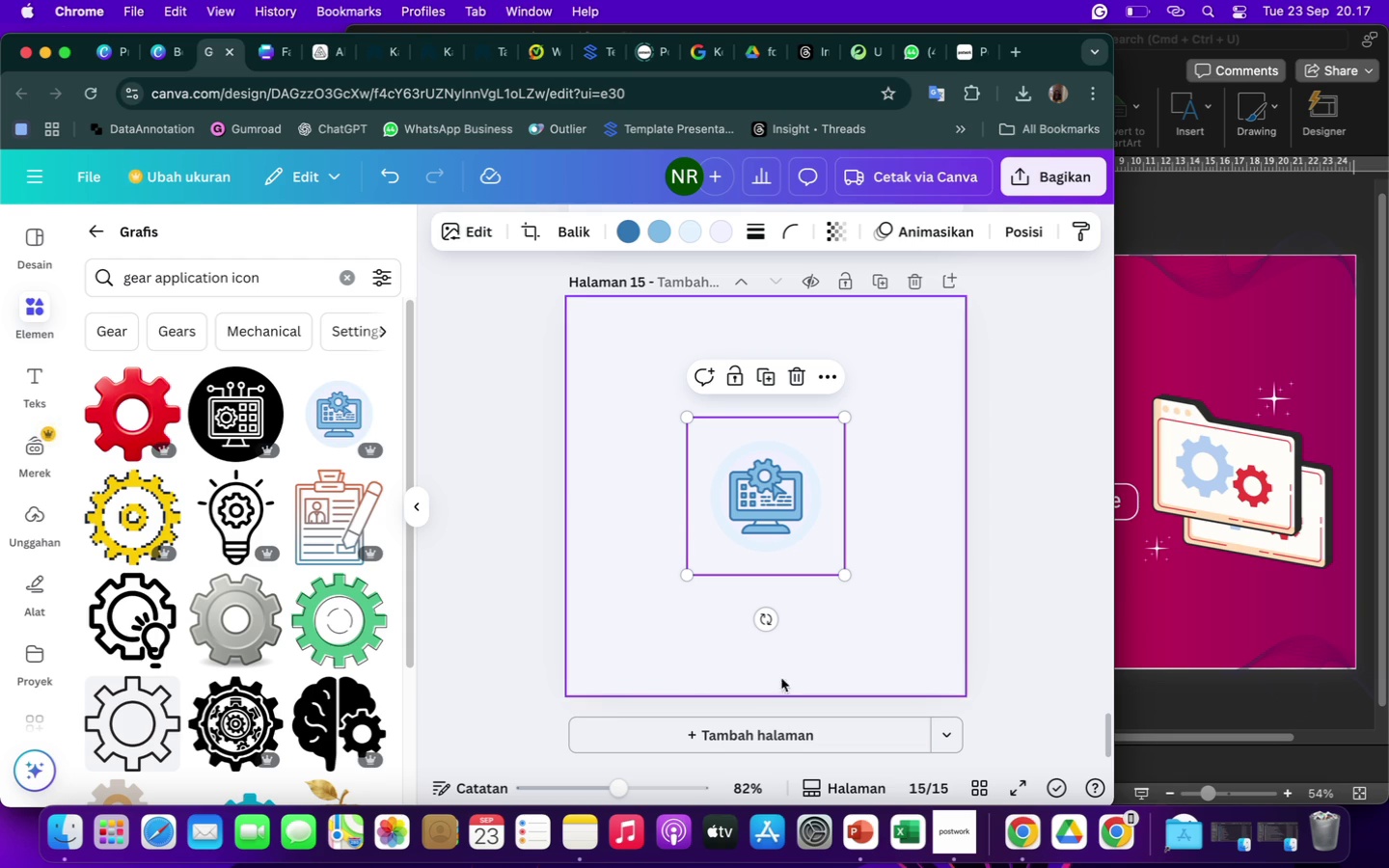 
left_click([758, 736])
 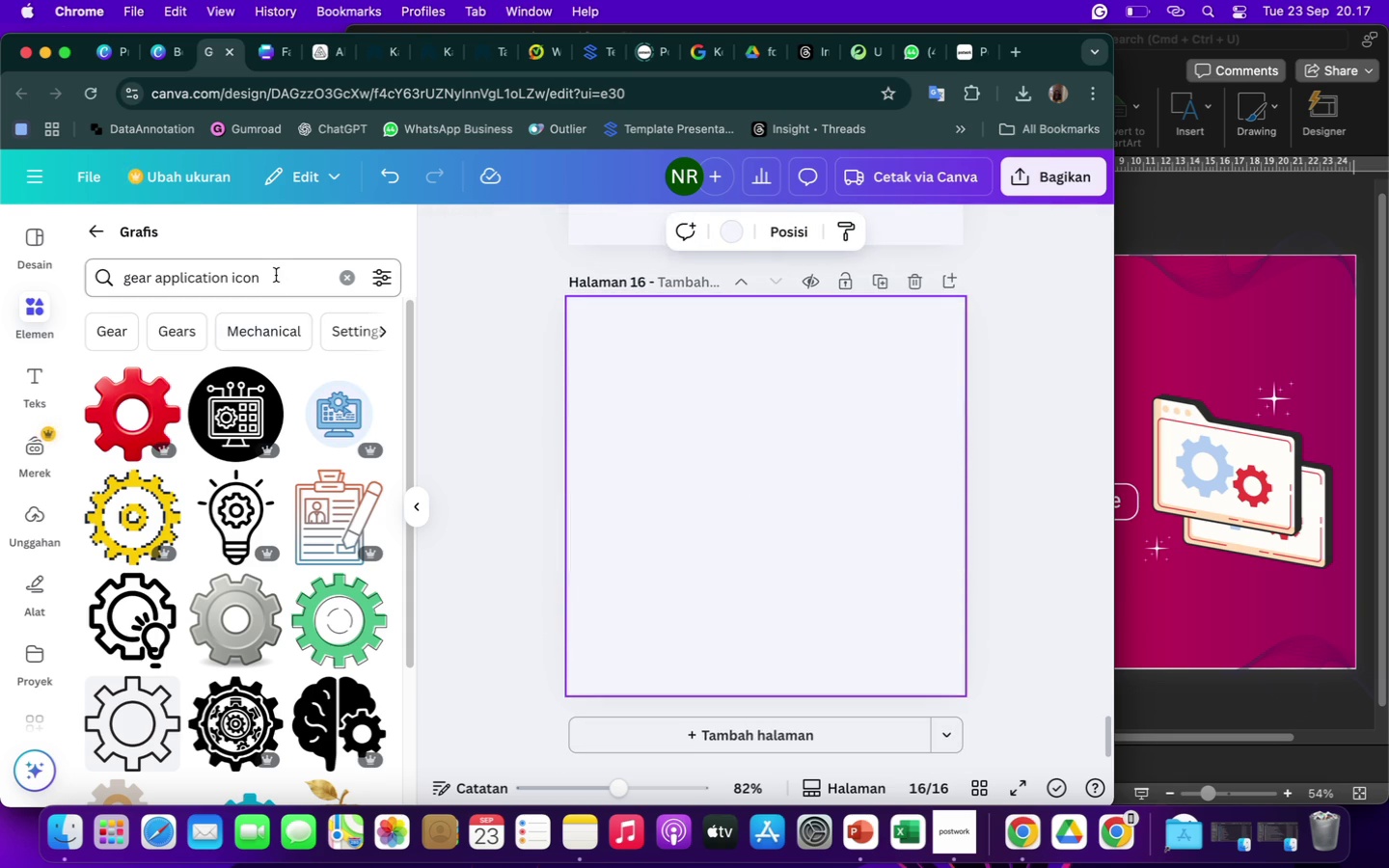 
left_click_drag(start_coordinate=[276, 275], to_coordinate=[61, 257])
 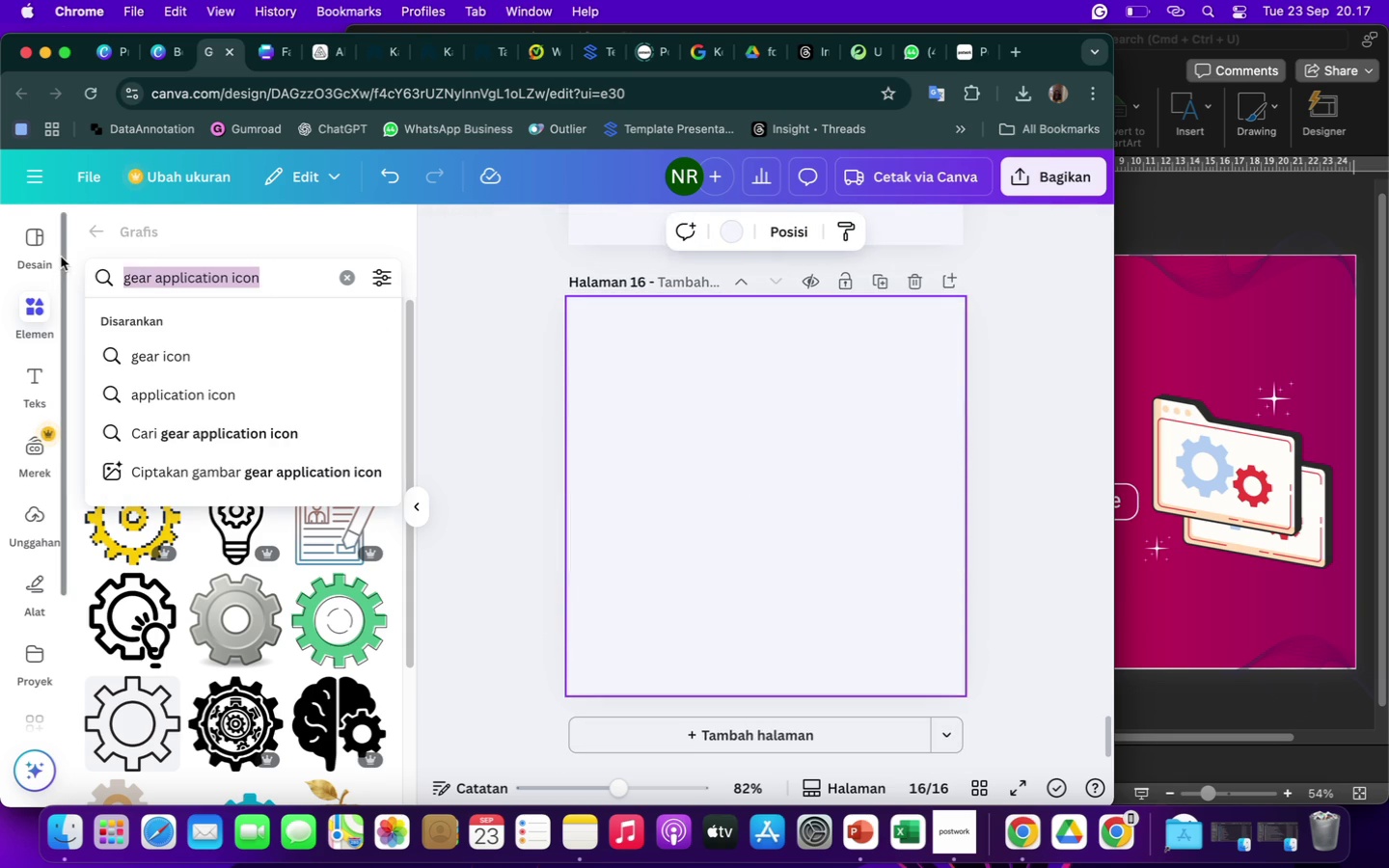 
type(rocket innovation icom)
 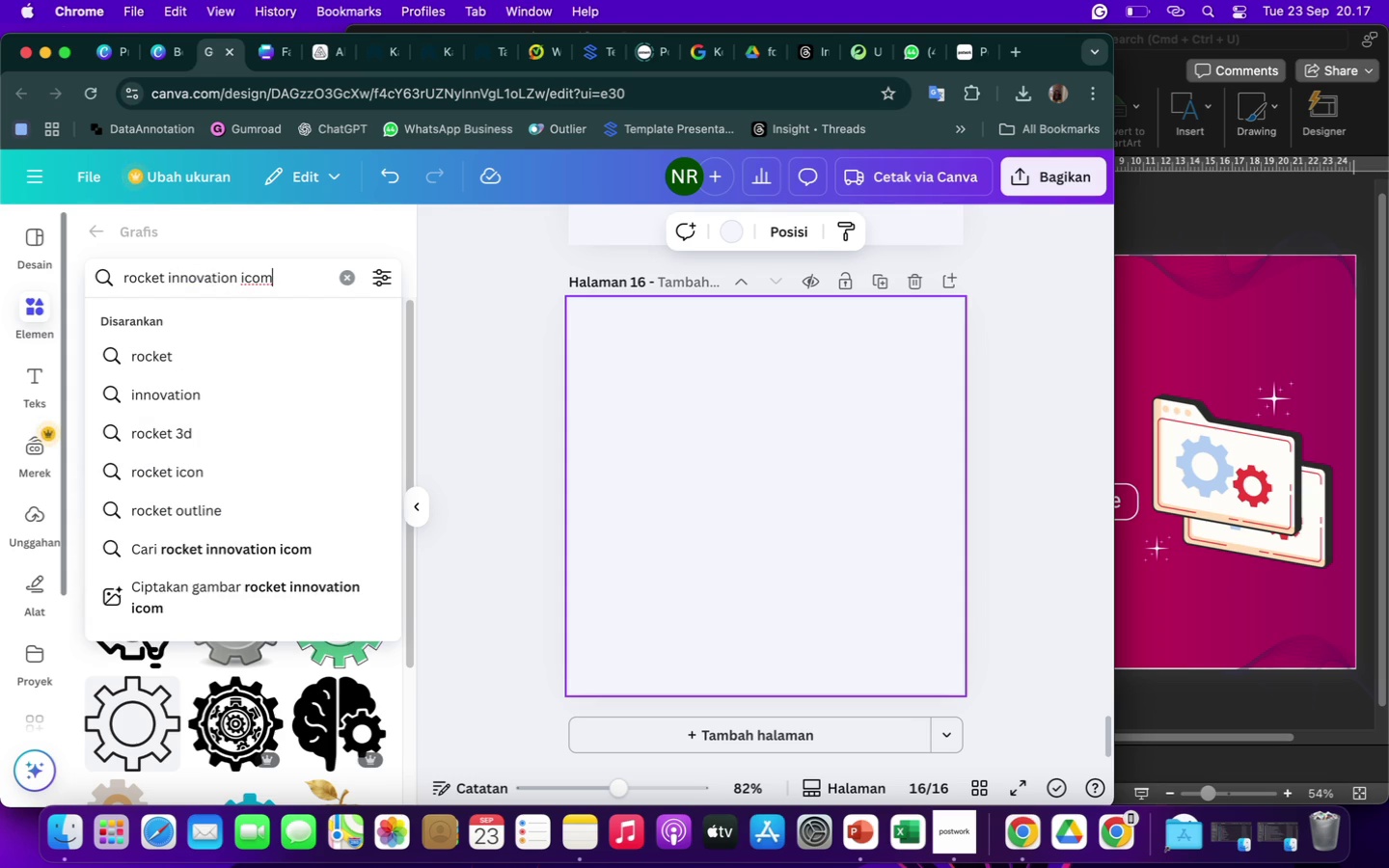 
key(Backspace)
 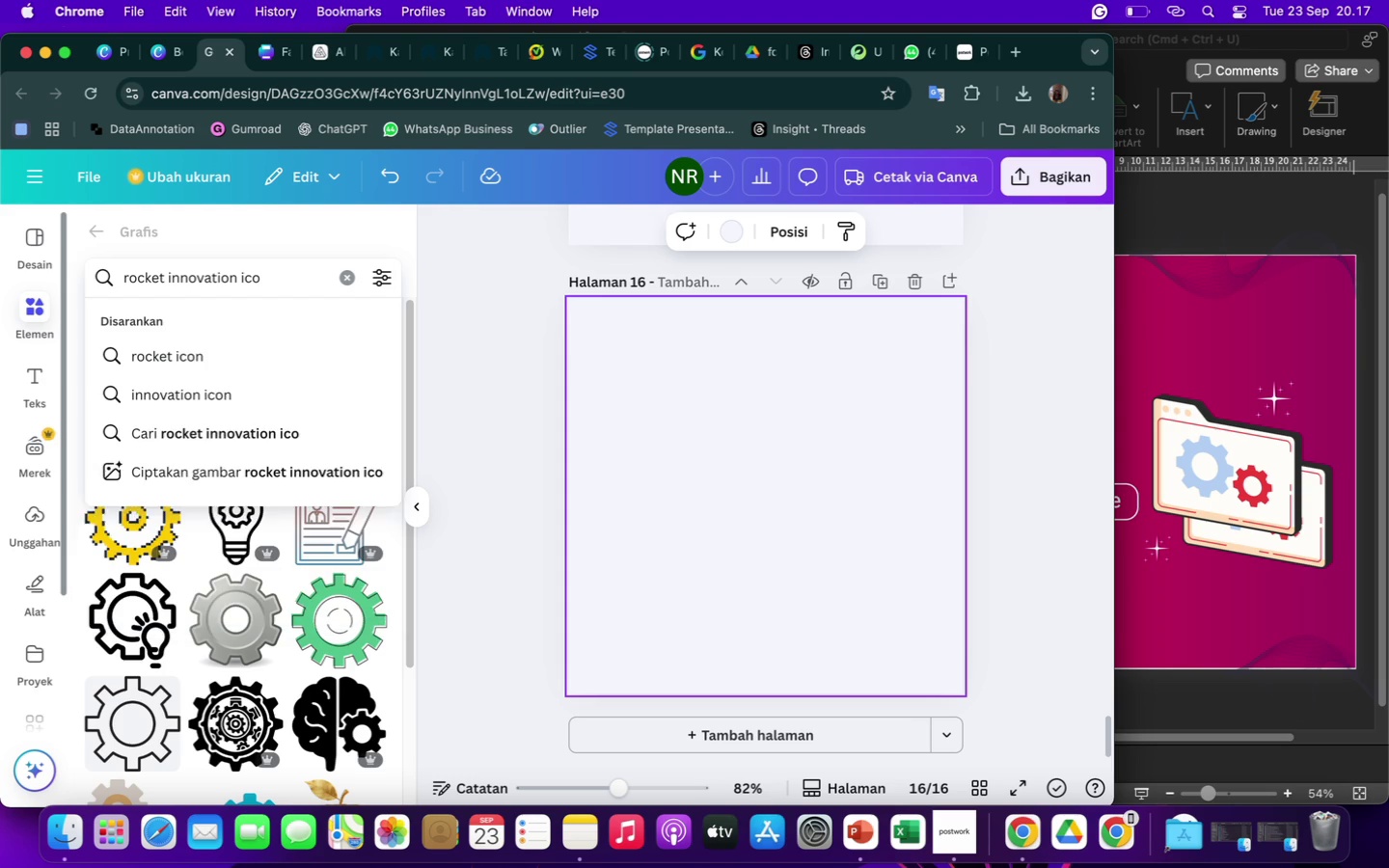 
key(N)
 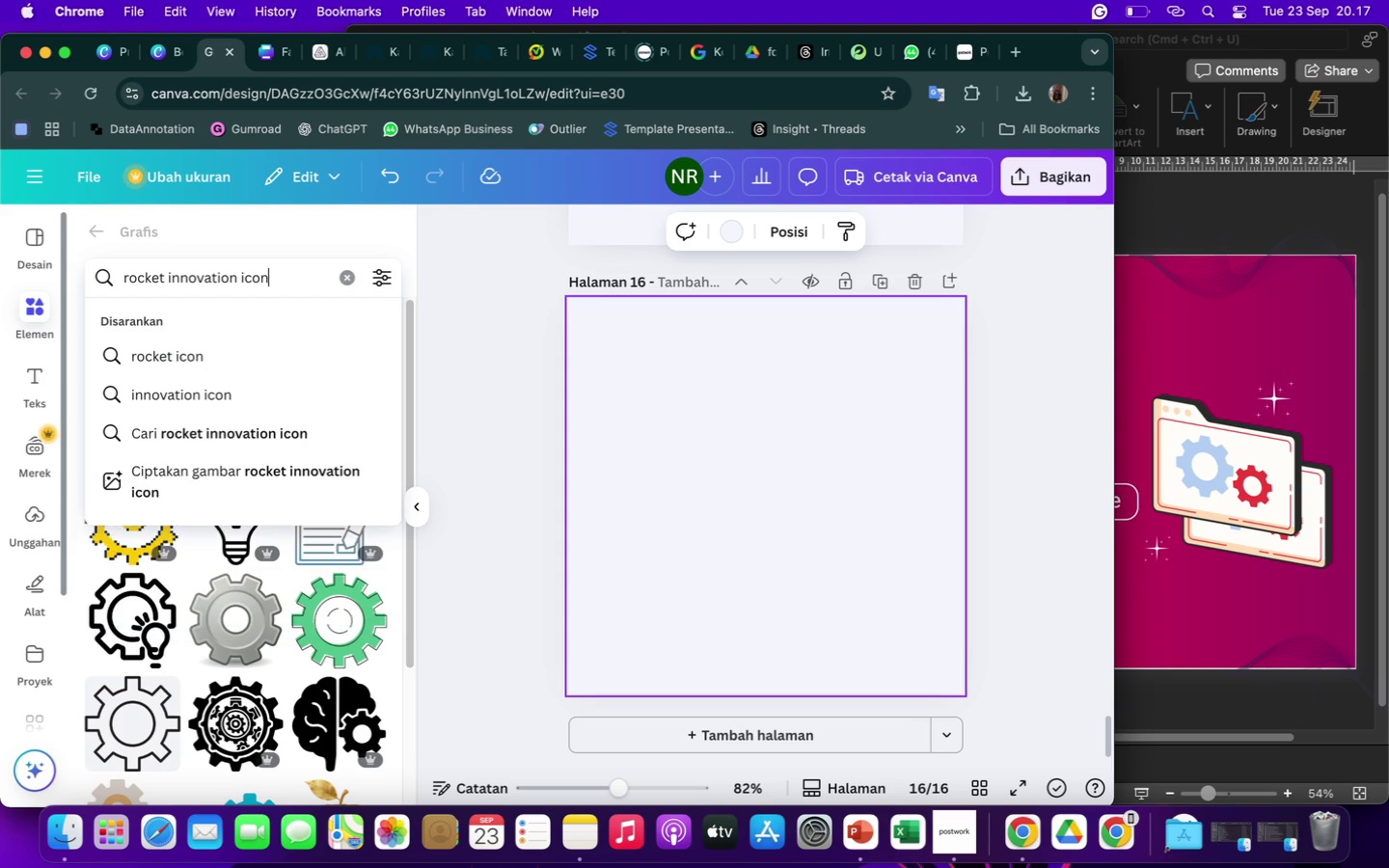 
key(Enter)
 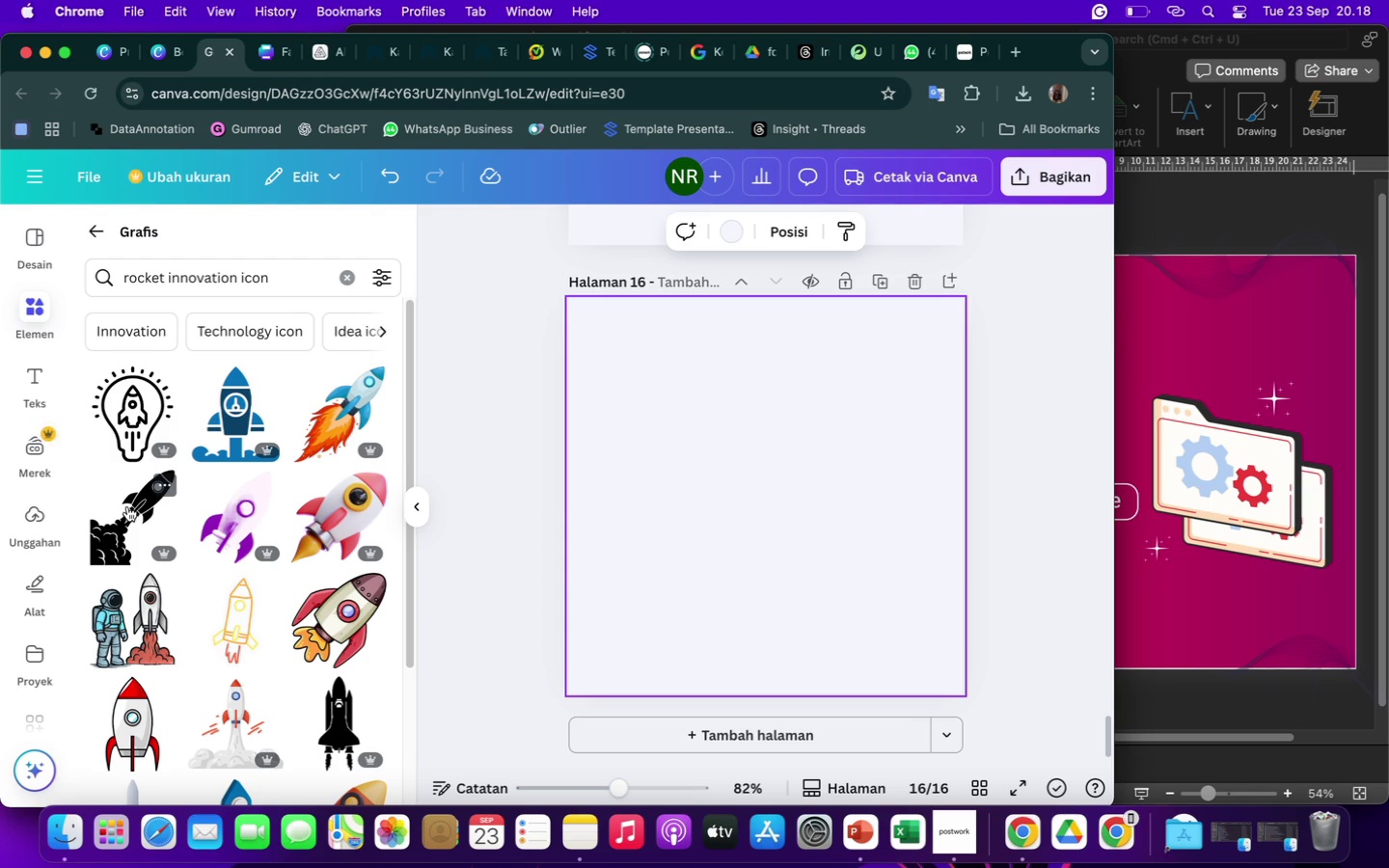 
wait(57.89)
 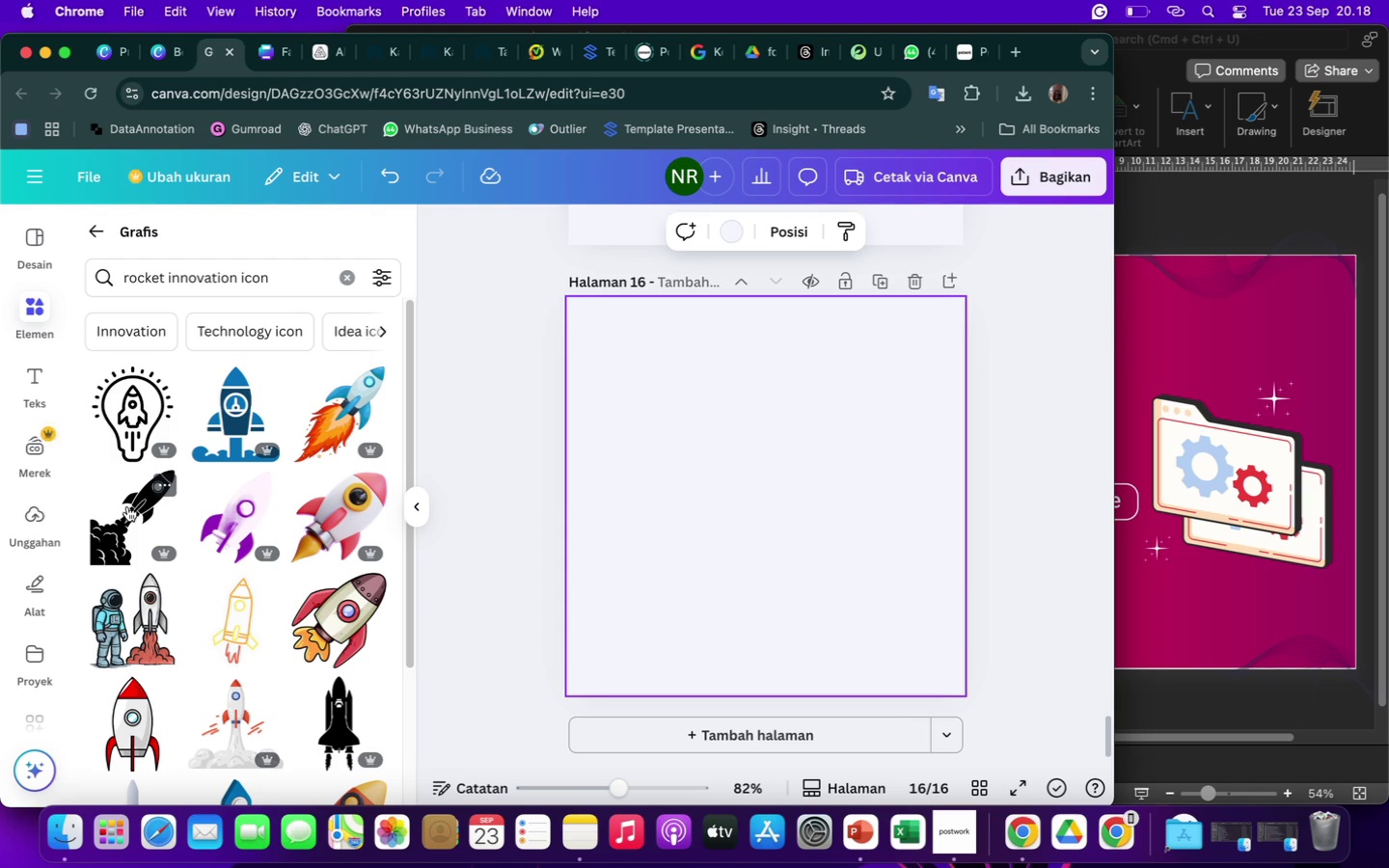 
left_click_drag(start_coordinate=[286, 272], to_coordinate=[35, 262])
 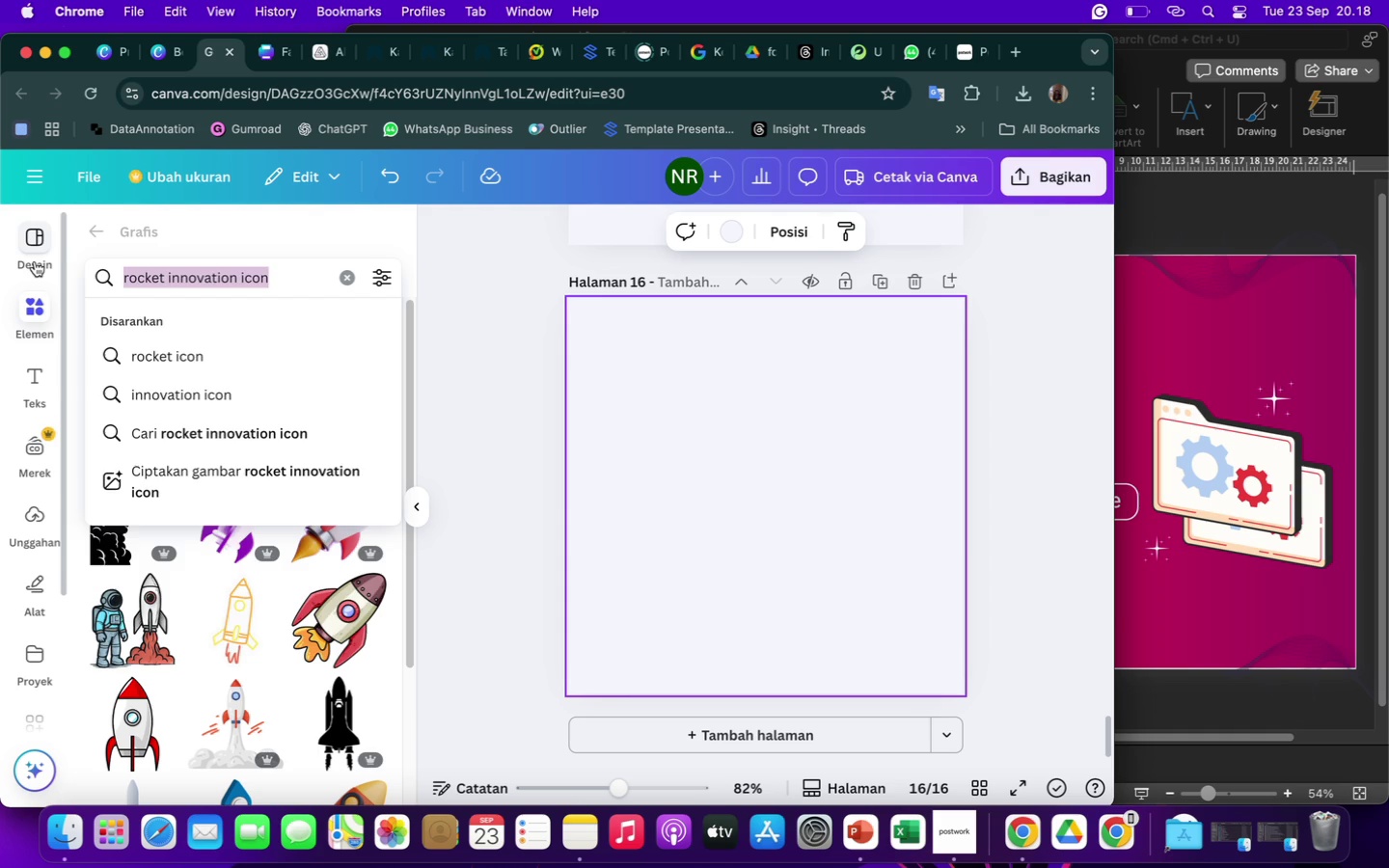 
type(hori)
 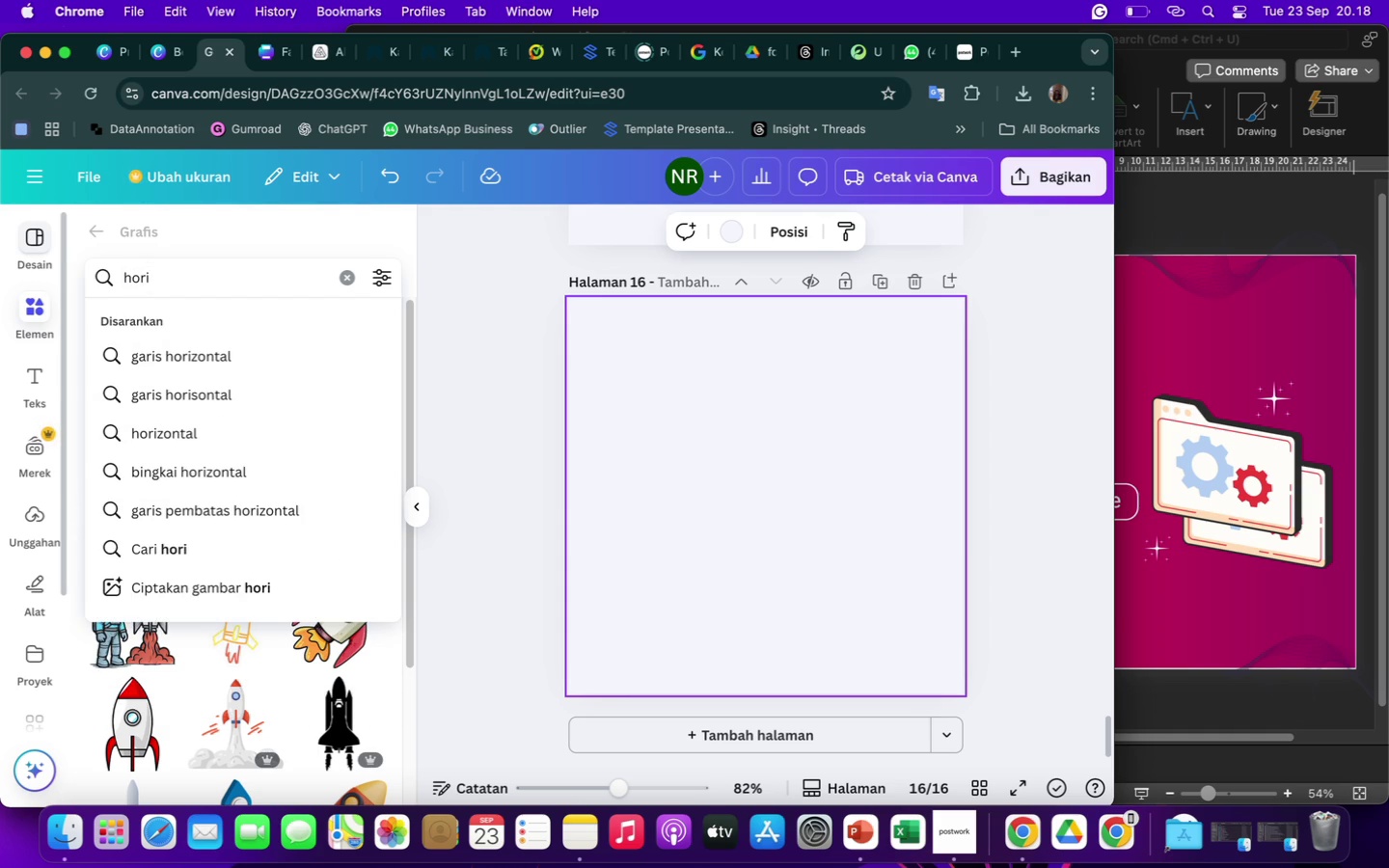 
type(zontal timeline)
 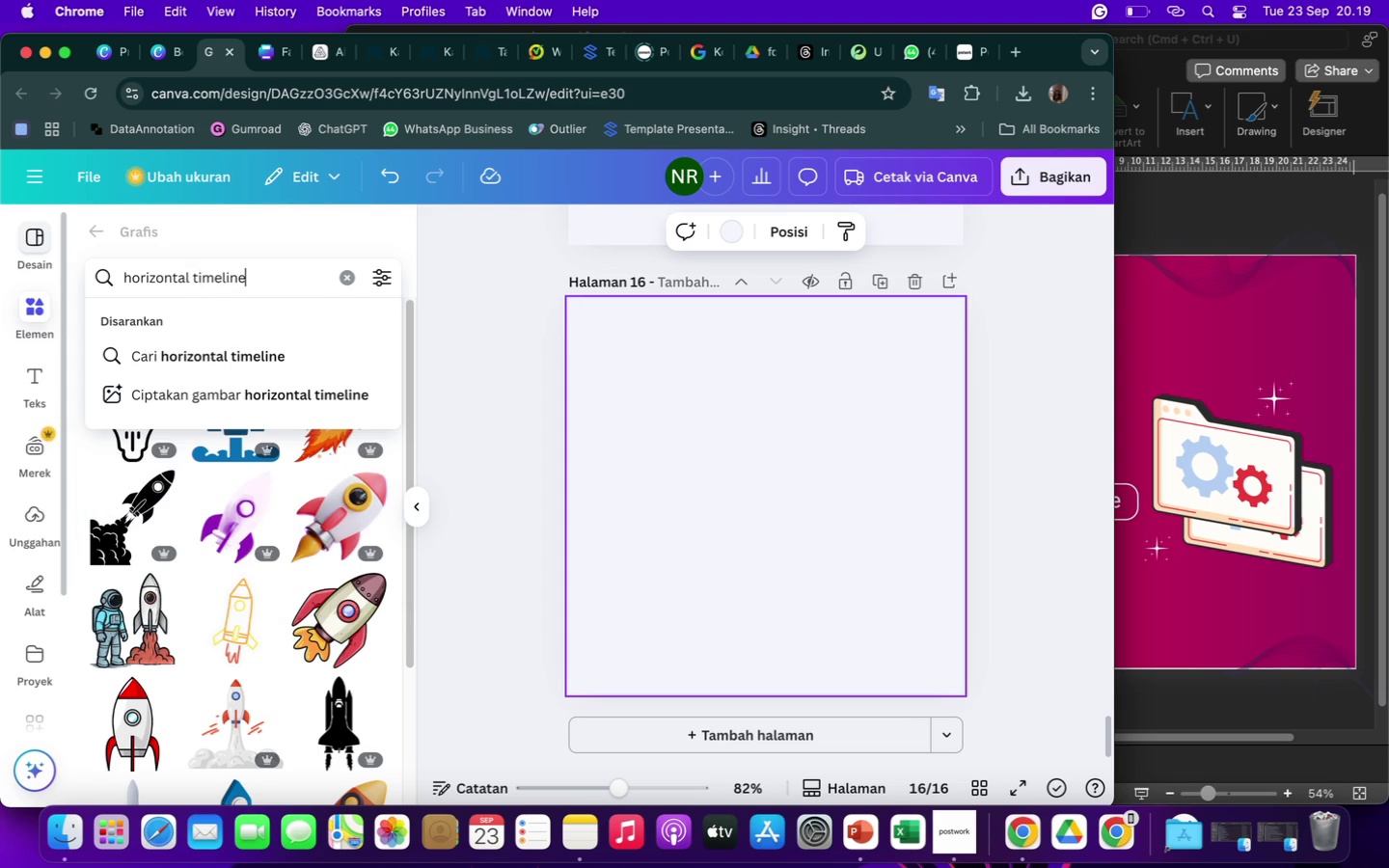 
key(Enter)
 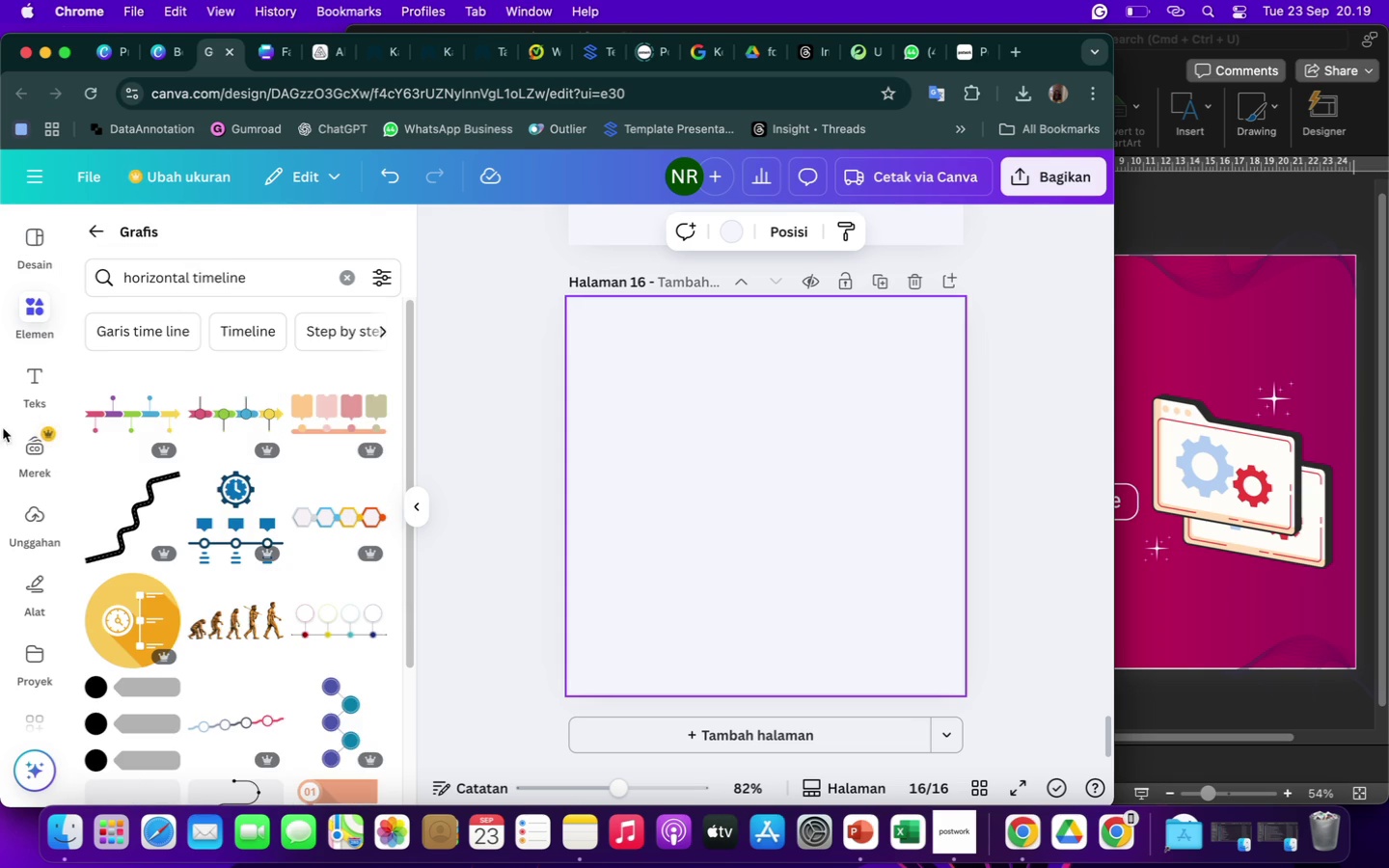 
scroll: coordinate [271, 671], scroll_direction: down, amount: 84.0
 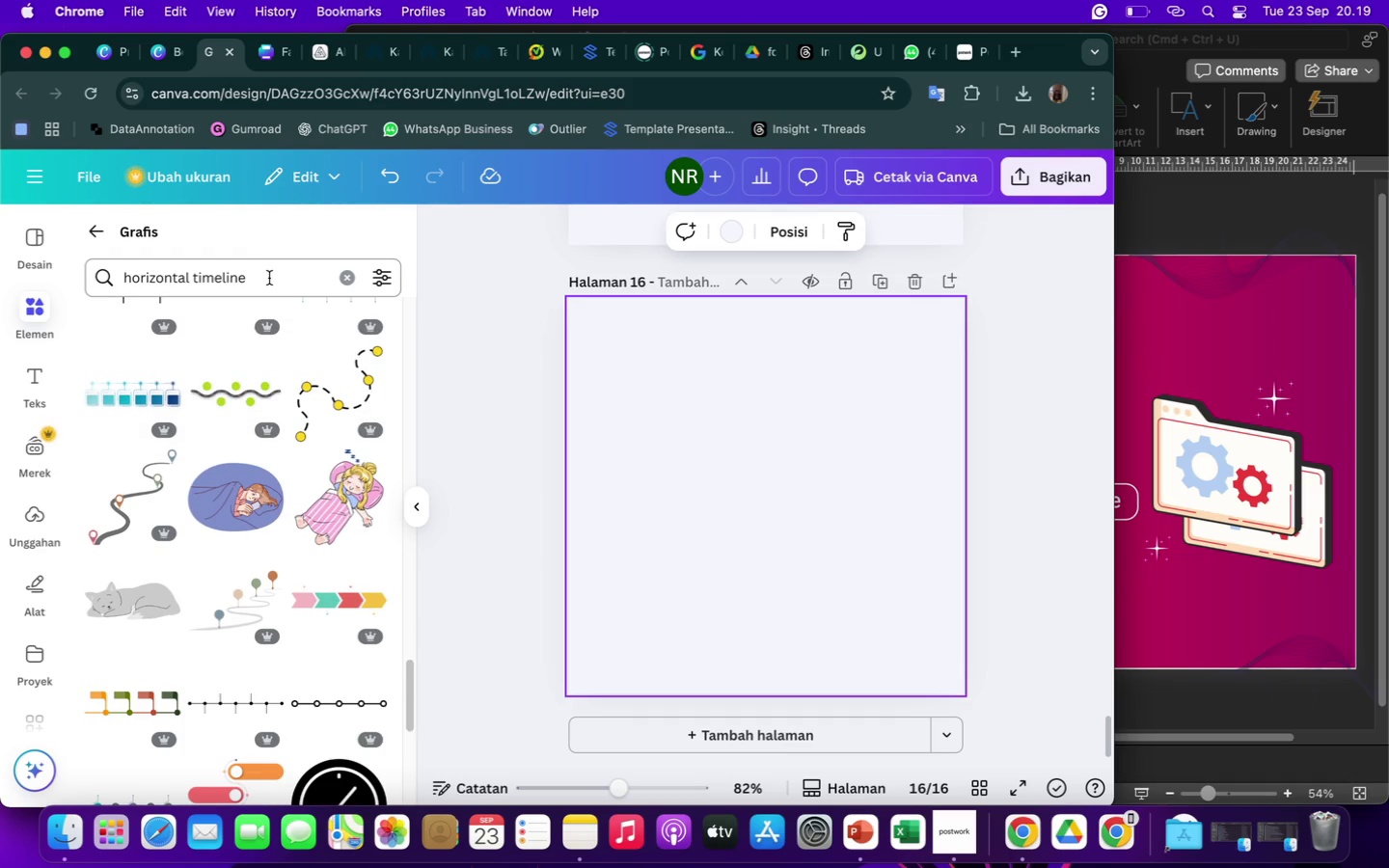 
wait(7.86)
 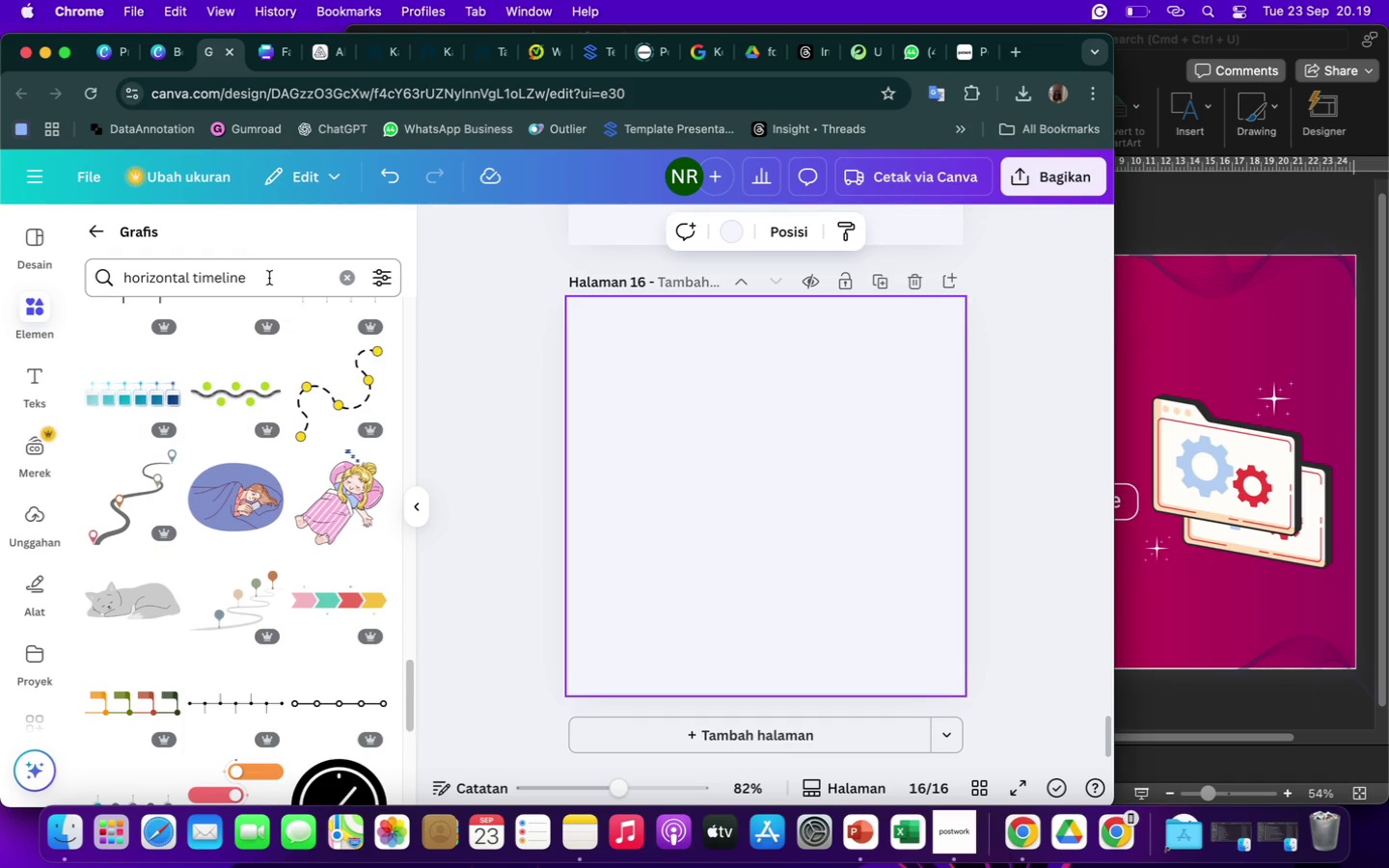 
left_click([269, 278])
 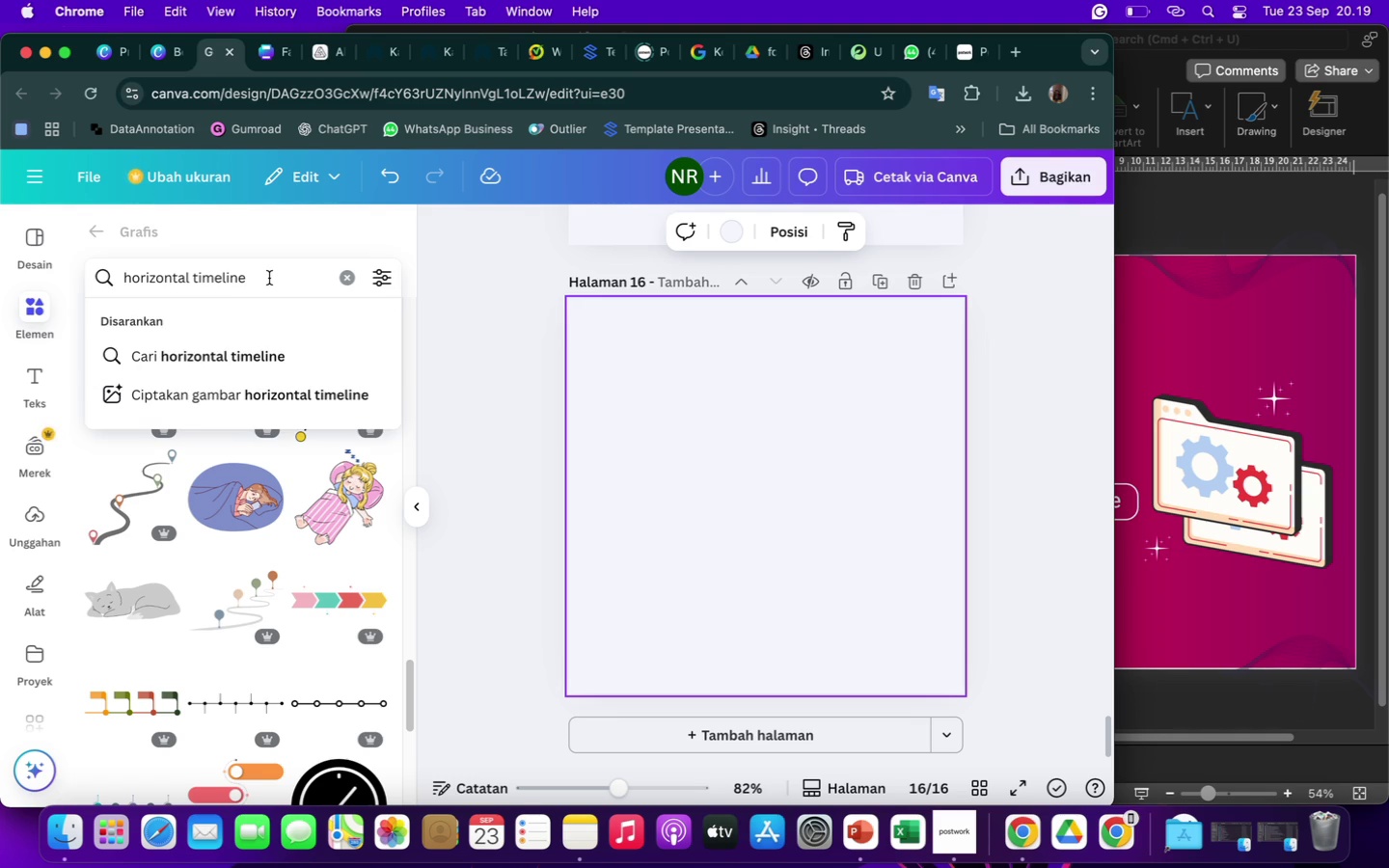 
type( week)
 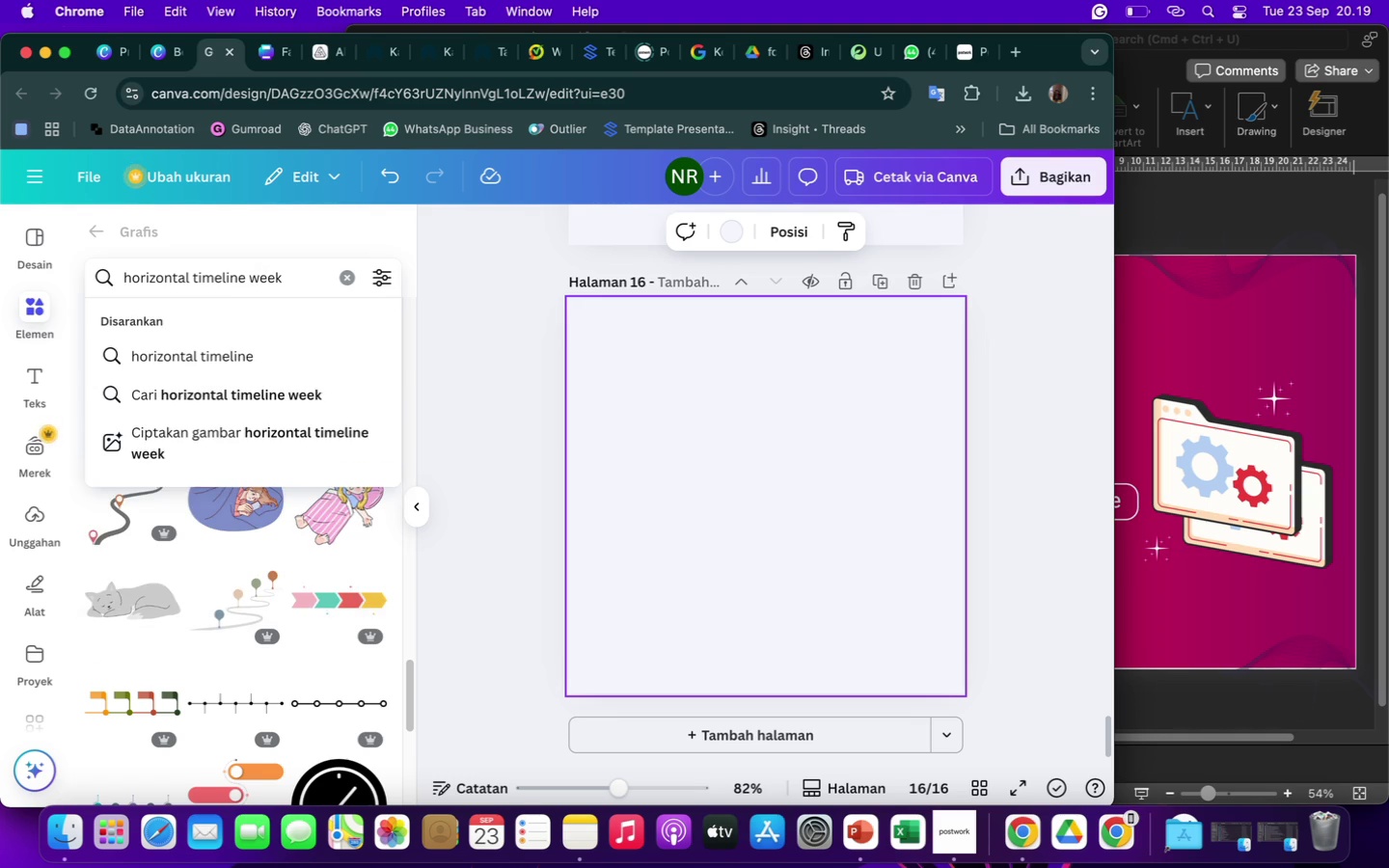 
key(Enter)
 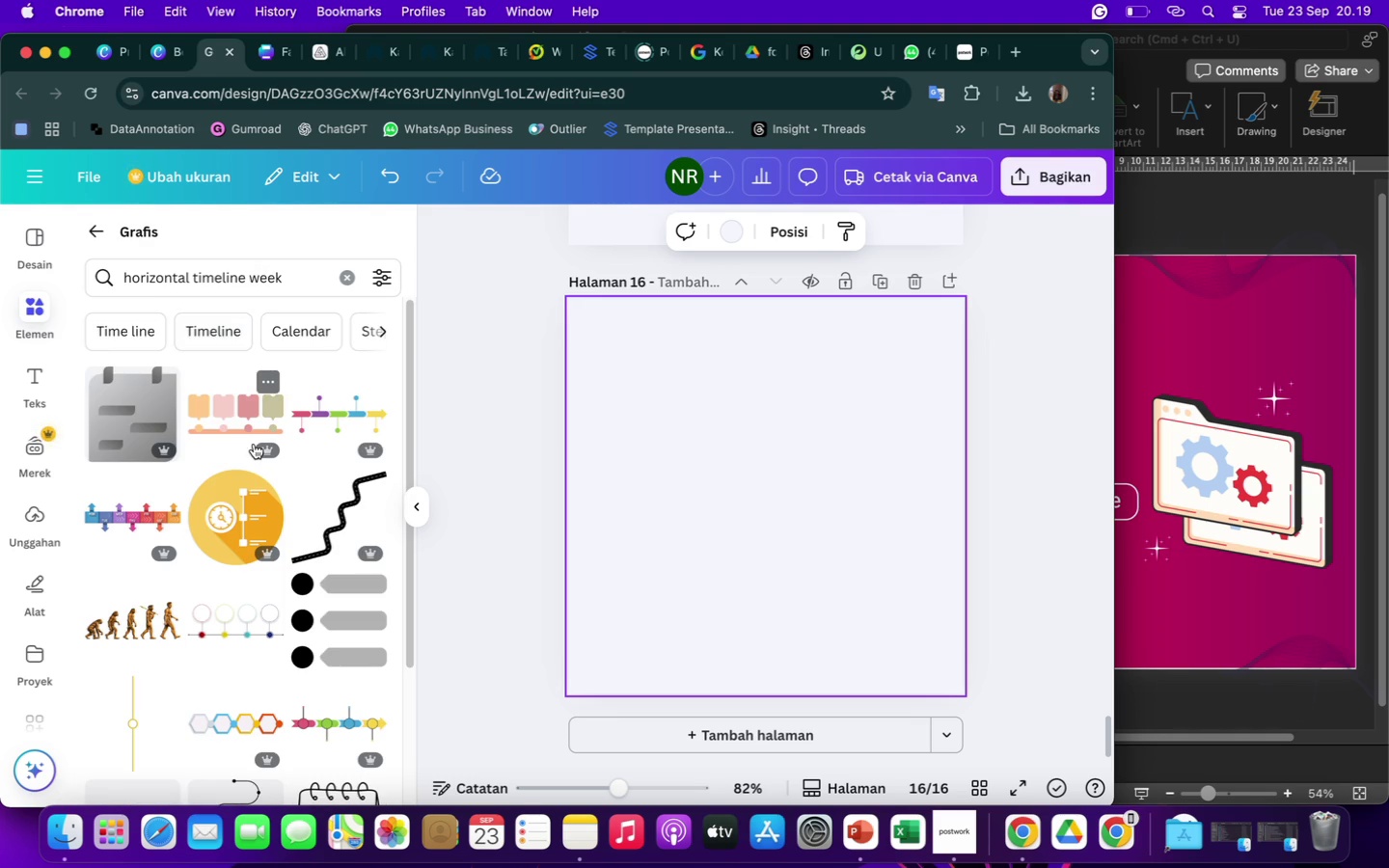 
scroll: coordinate [268, 589], scroll_direction: up, amount: 24.0
 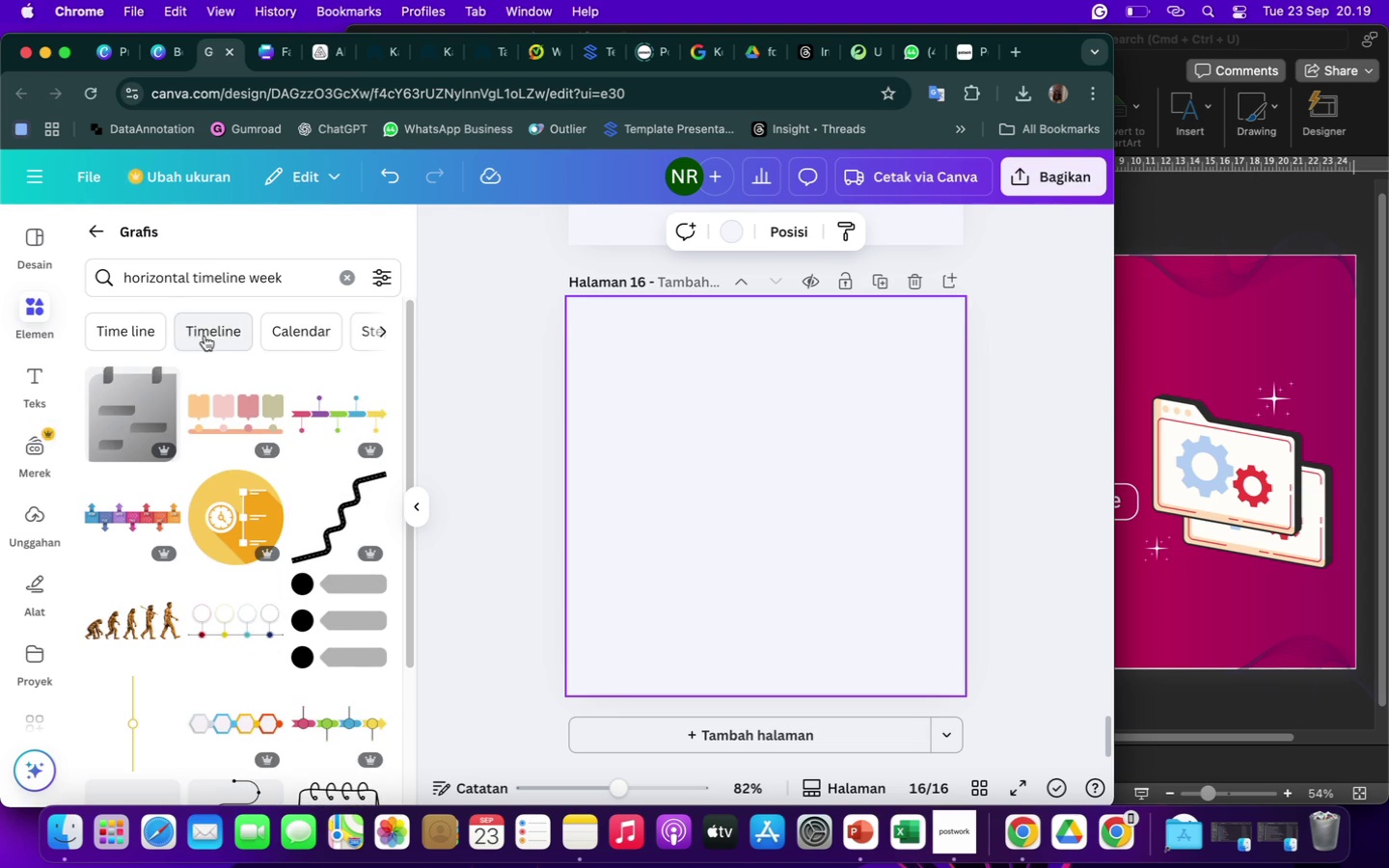 
left_click([204, 336])
 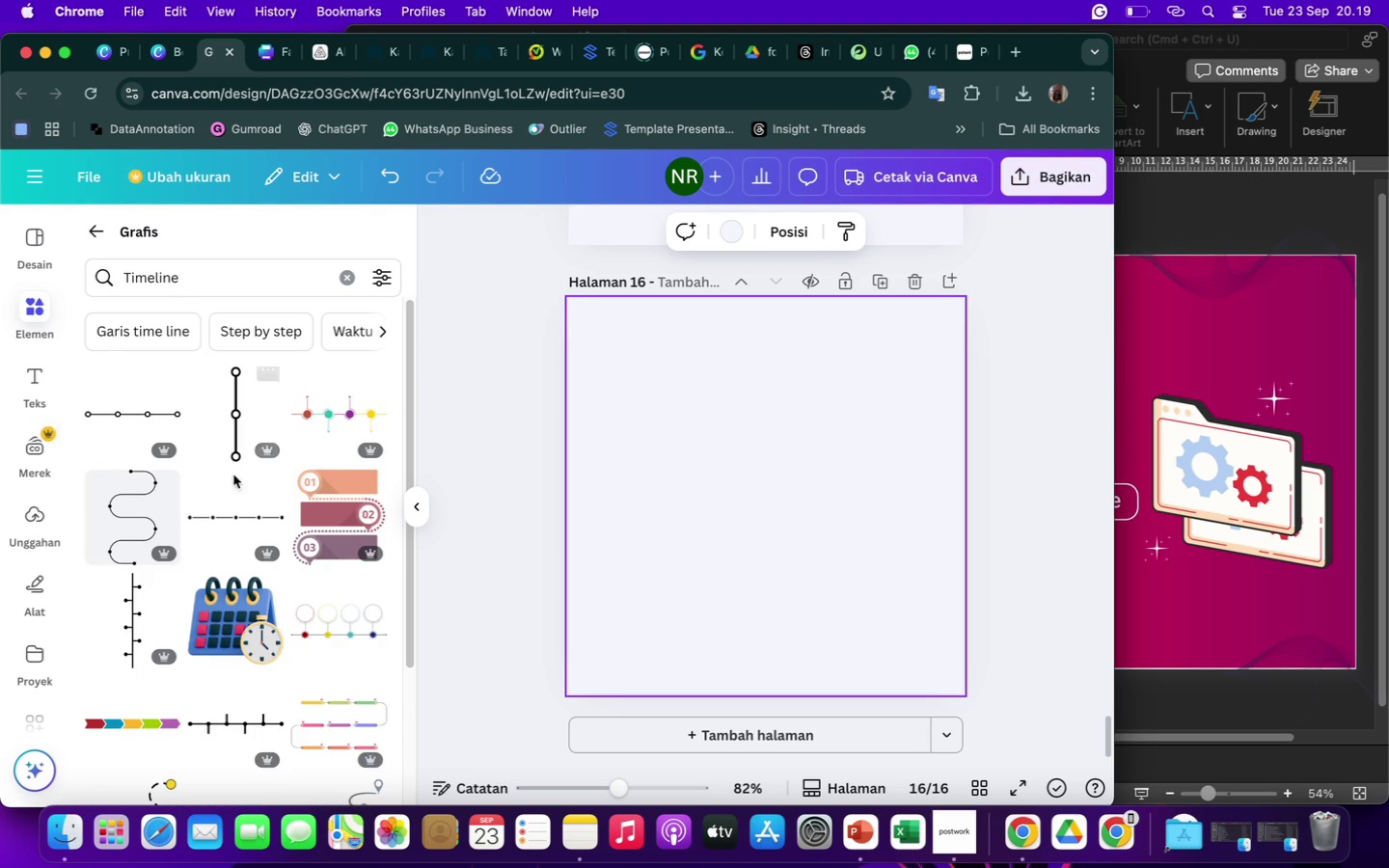 
scroll: coordinate [249, 512], scroll_direction: down, amount: 49.0
 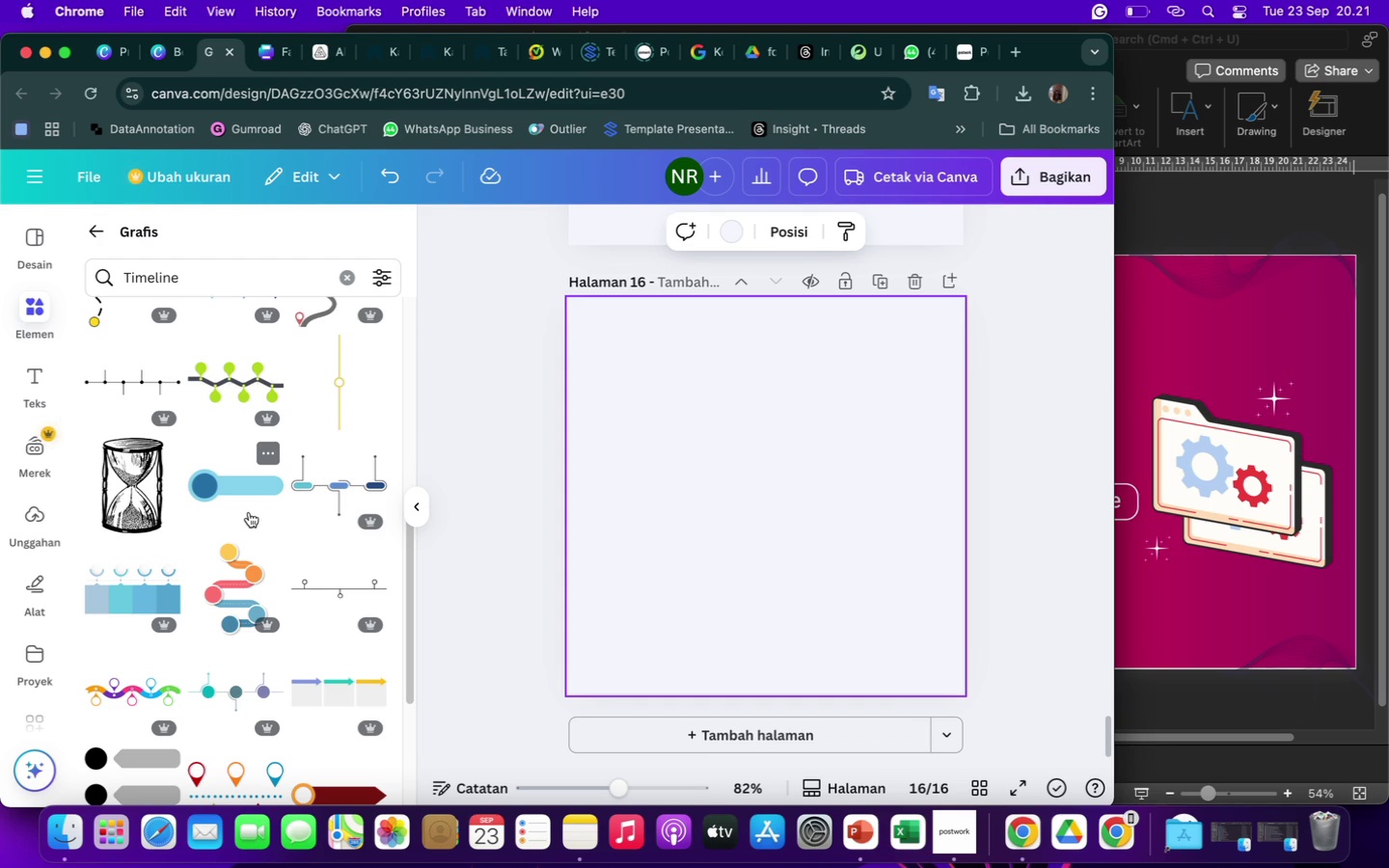 
wait(105.52)
 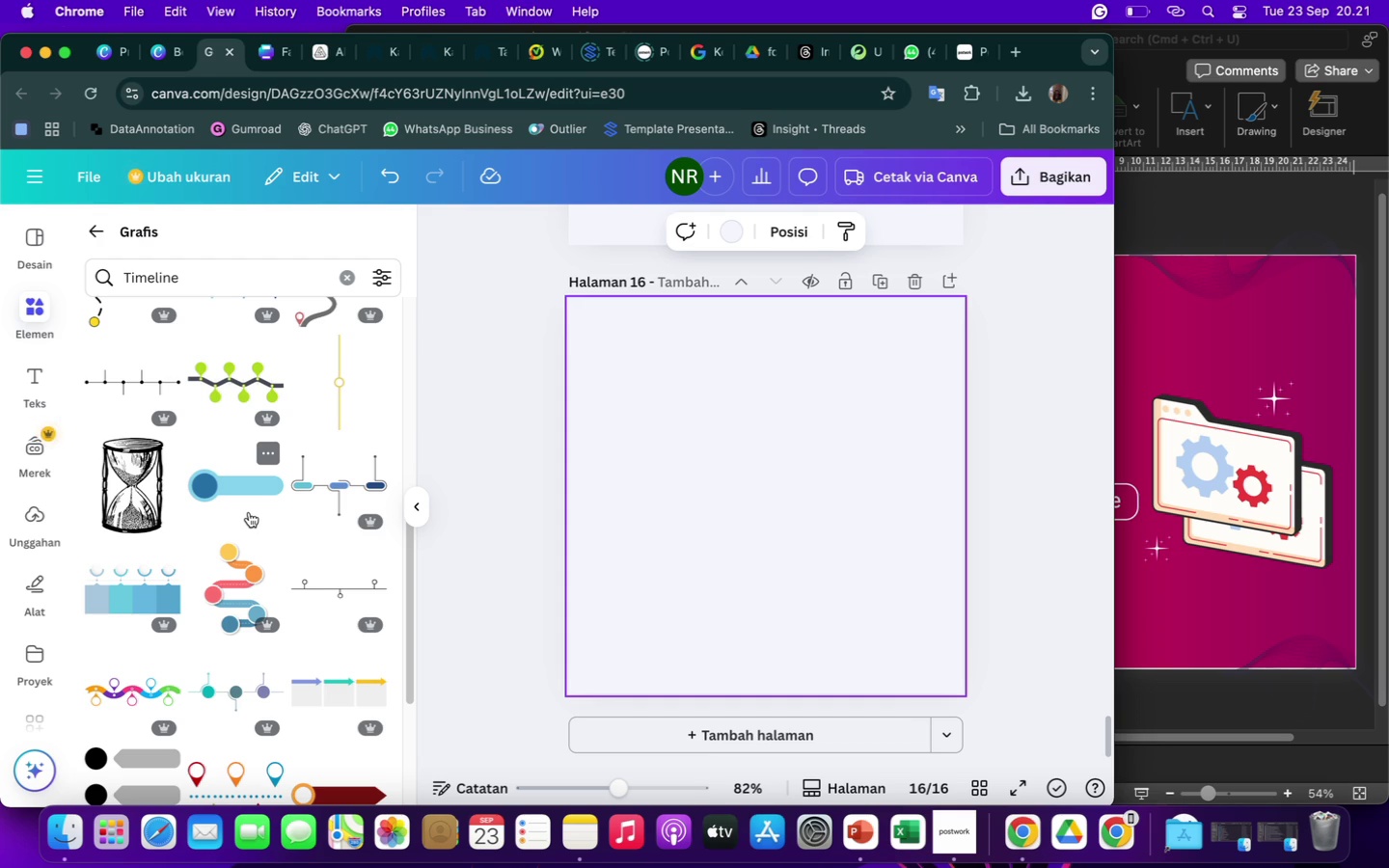 
scroll: coordinate [253, 460], scroll_direction: down, amount: 8.0
 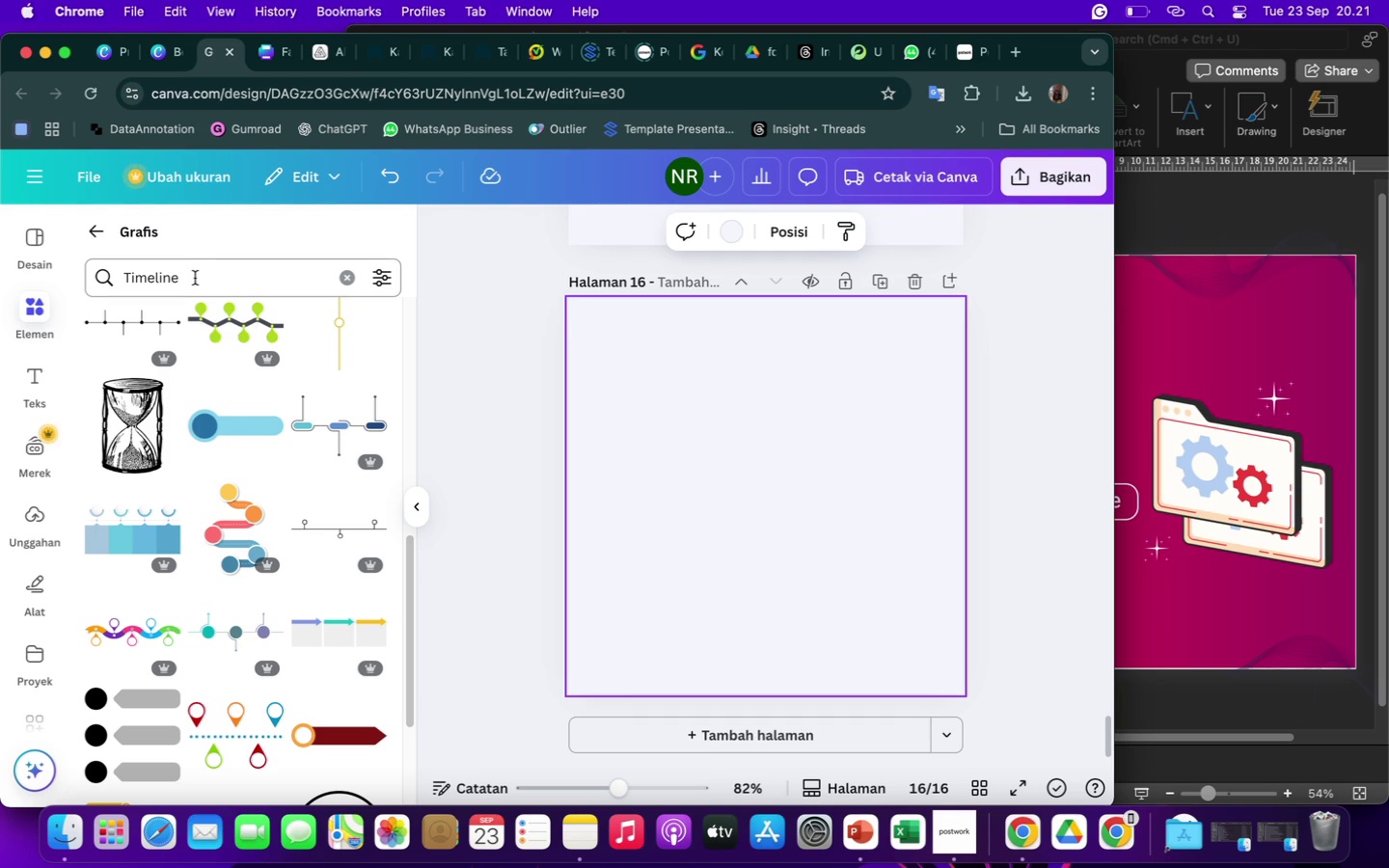 
left_click([195, 277])
 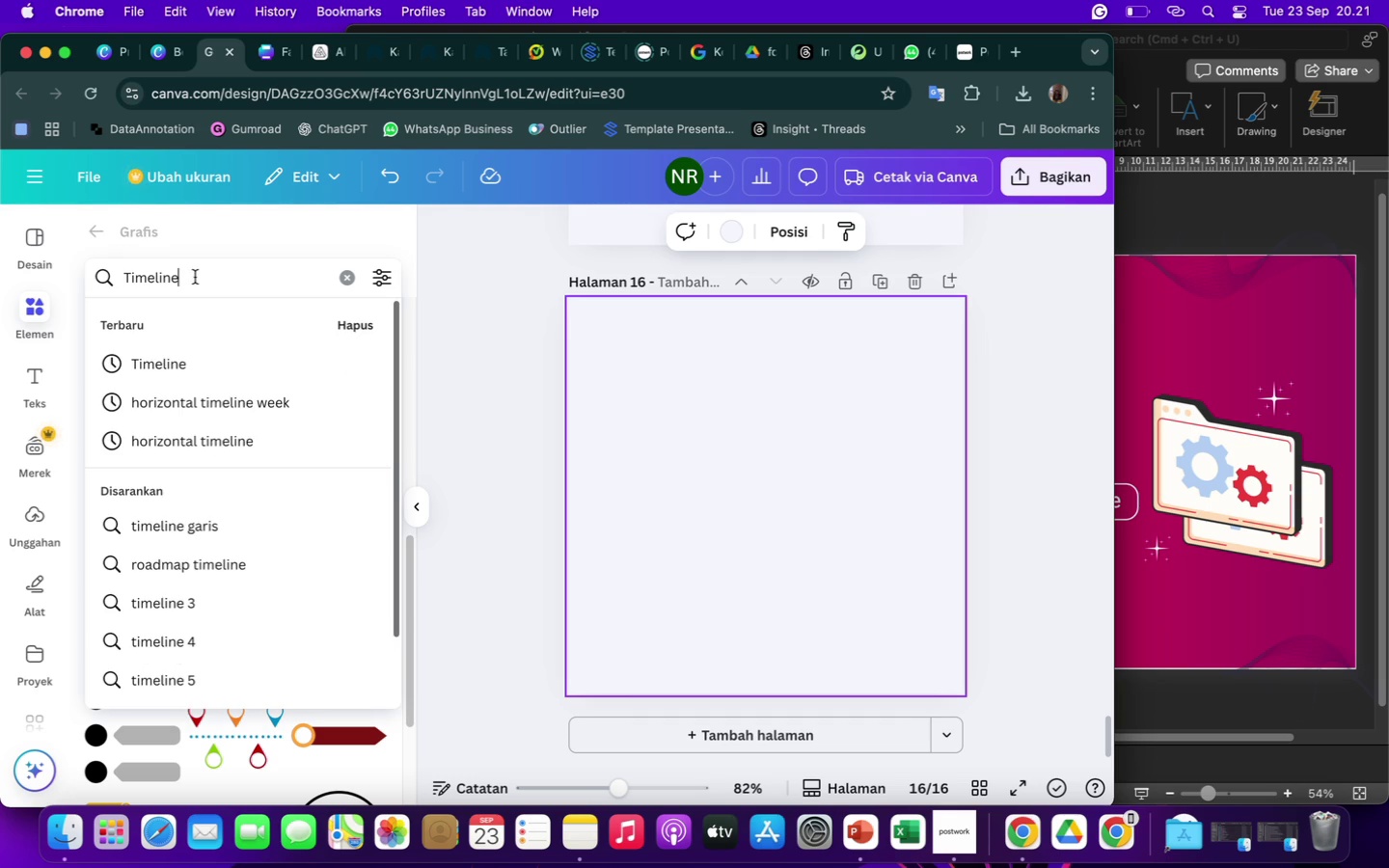 
type( horisontal selama 14 minggu)
 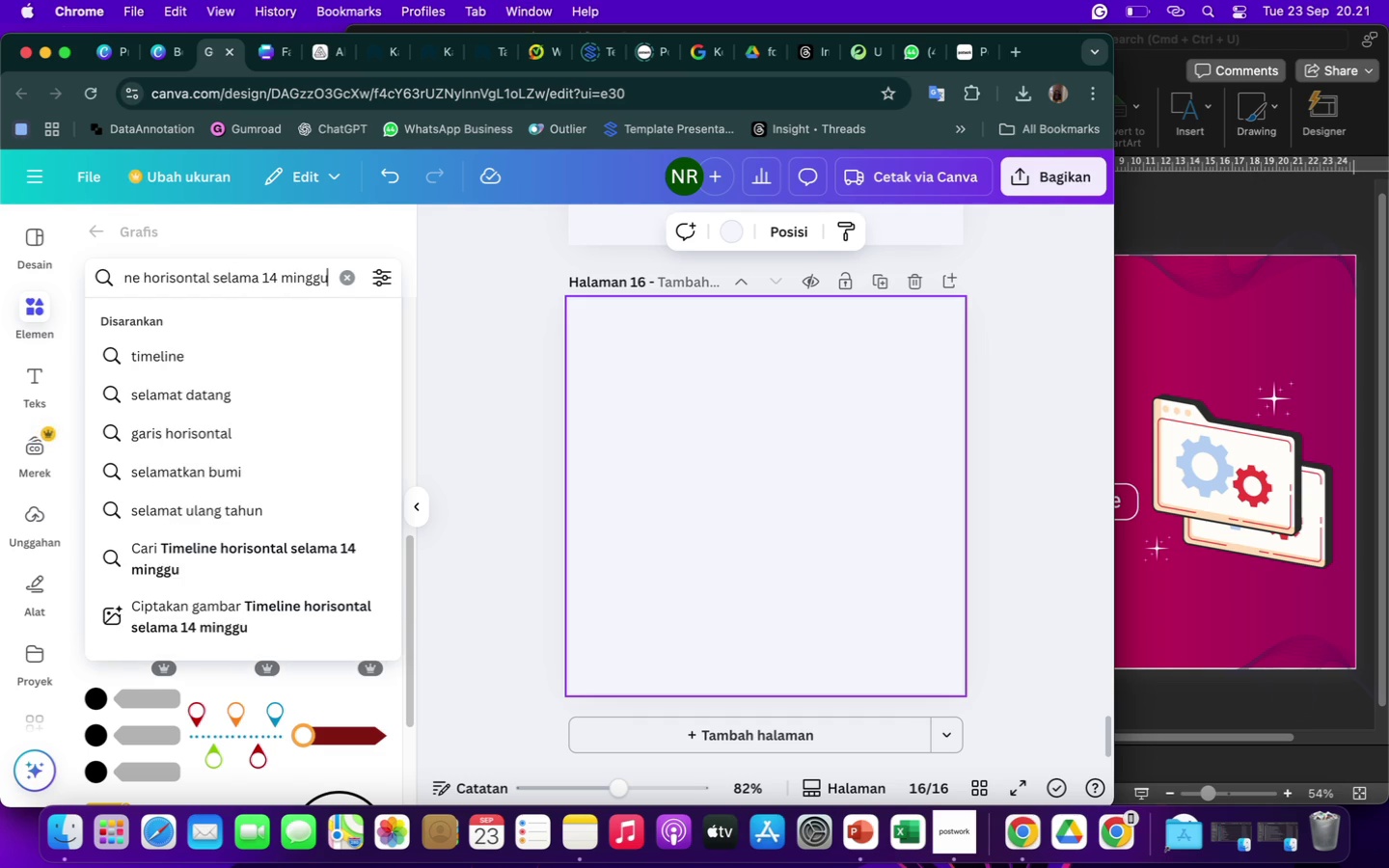 
key(Enter)
 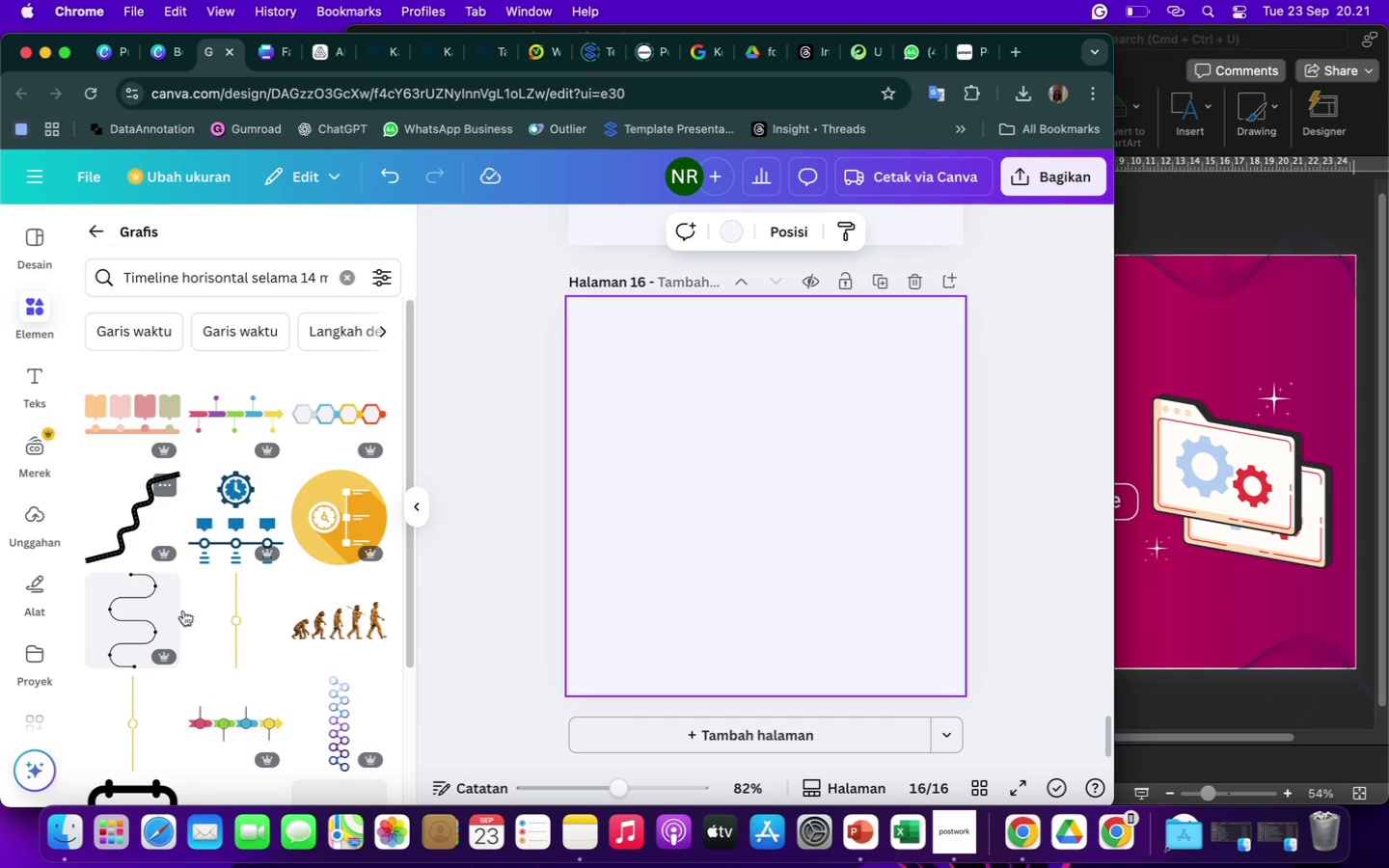 
scroll: coordinate [304, 637], scroll_direction: down, amount: 137.0
 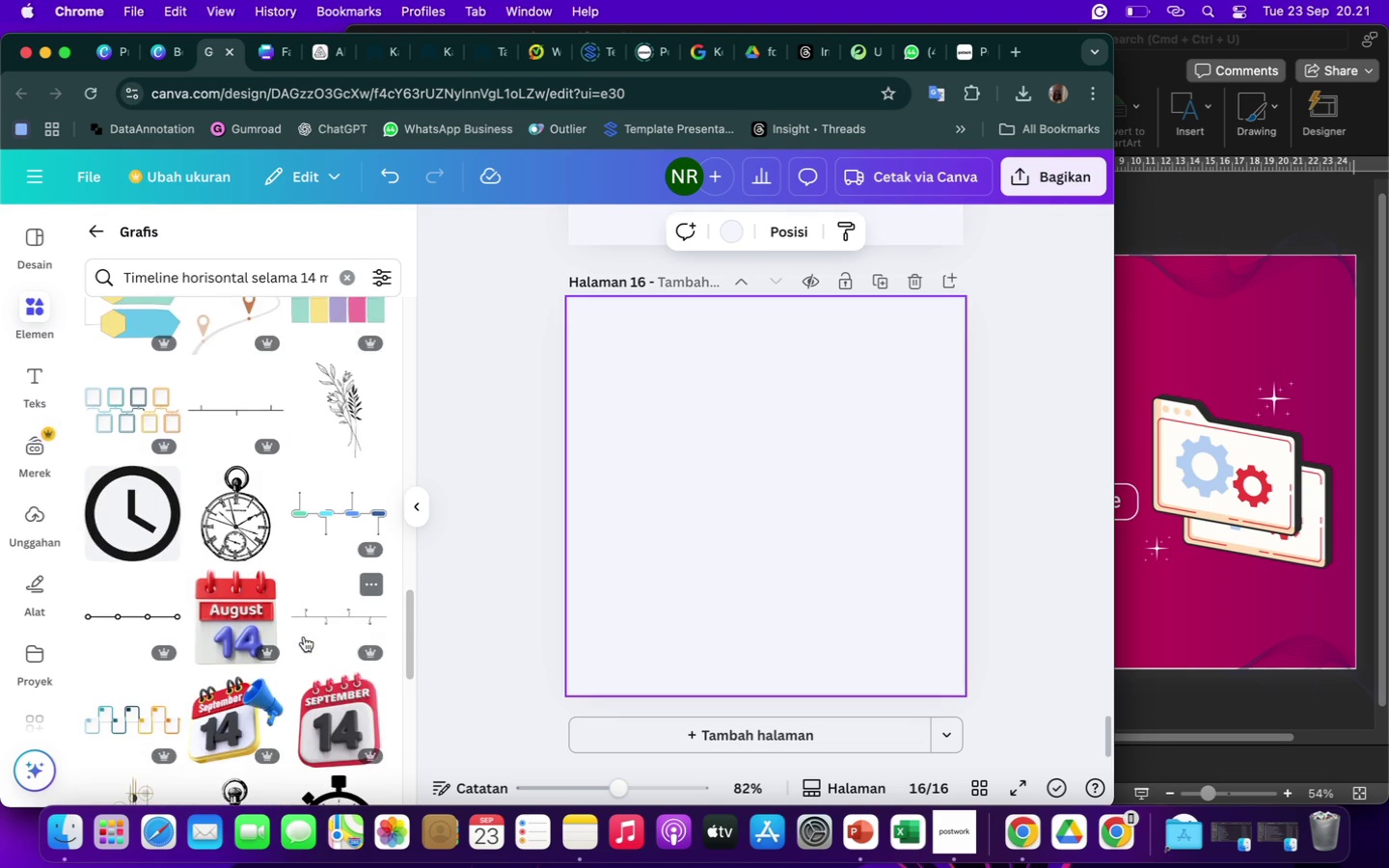 
scroll: coordinate [304, 637], scroll_direction: up, amount: 620.0
 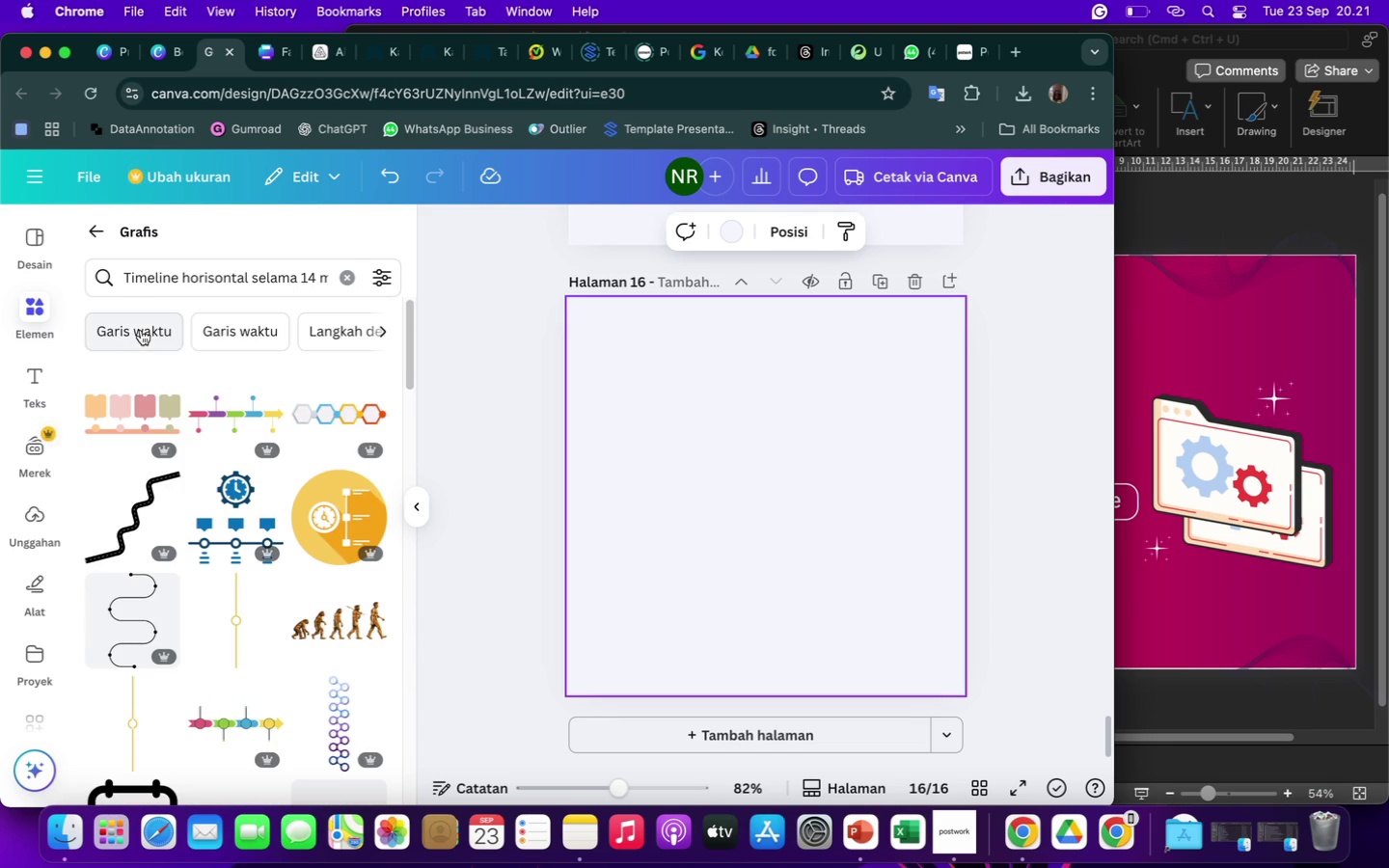 
mouse_move([116, 306])
 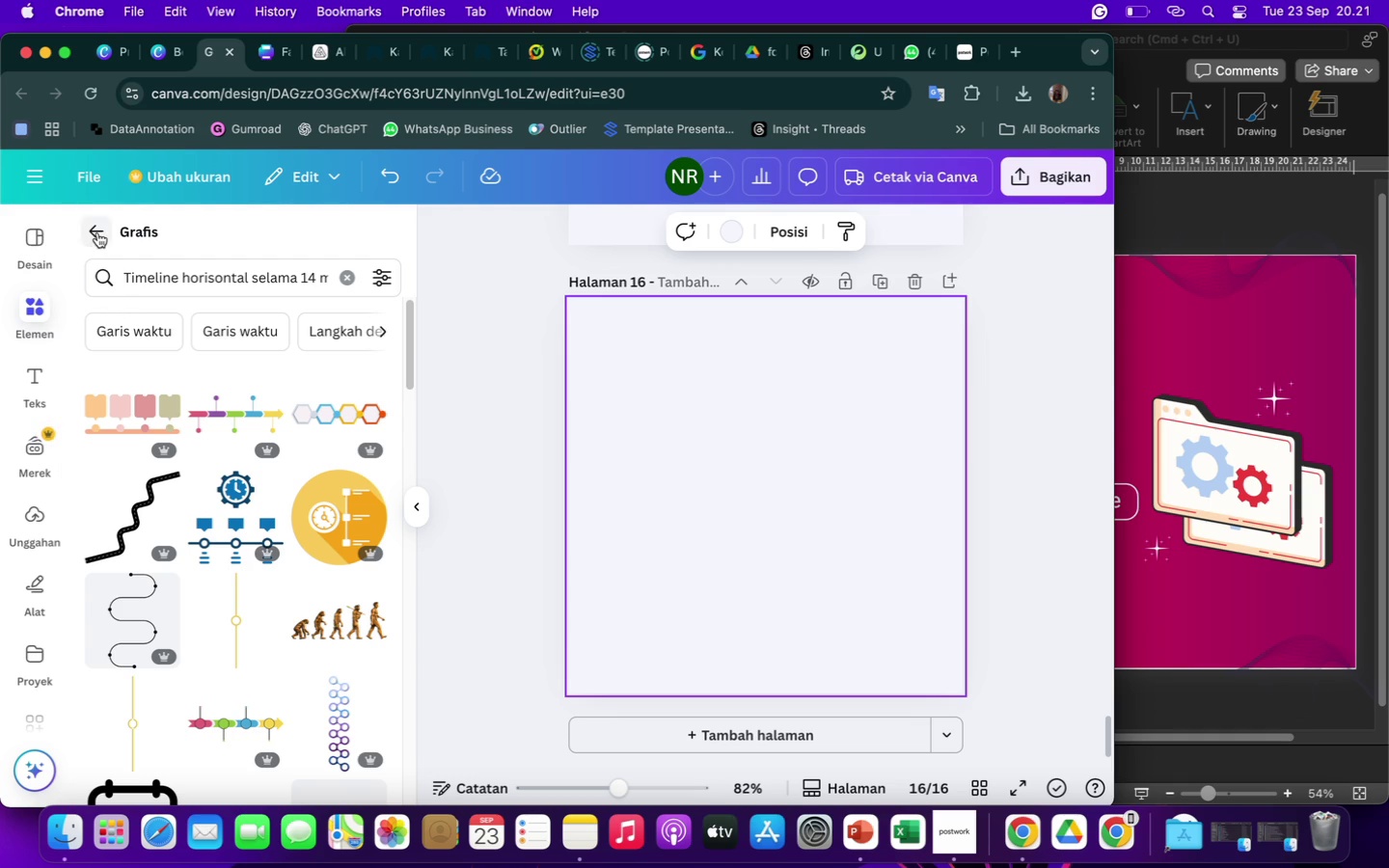 
left_click([97, 232])
 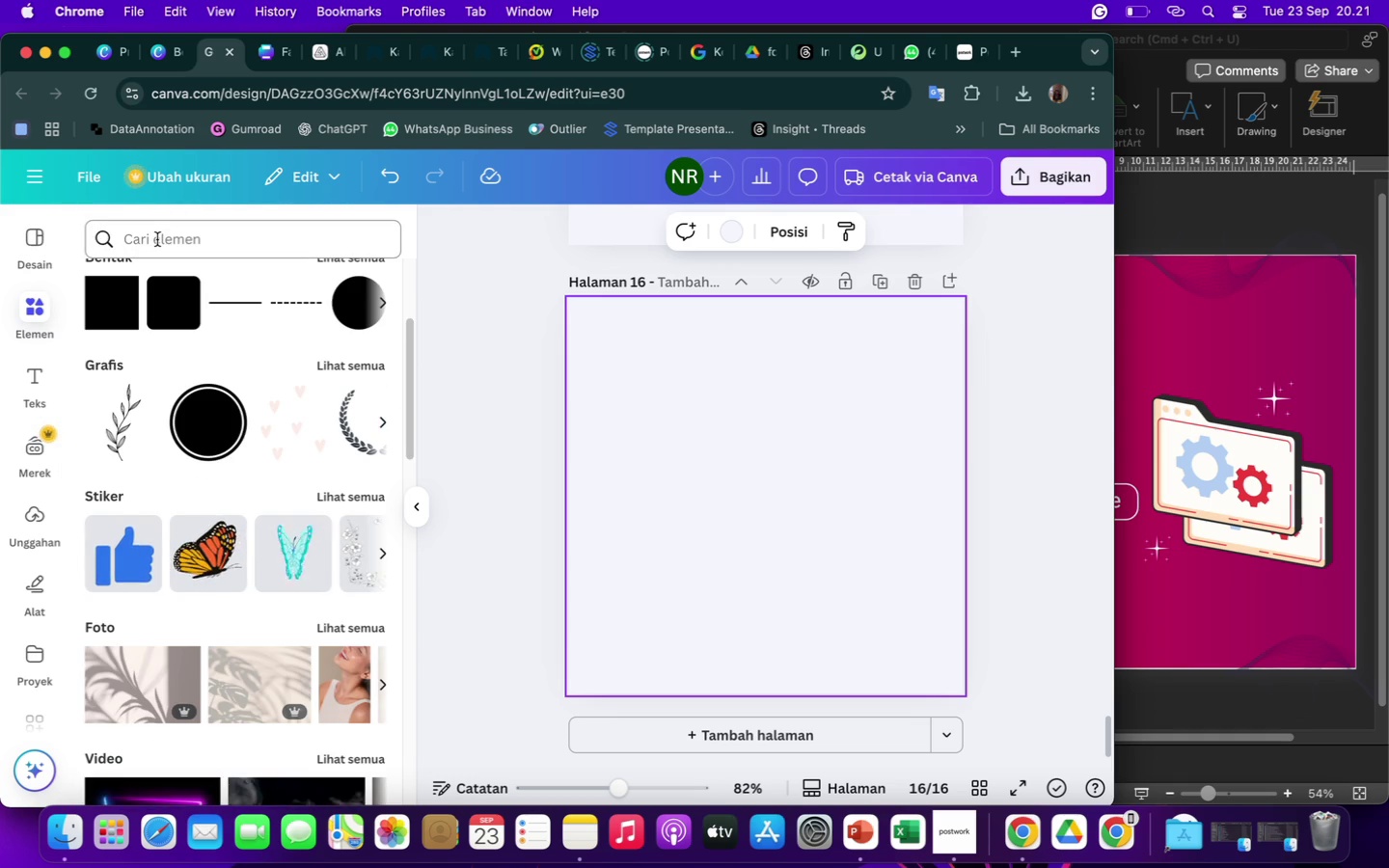 
left_click([157, 239])
 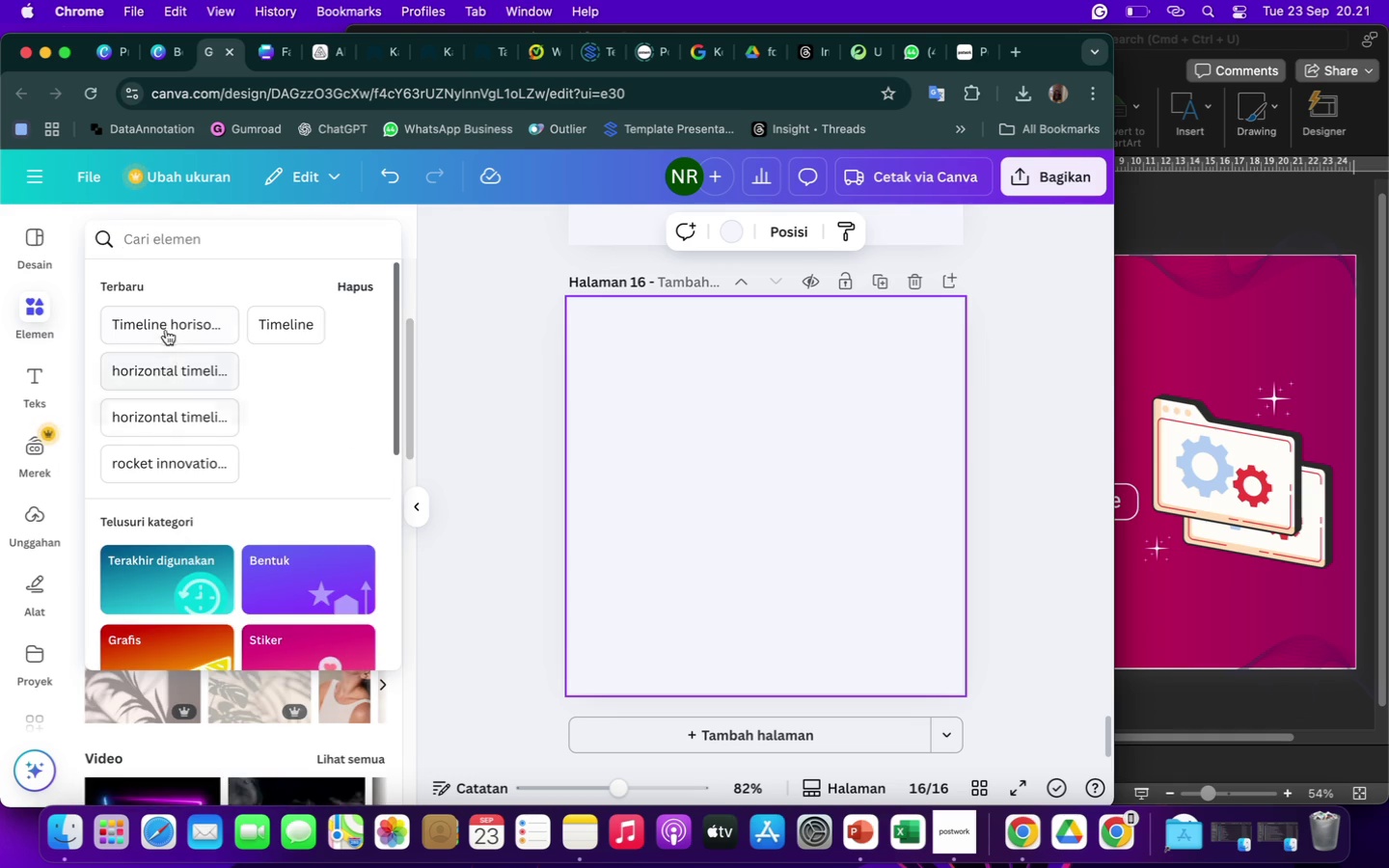 
left_click([166, 328])
 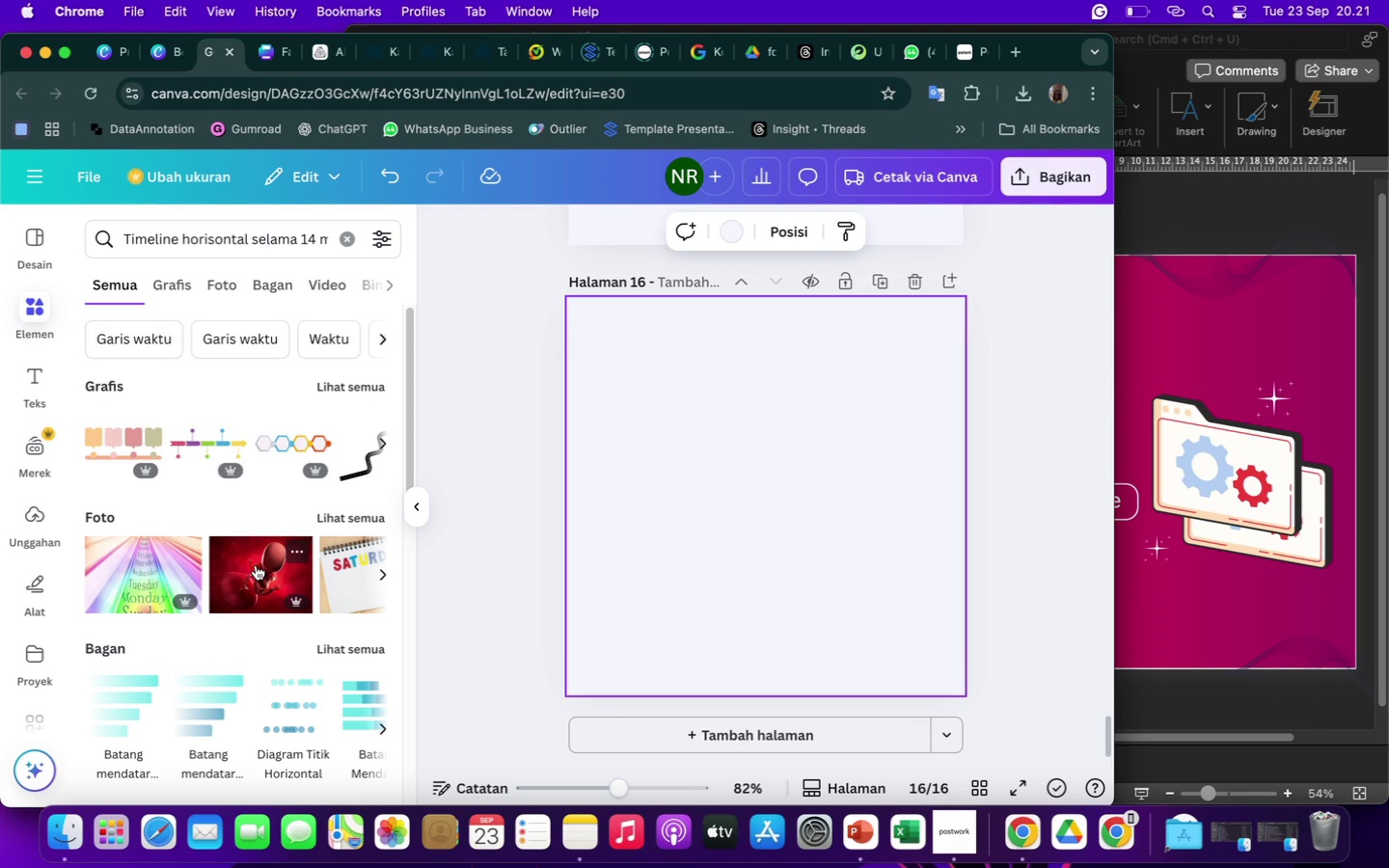 
scroll: coordinate [237, 638], scroll_direction: down, amount: 21.0
 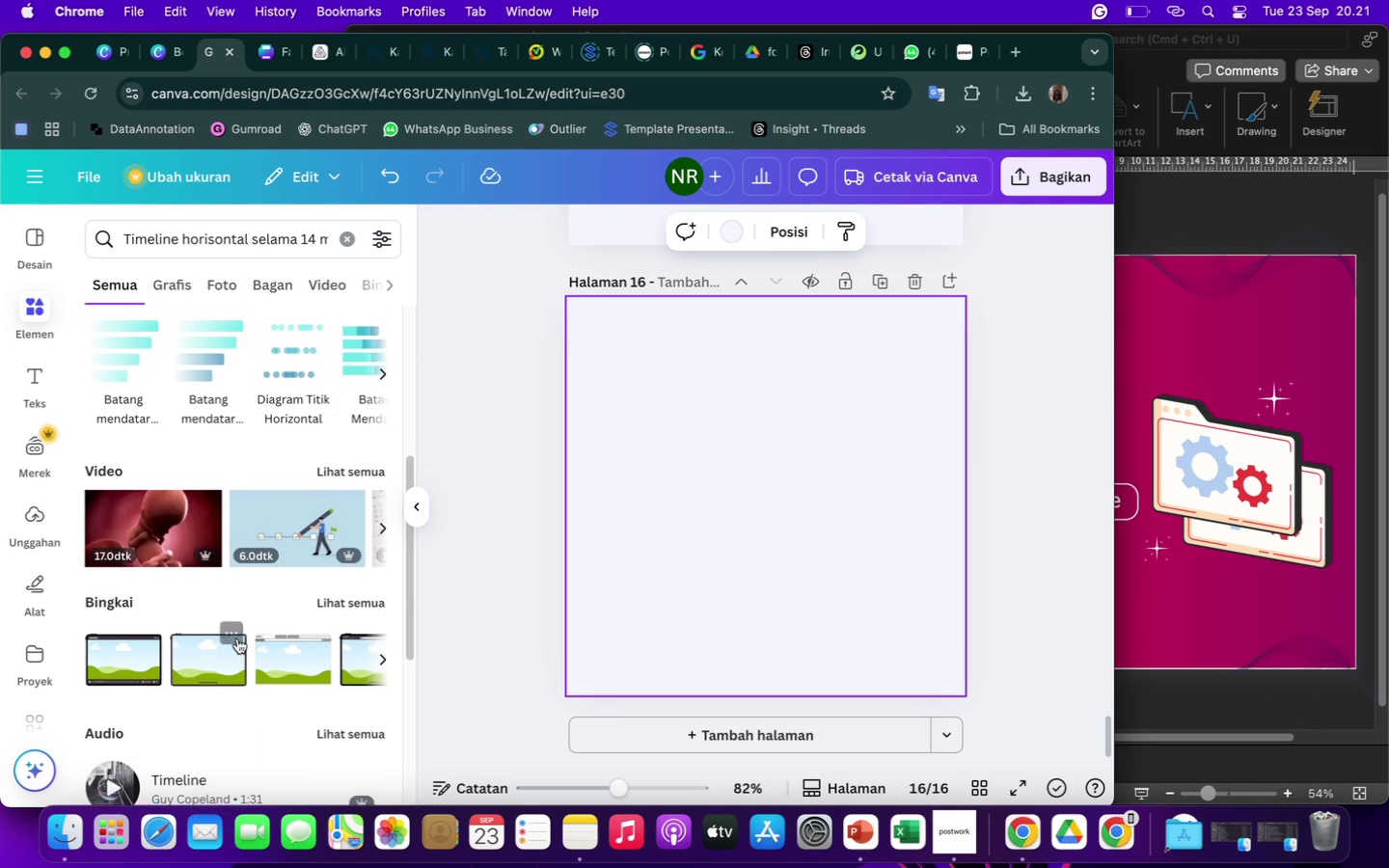 
scroll: coordinate [237, 638], scroll_direction: up, amount: 20.0
 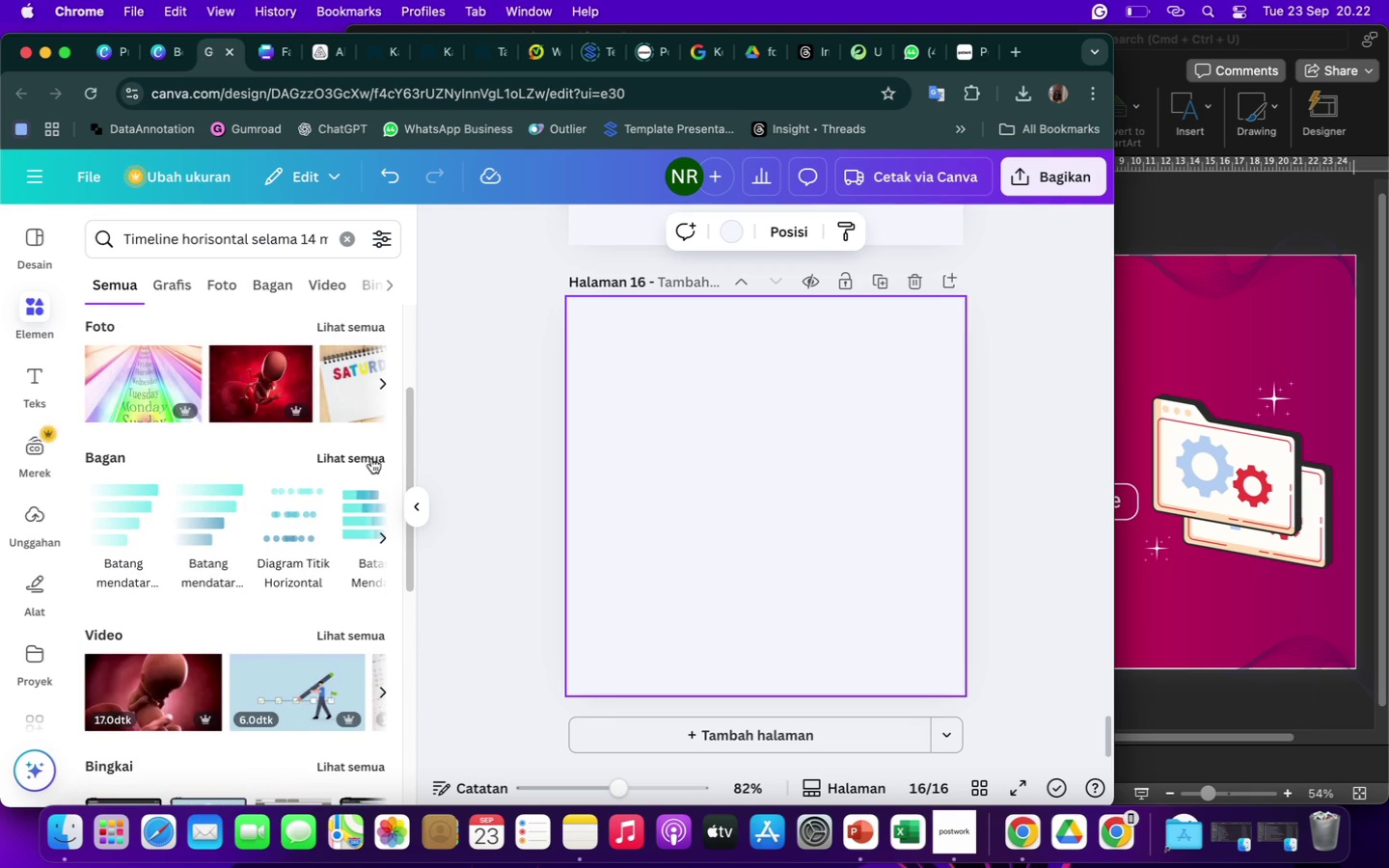 
left_click([371, 458])
 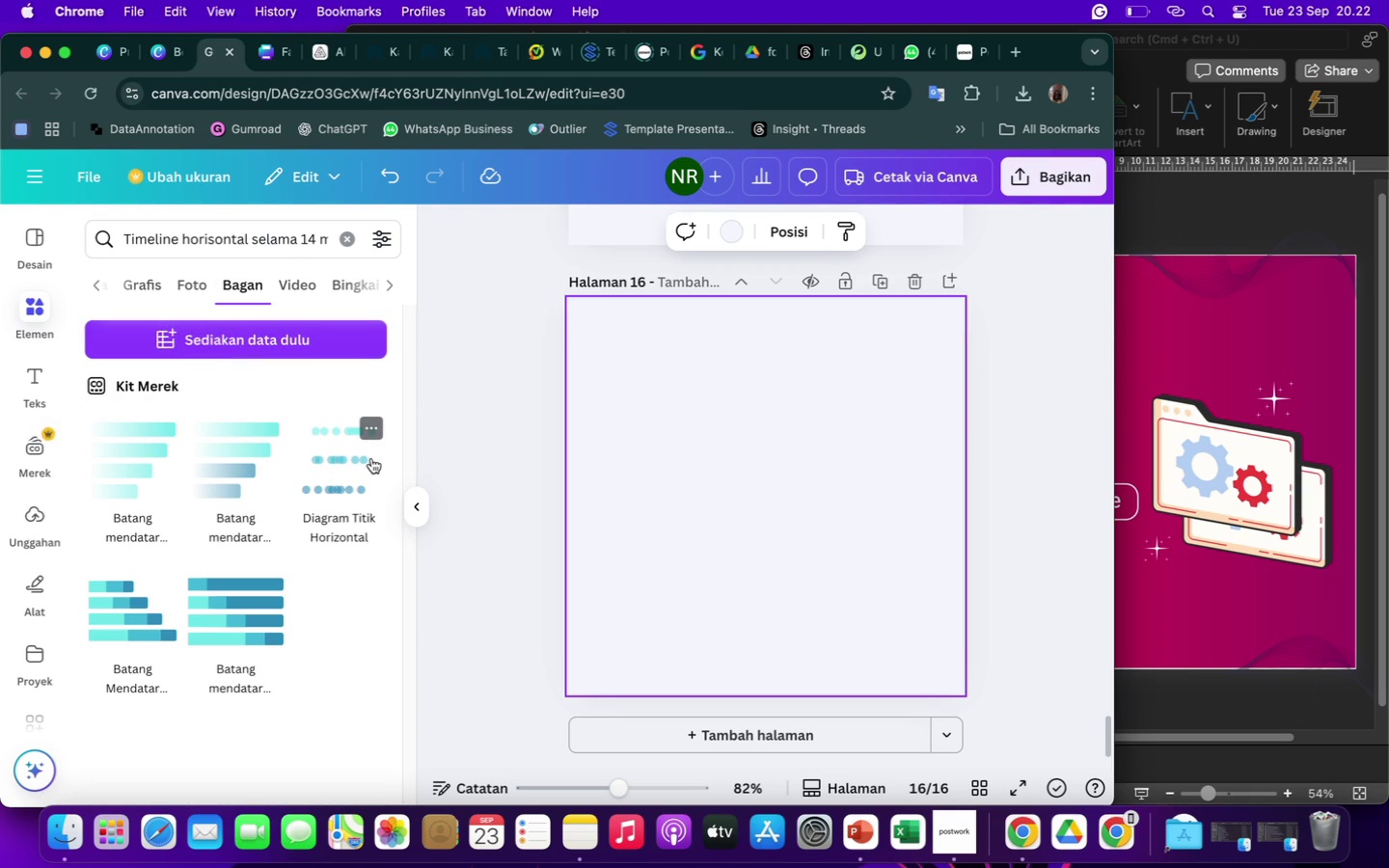 
scroll: coordinate [371, 458], scroll_direction: down, amount: 20.0
 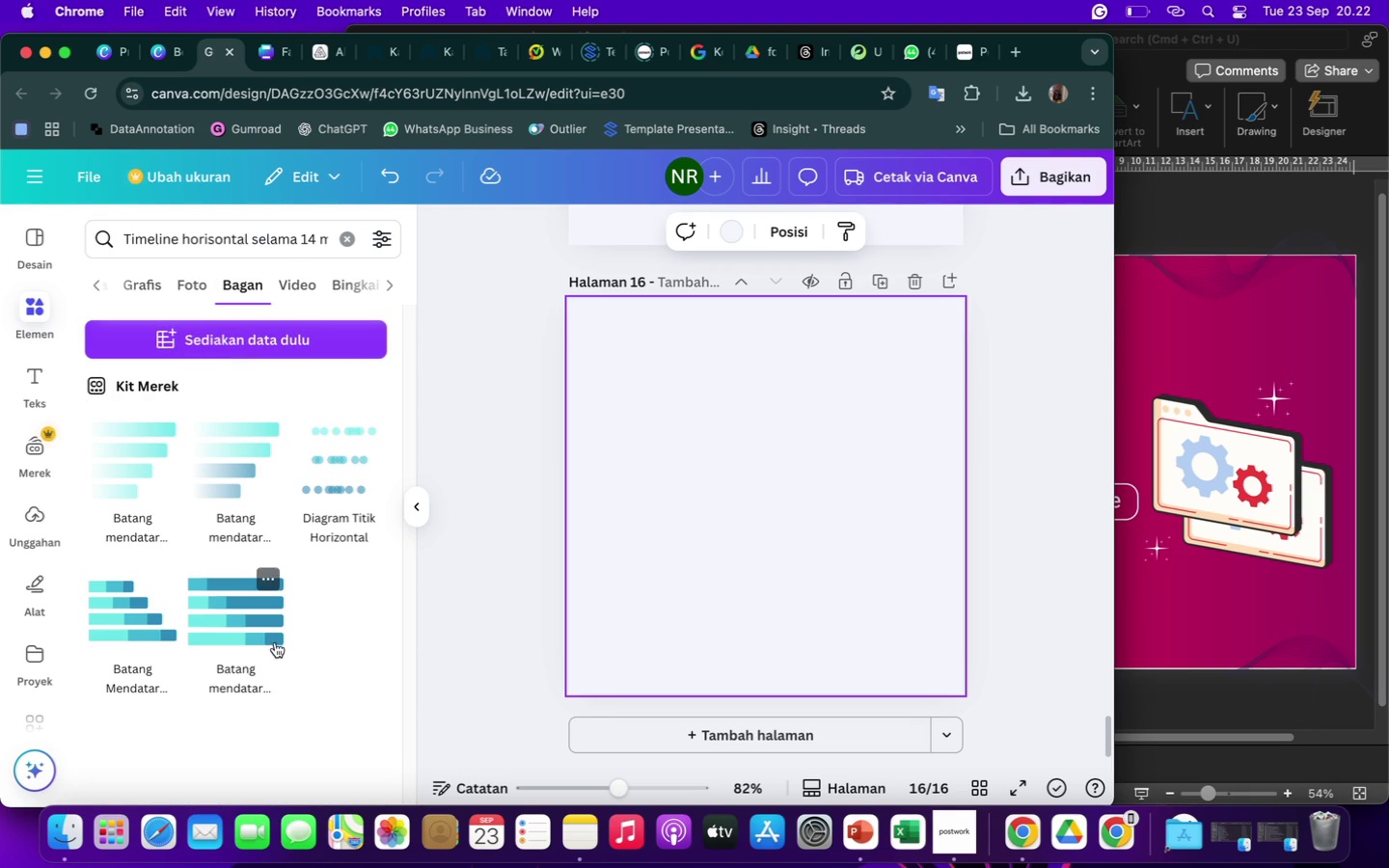 
mouse_move([273, 635])
 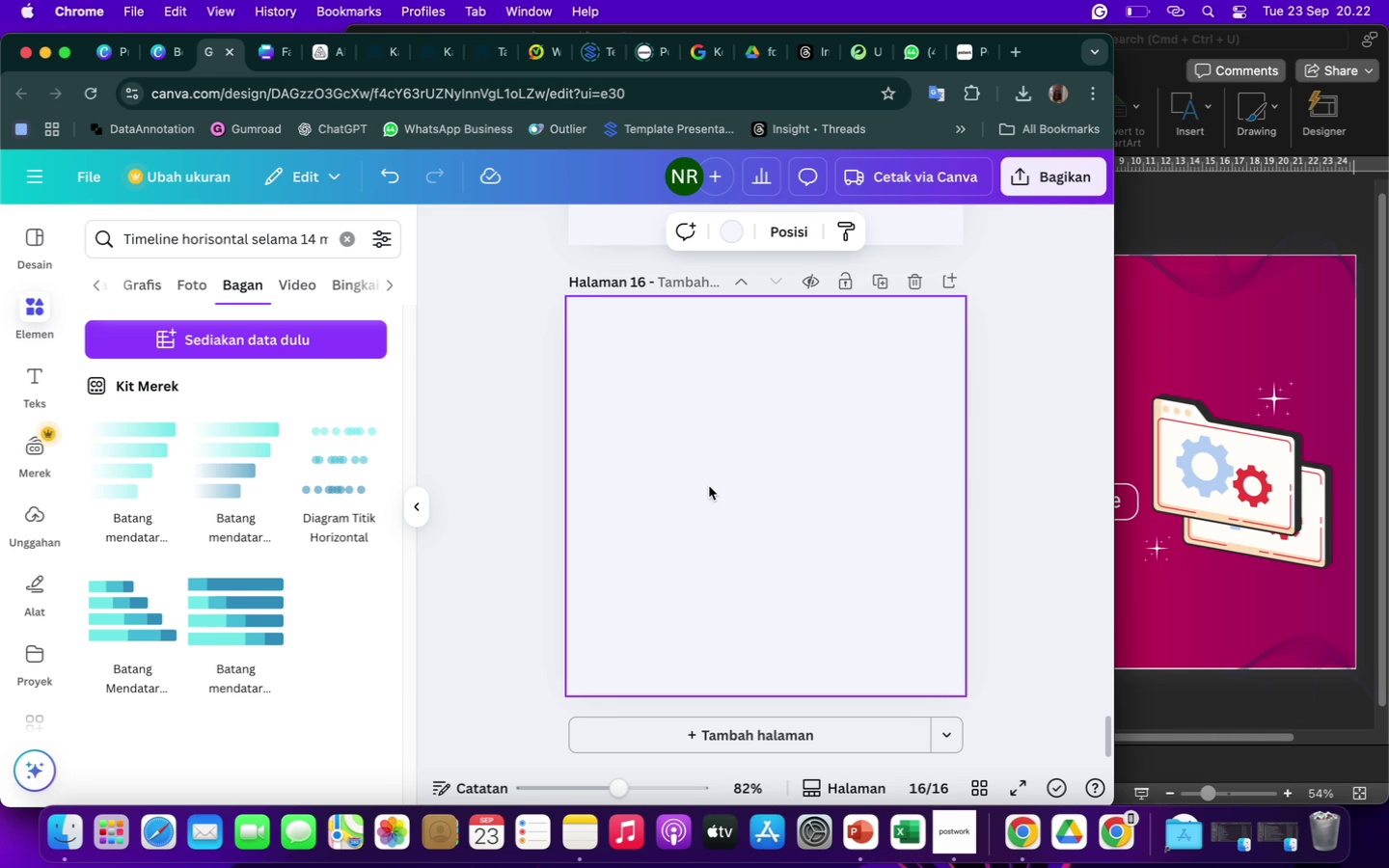 
wait(55.16)
 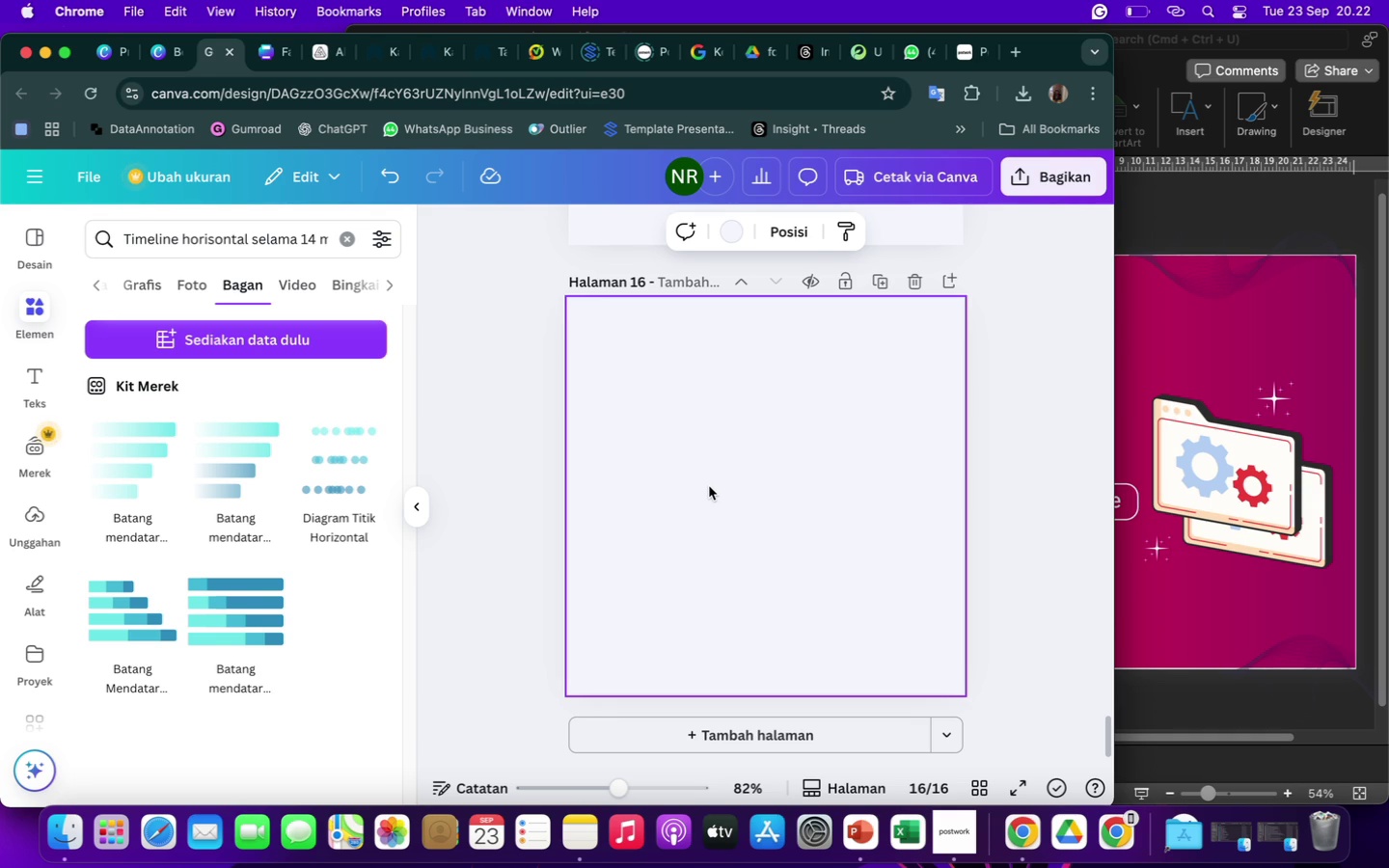 
left_click([342, 241])
 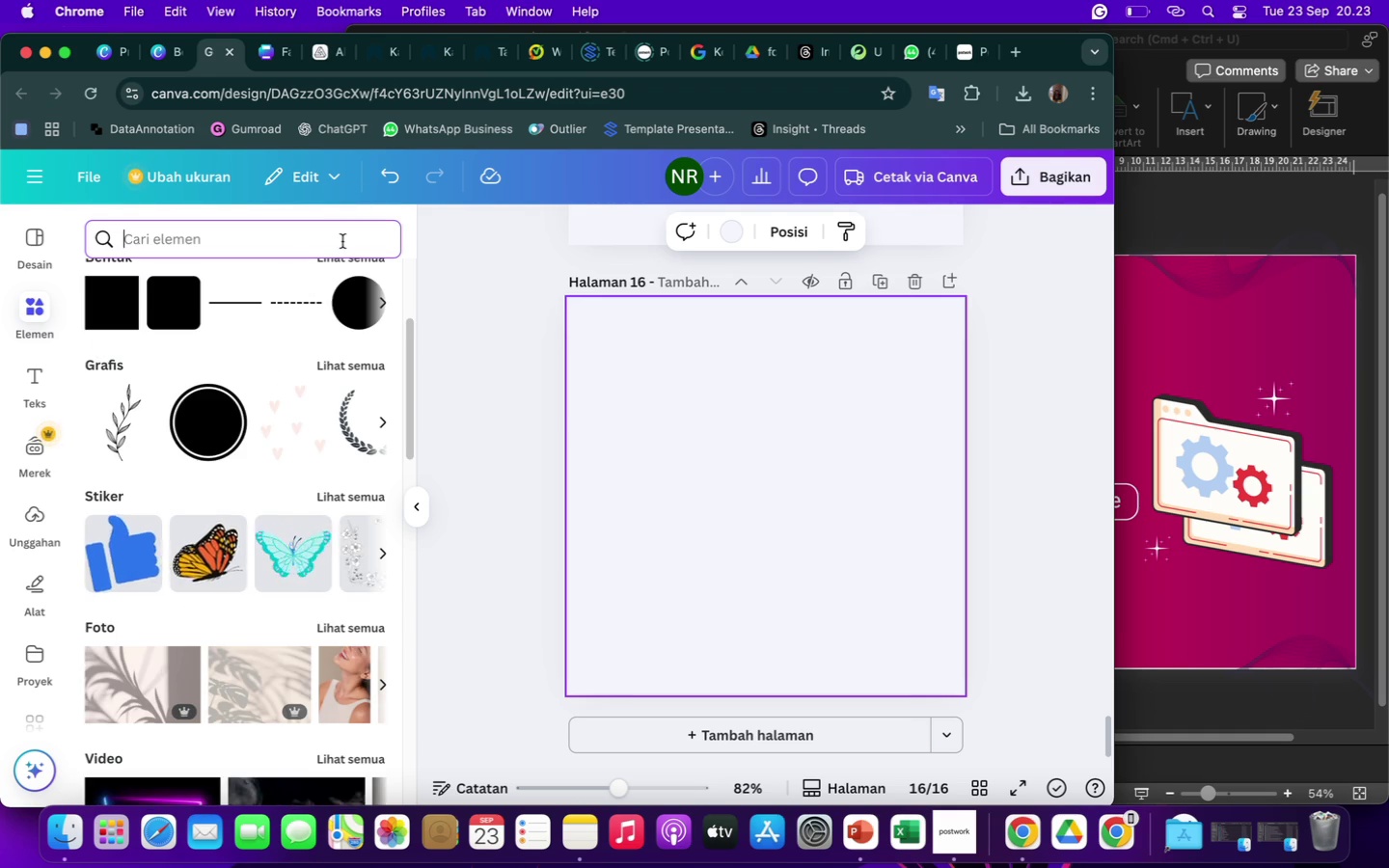 
type(printer laptop megapg)
key(Backspace)
type(hone)
 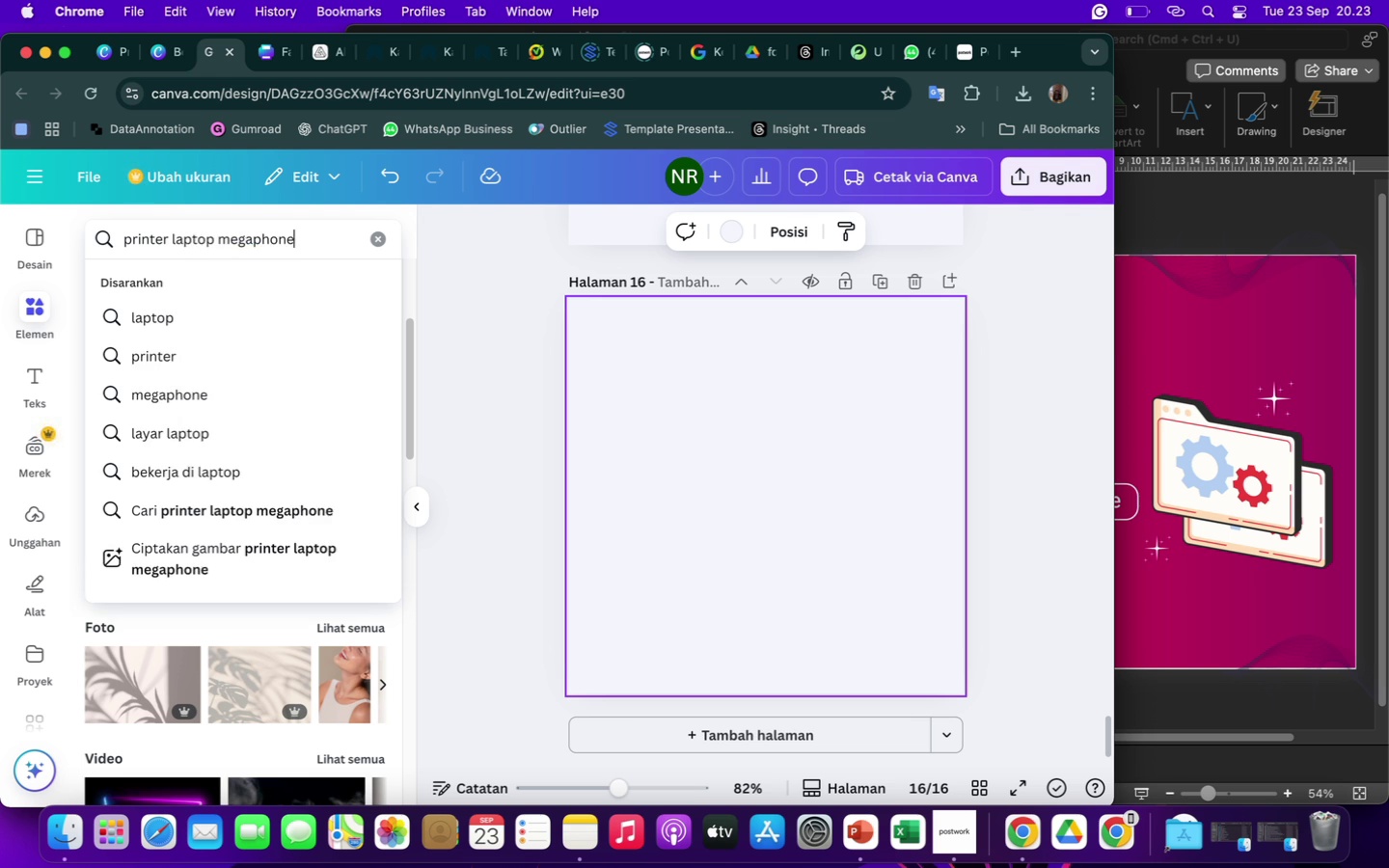 
key(Enter)
 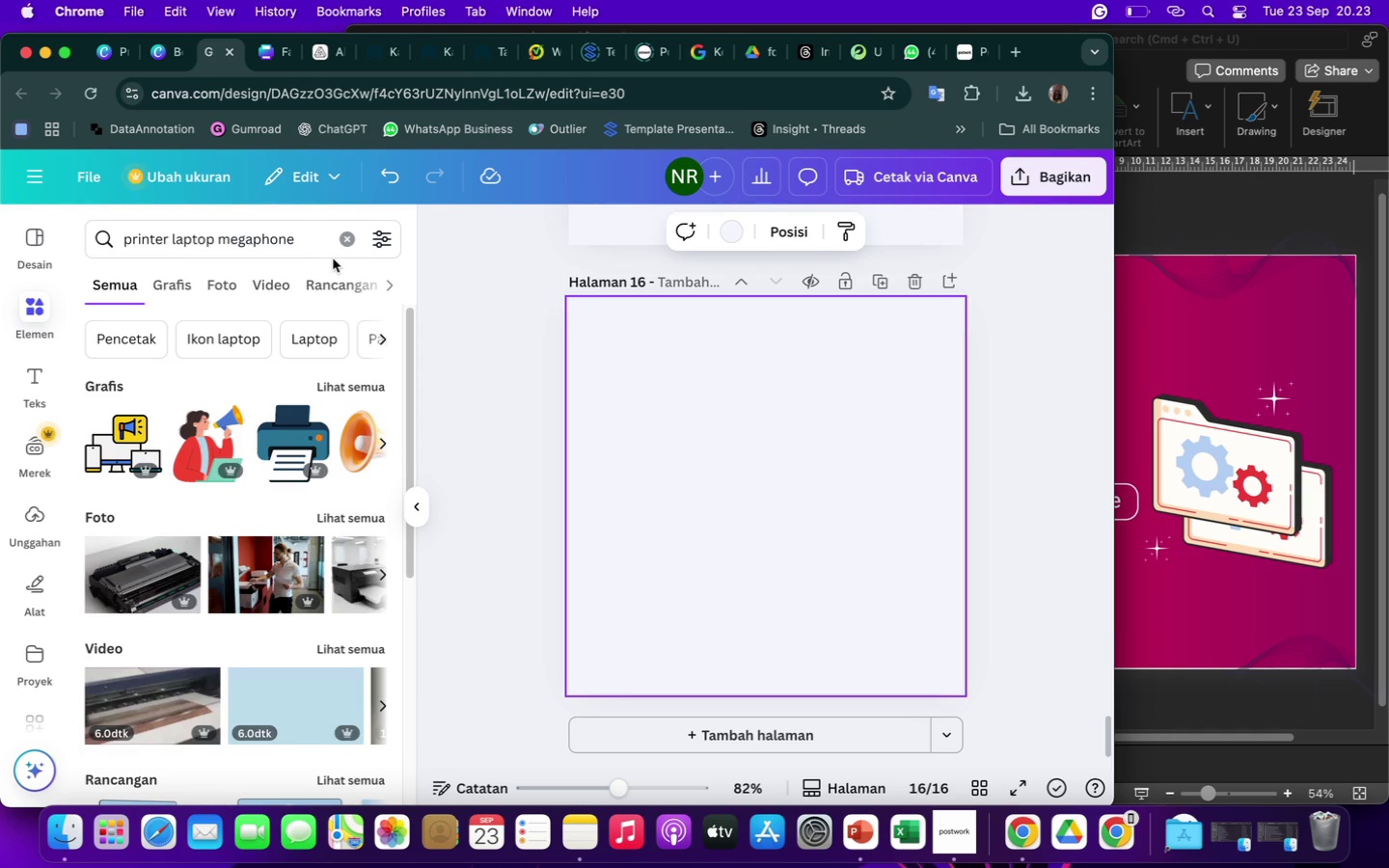 
wait(7.27)
 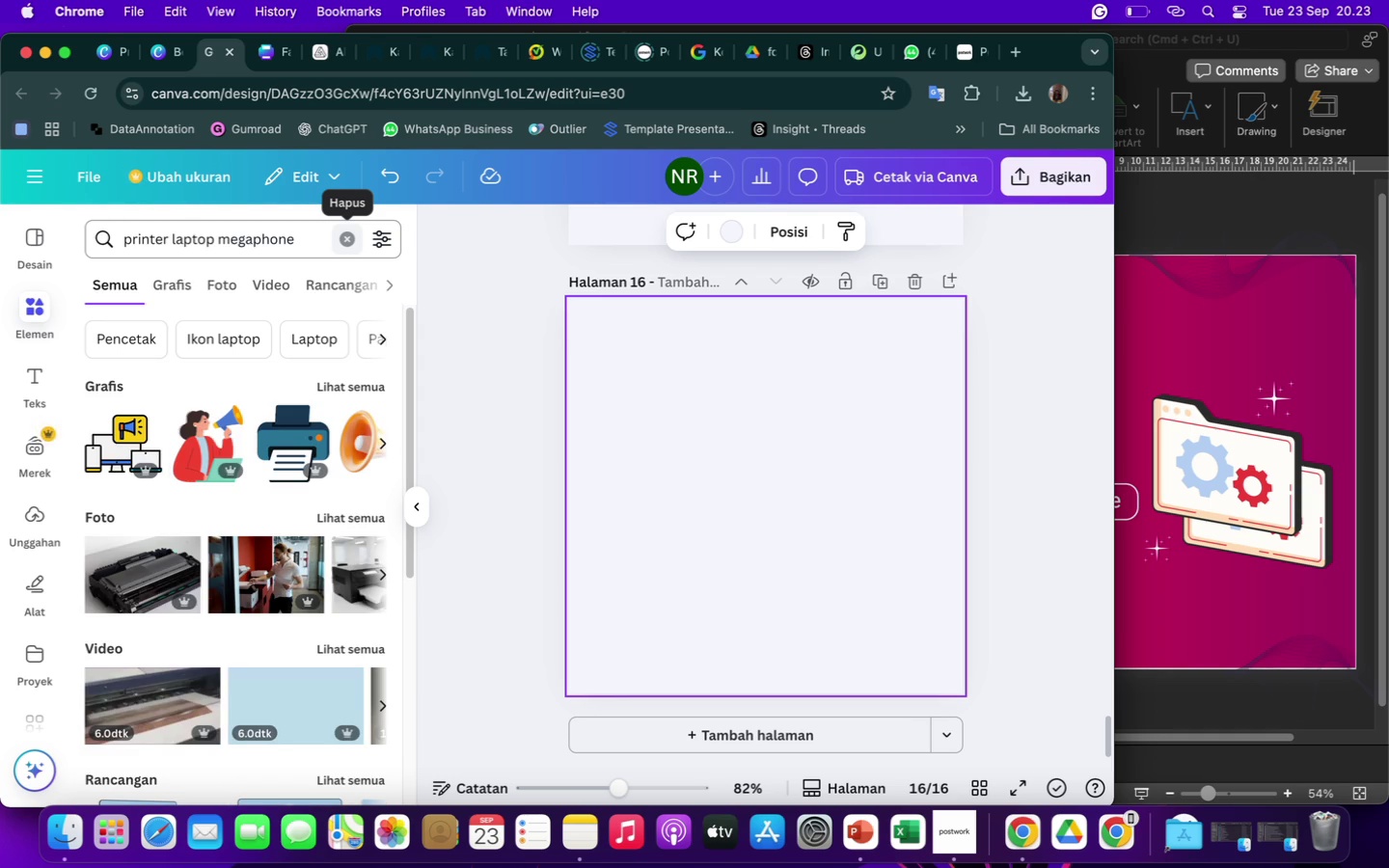 
left_click([196, 438])
 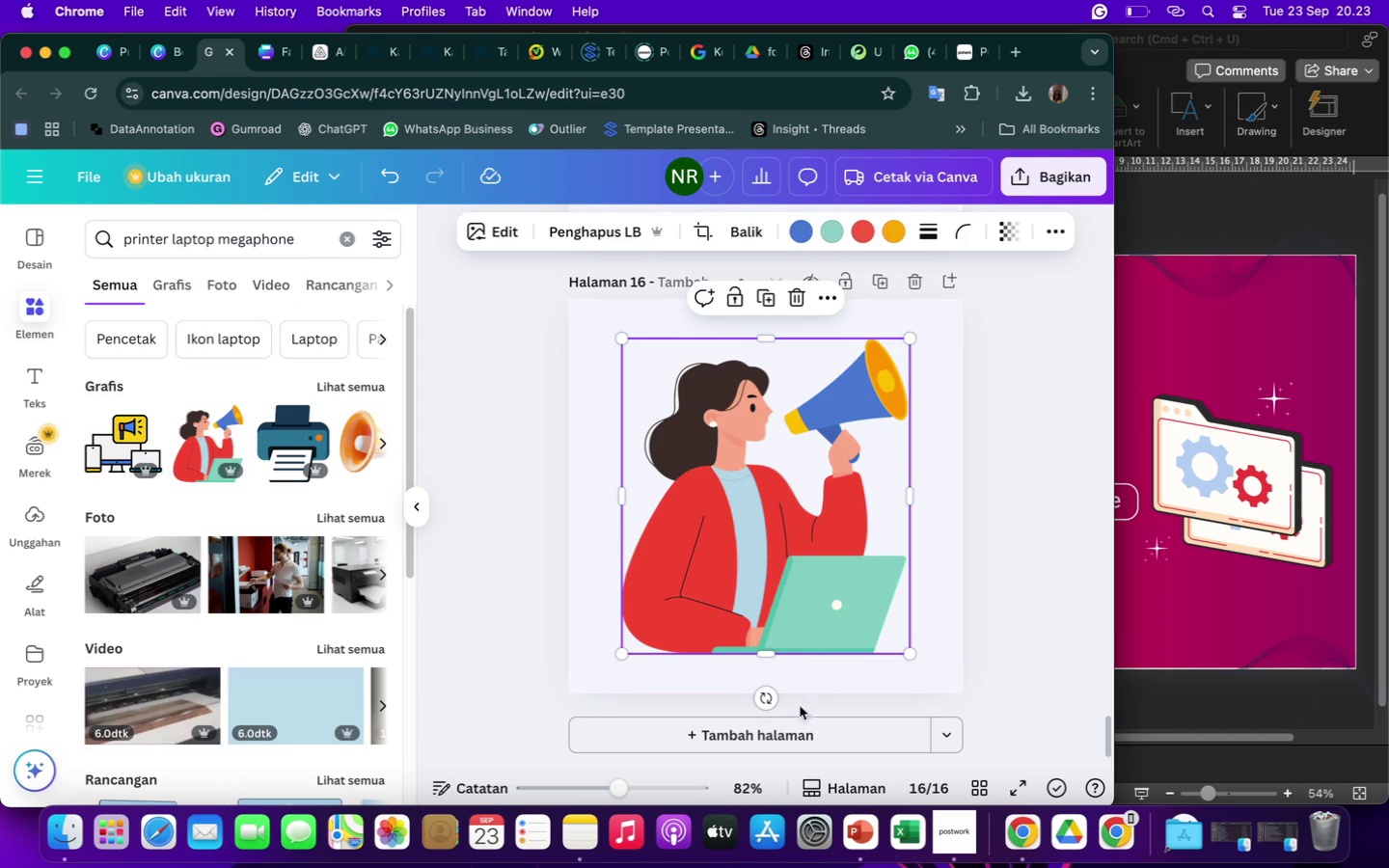 
left_click([795, 730])
 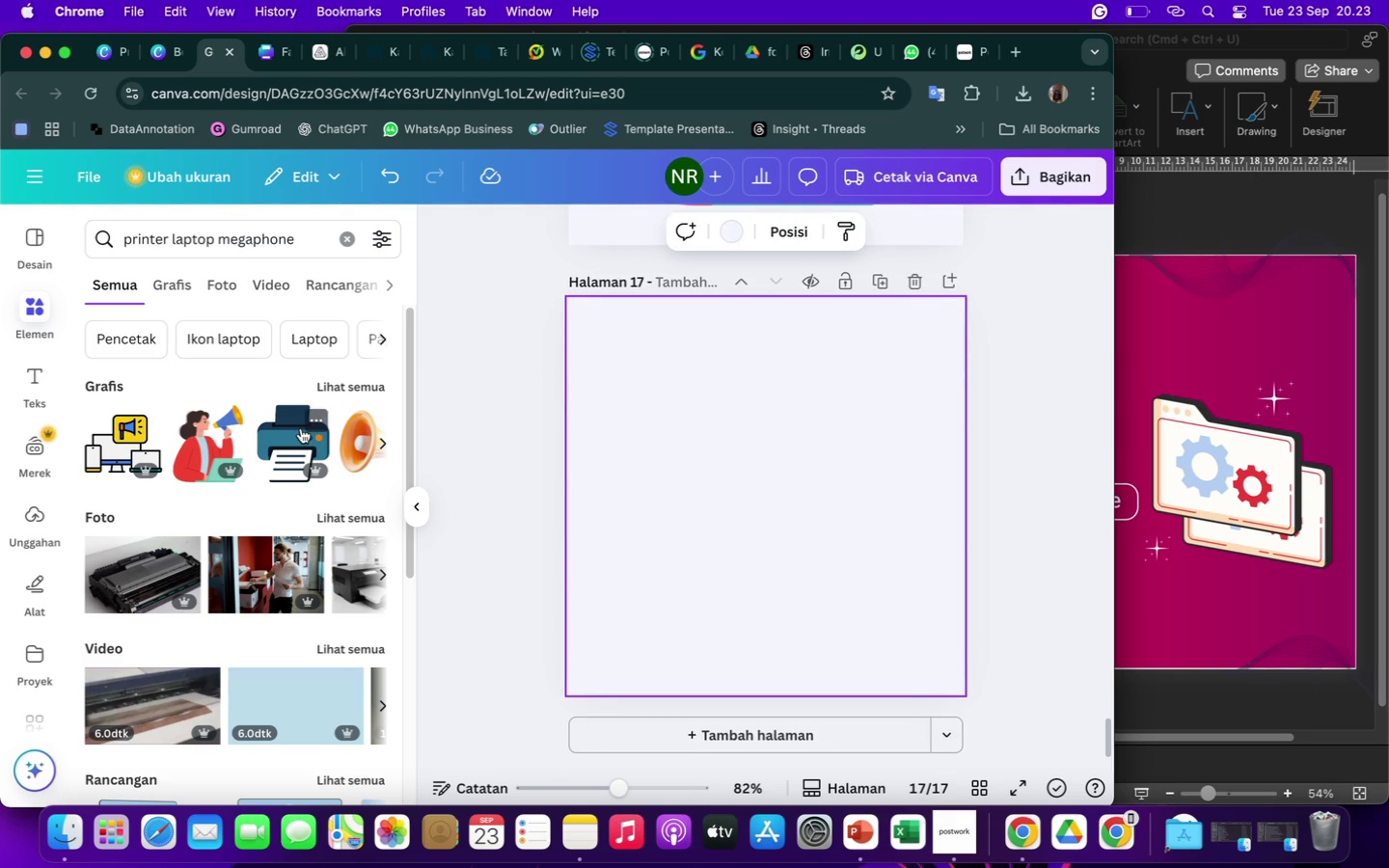 
left_click([301, 428])
 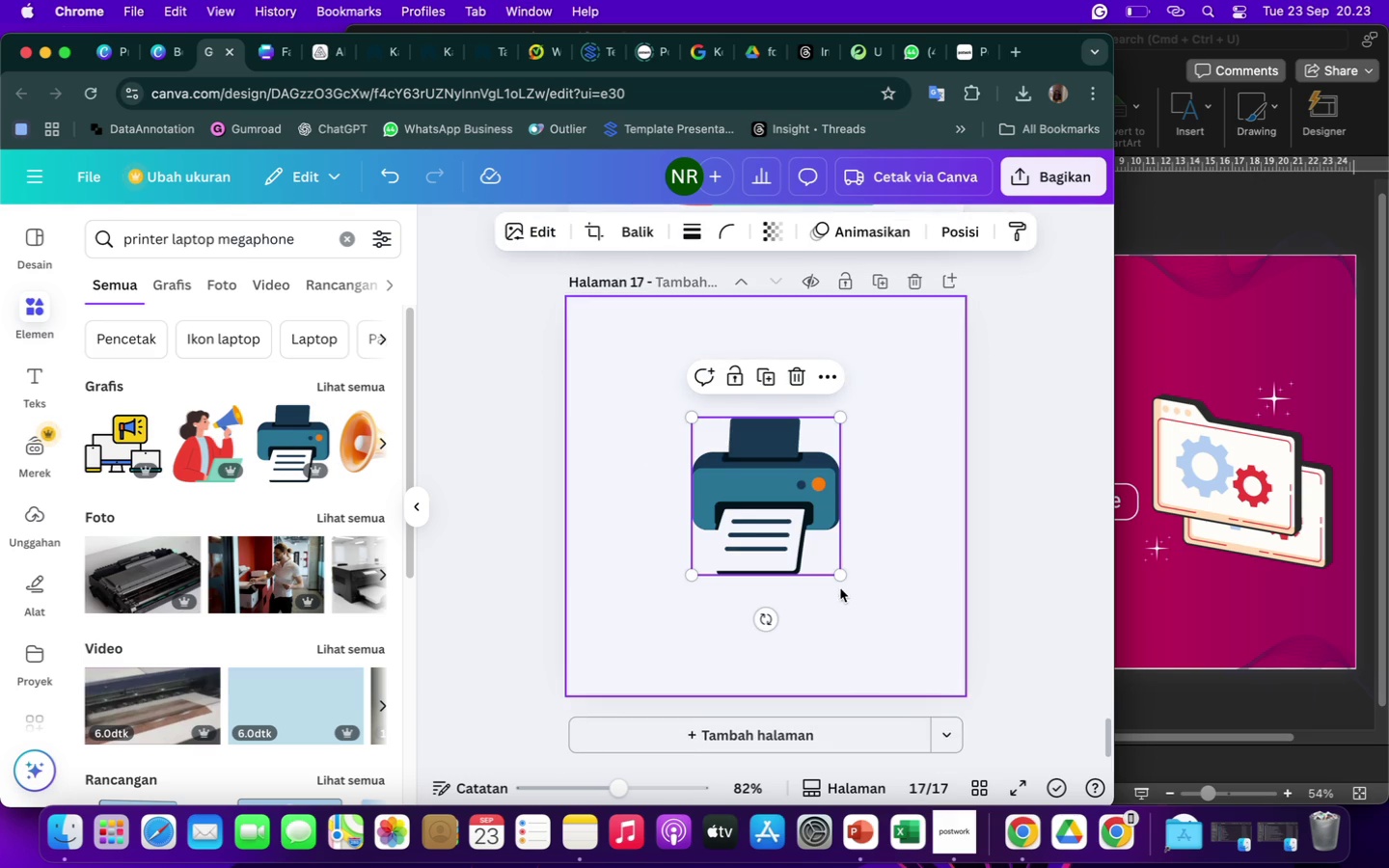 
left_click_drag(start_coordinate=[841, 573], to_coordinate=[881, 635])
 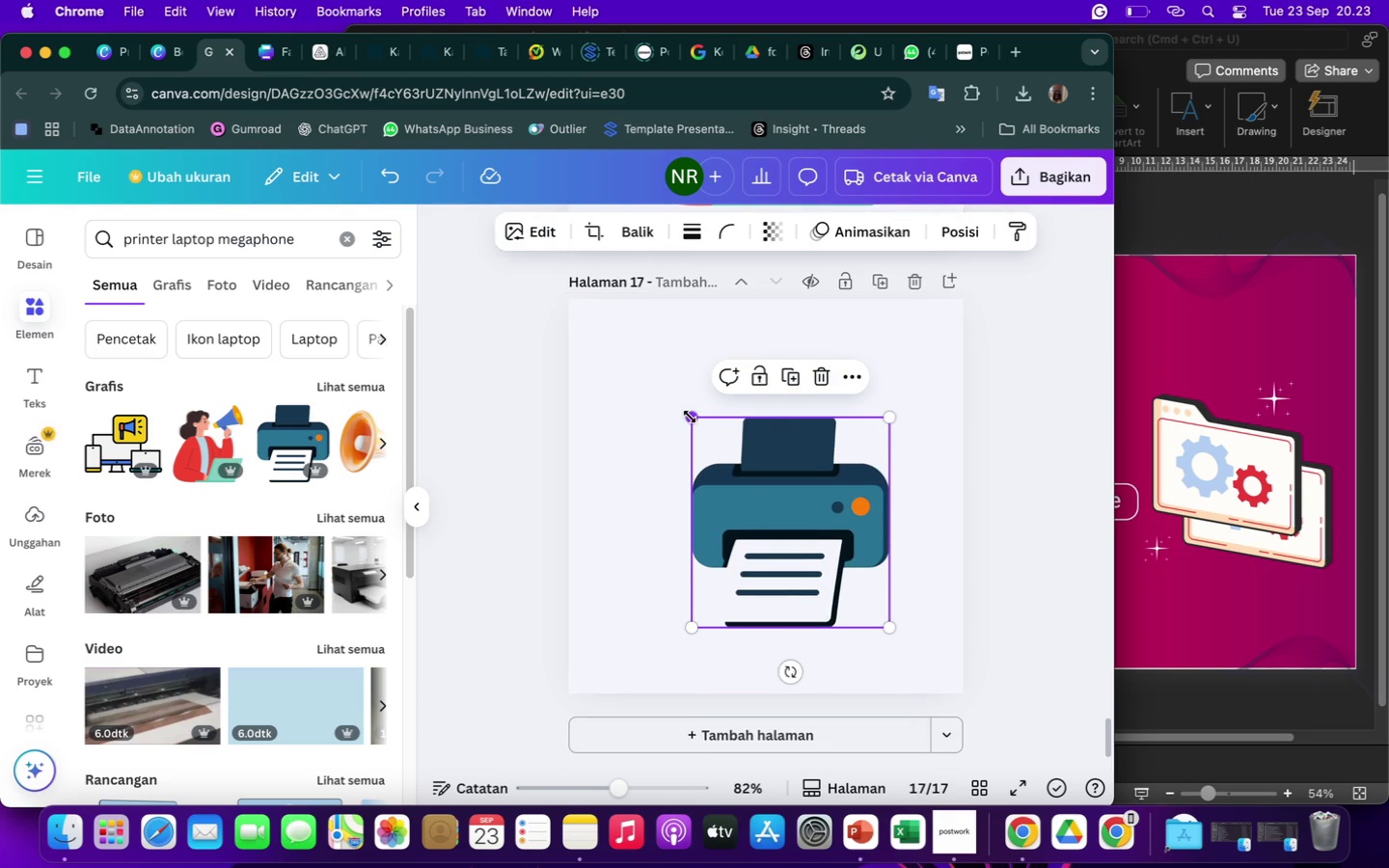 
left_click_drag(start_coordinate=[690, 417], to_coordinate=[647, 373])
 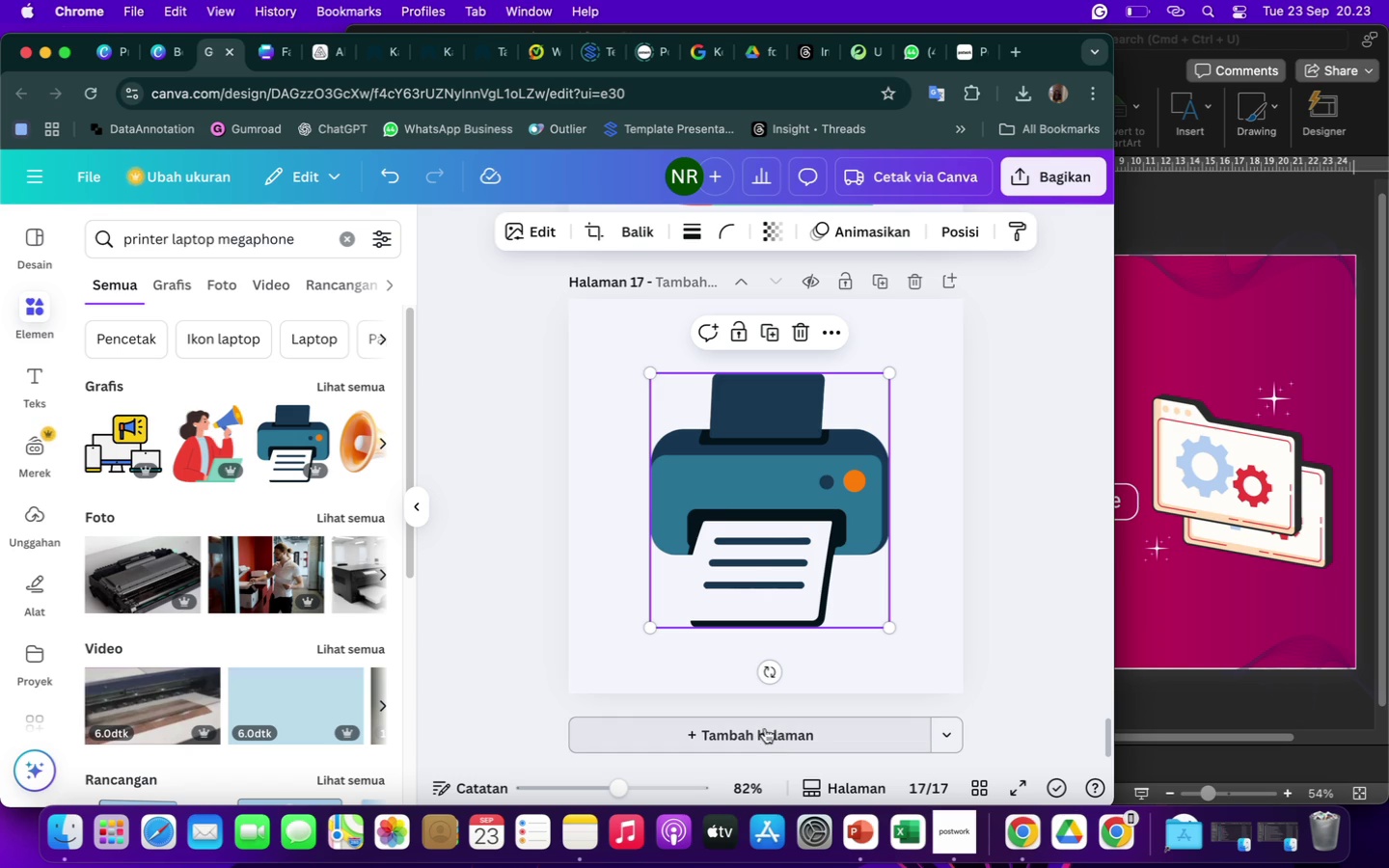 
left_click([765, 728])
 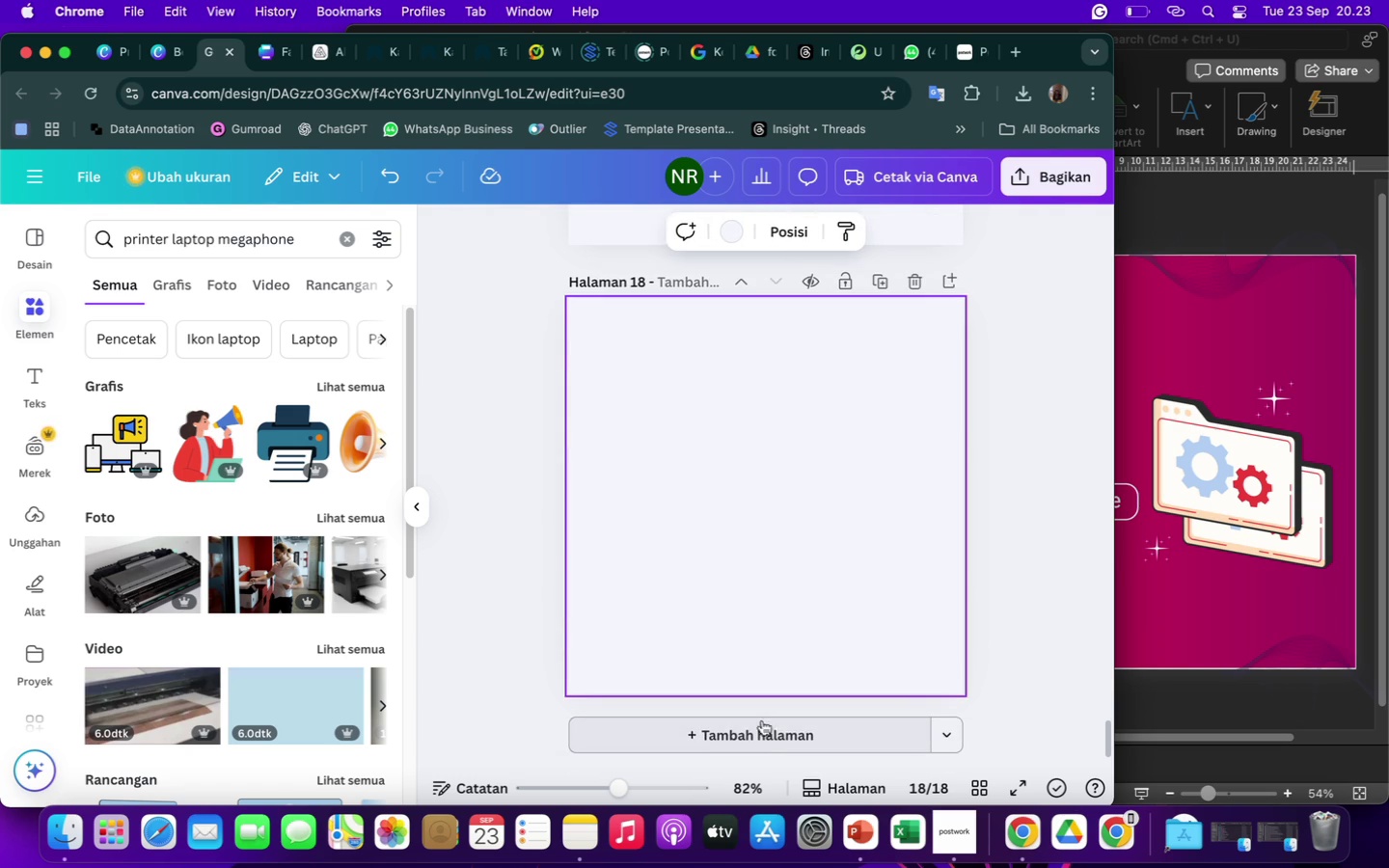 
wait(8.76)
 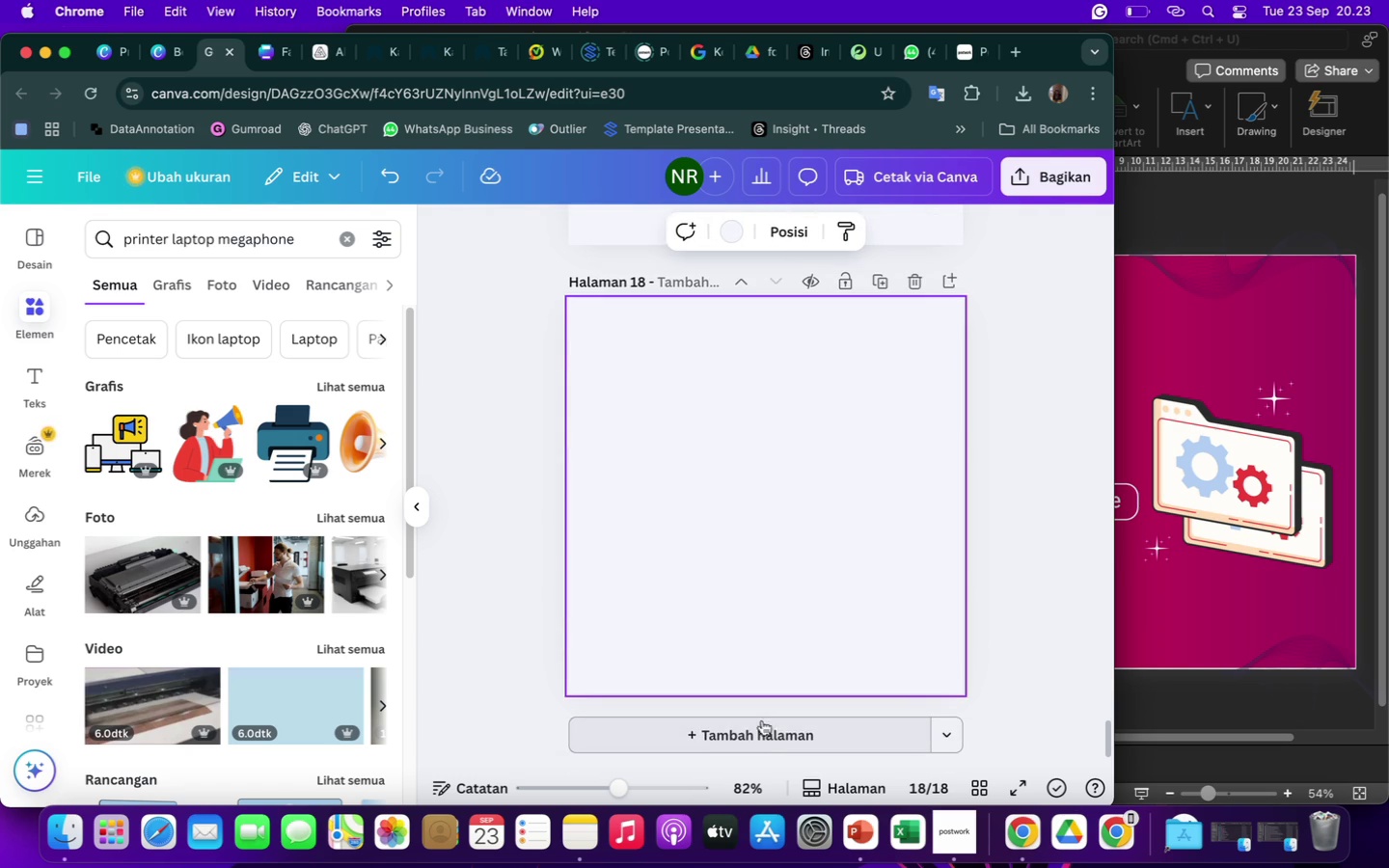 
left_click([109, 447])
 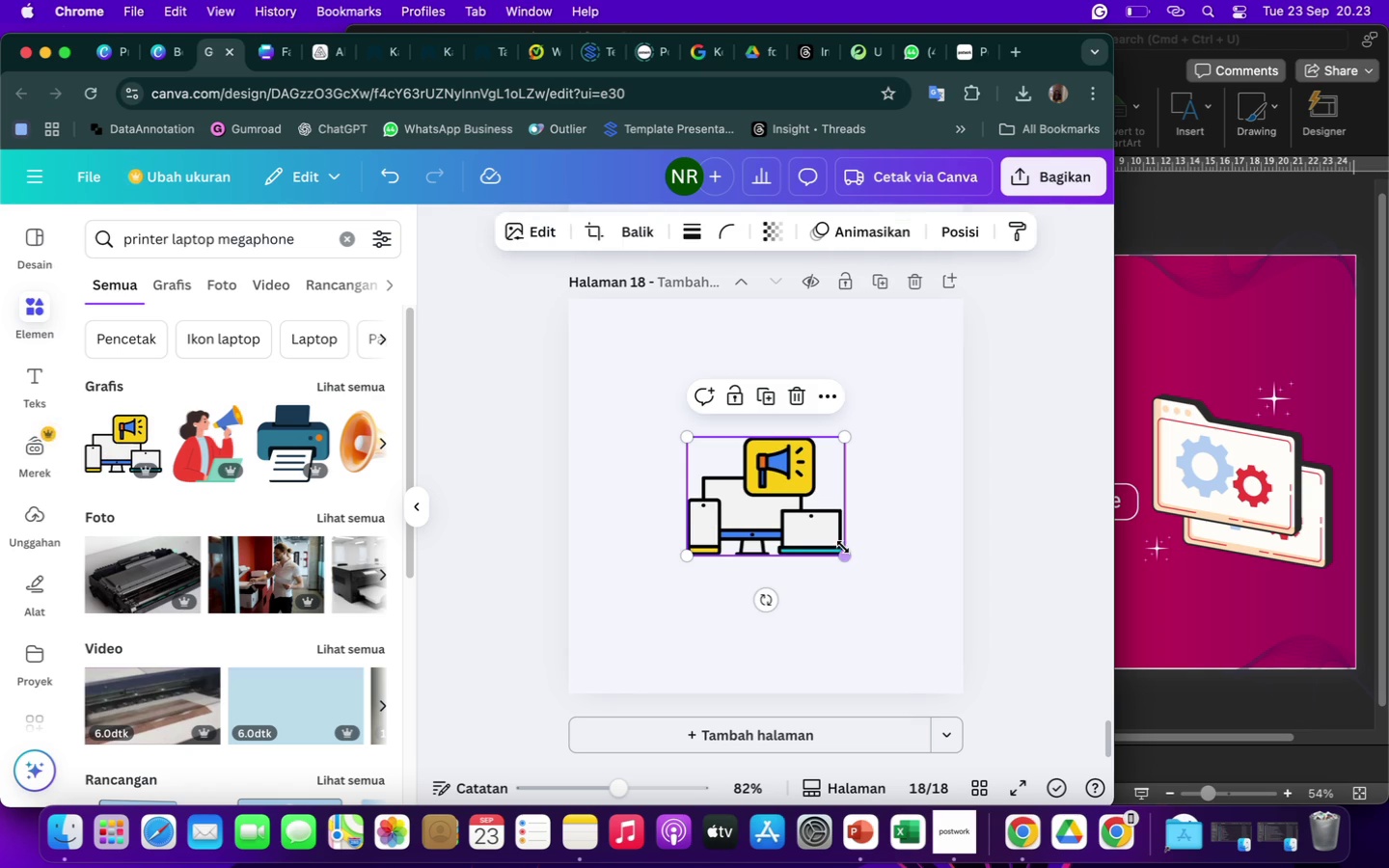 
left_click_drag(start_coordinate=[843, 553], to_coordinate=[881, 624])
 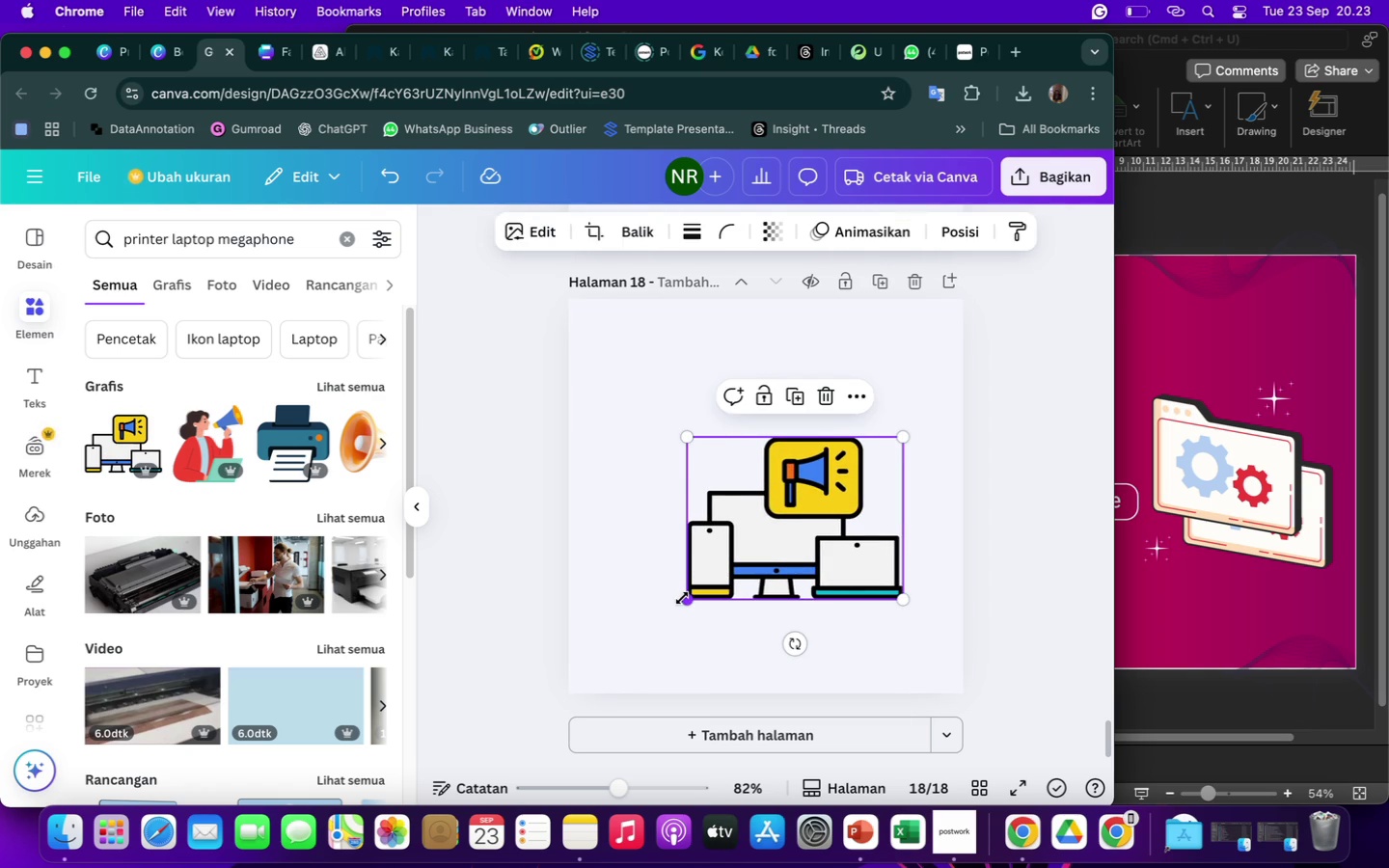 
left_click_drag(start_coordinate=[682, 598], to_coordinate=[657, 617])
 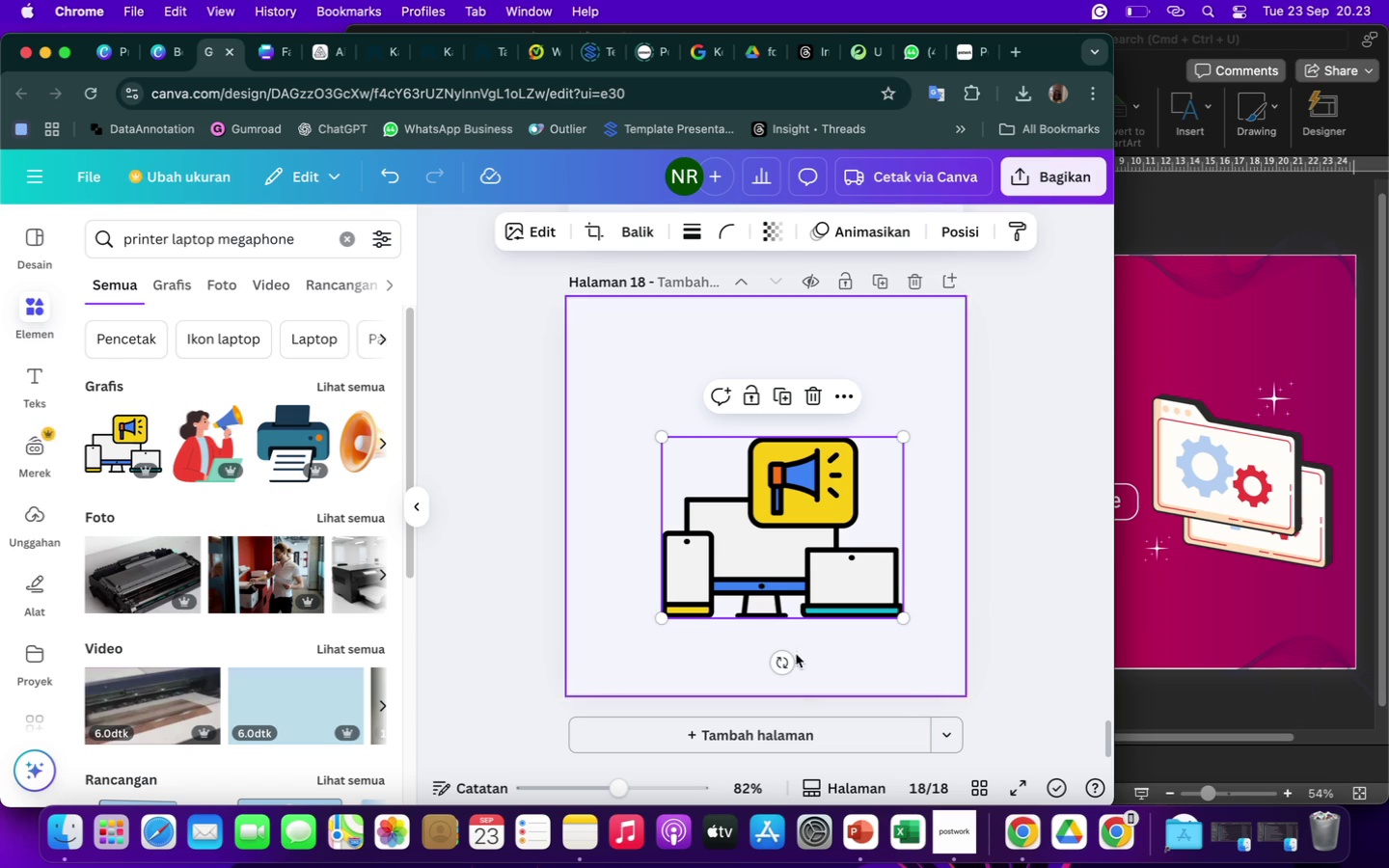 
left_click([751, 726])
 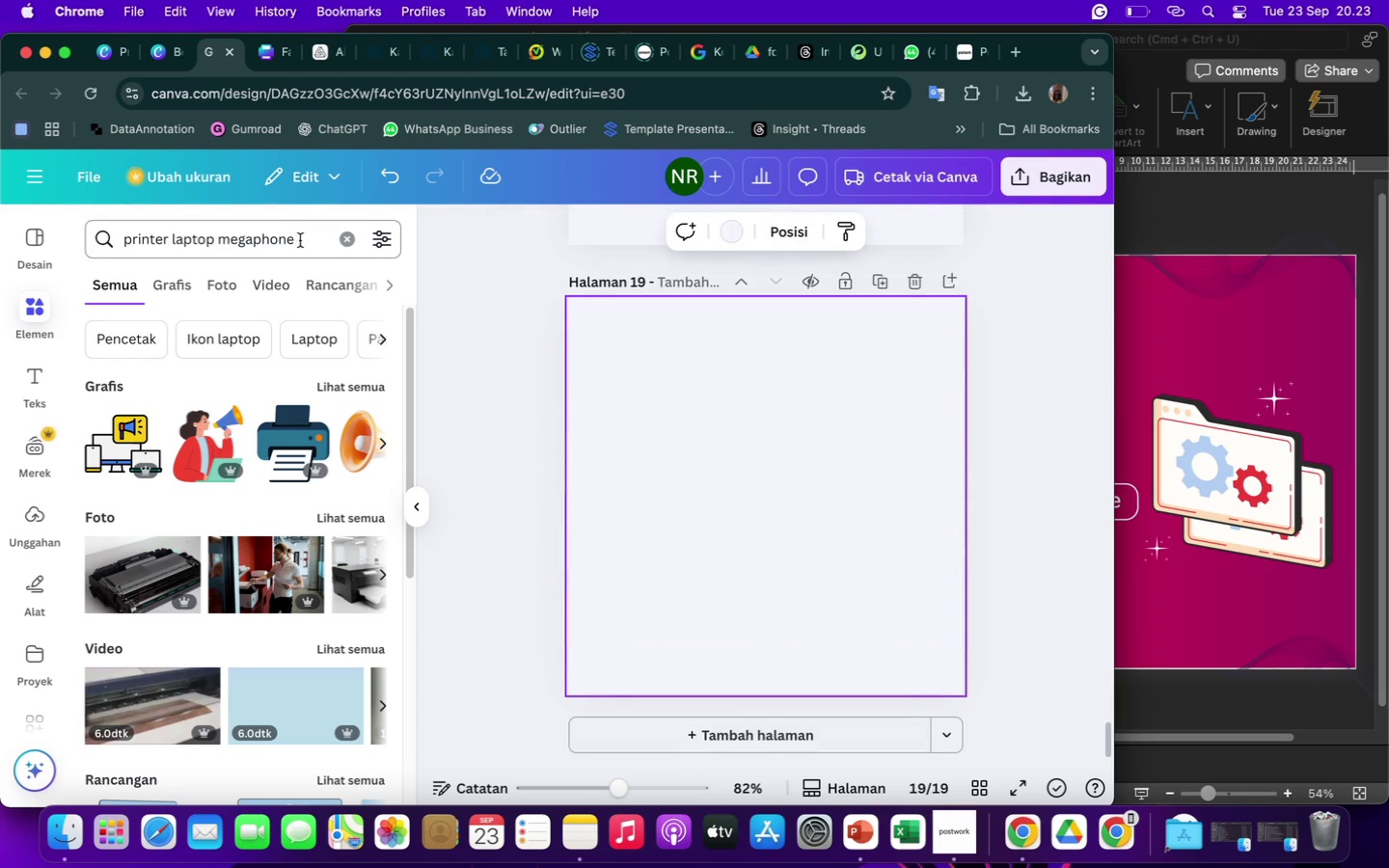 
left_click_drag(start_coordinate=[303, 242], to_coordinate=[57, 230])
 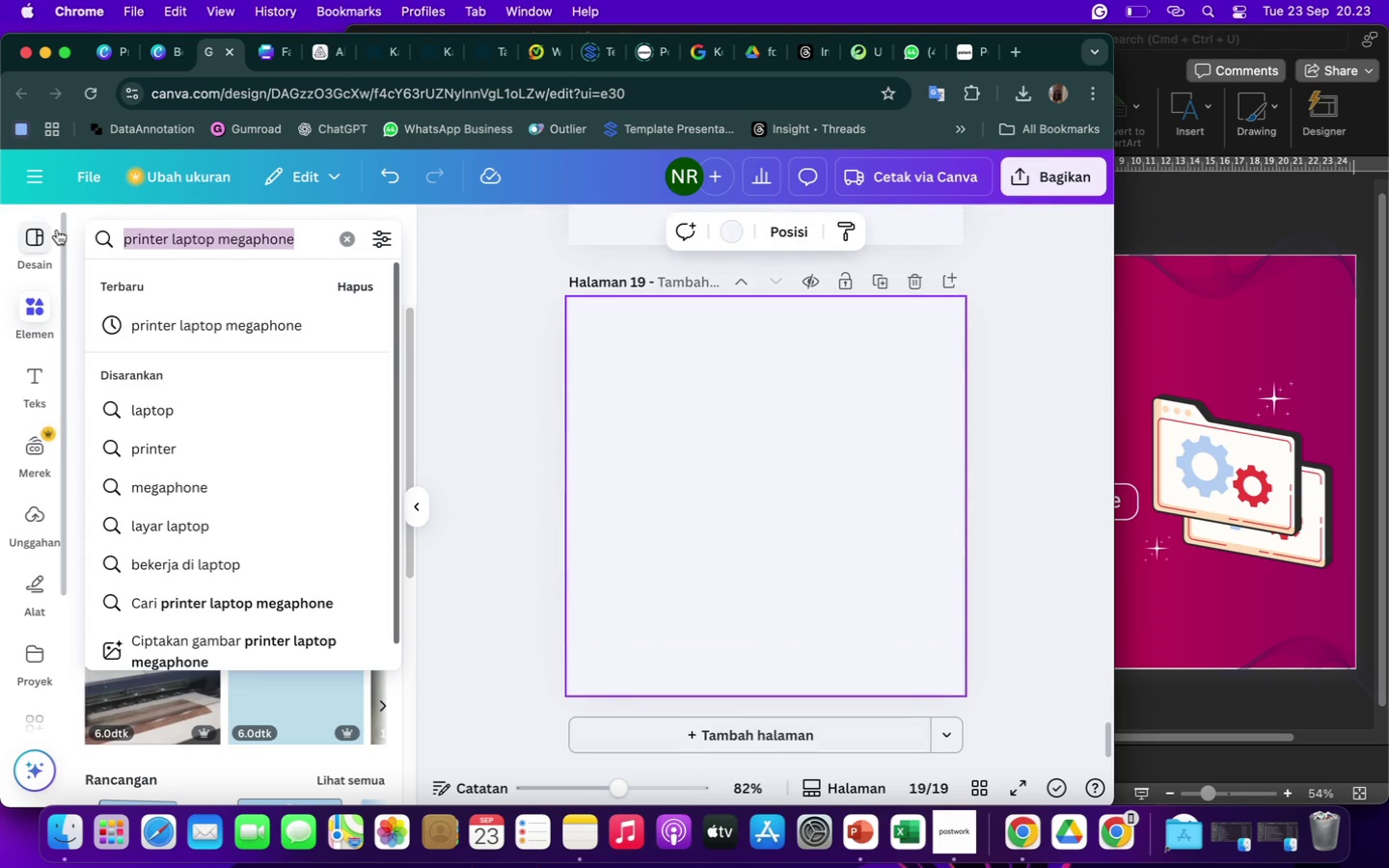 
type(foto mahasiswa di lab)
 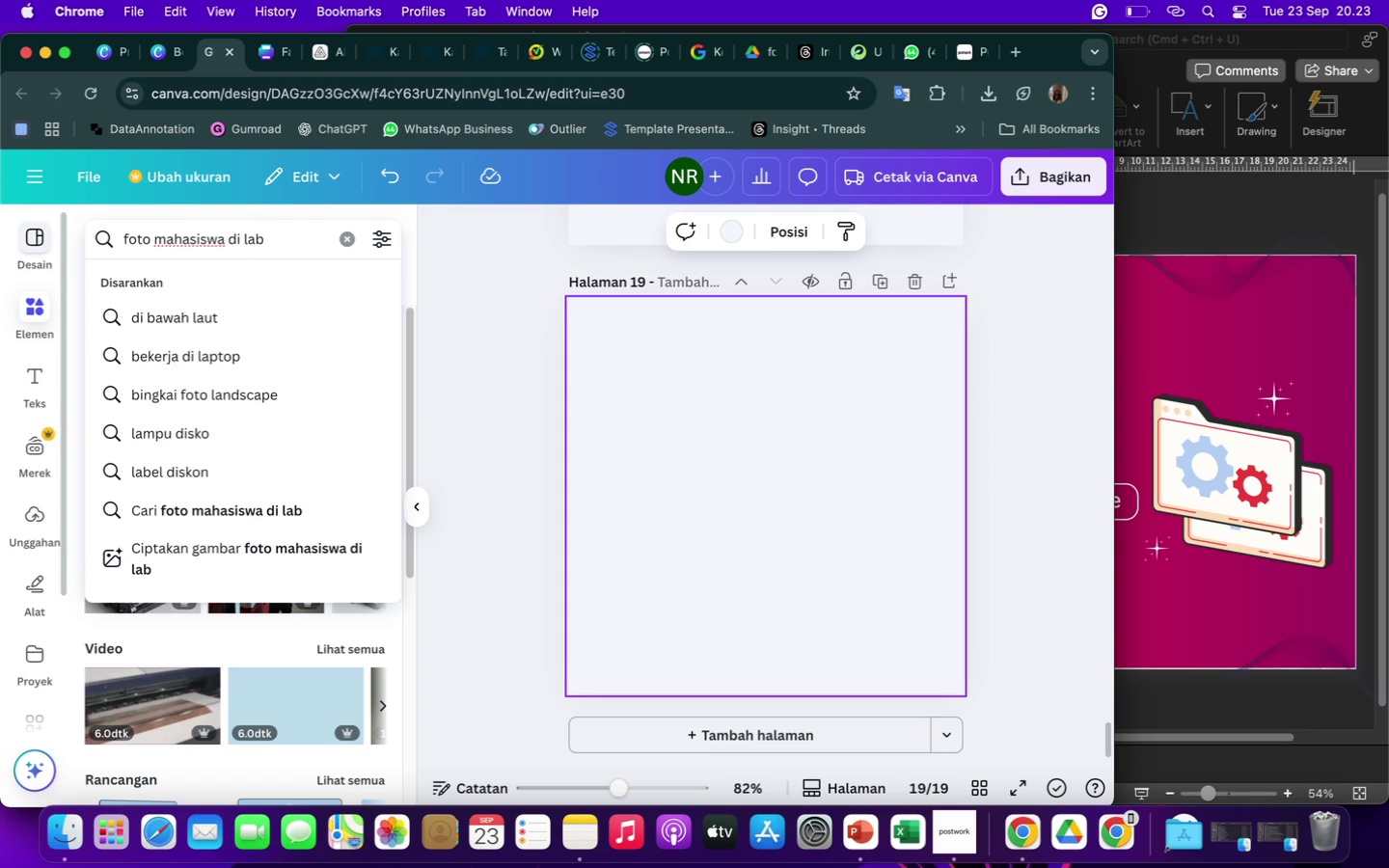 
key(Enter)
 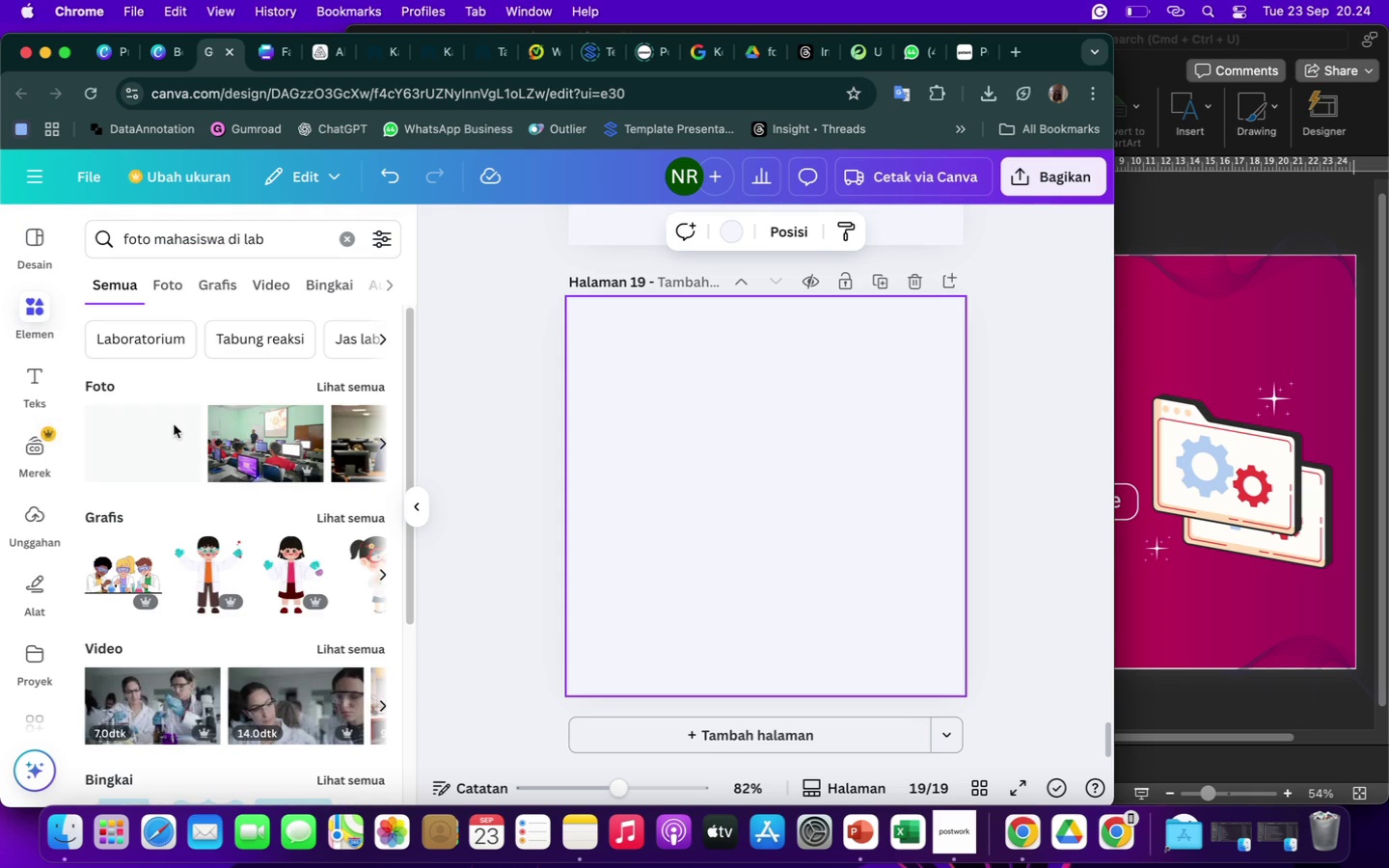 
mouse_move([222, 286])
 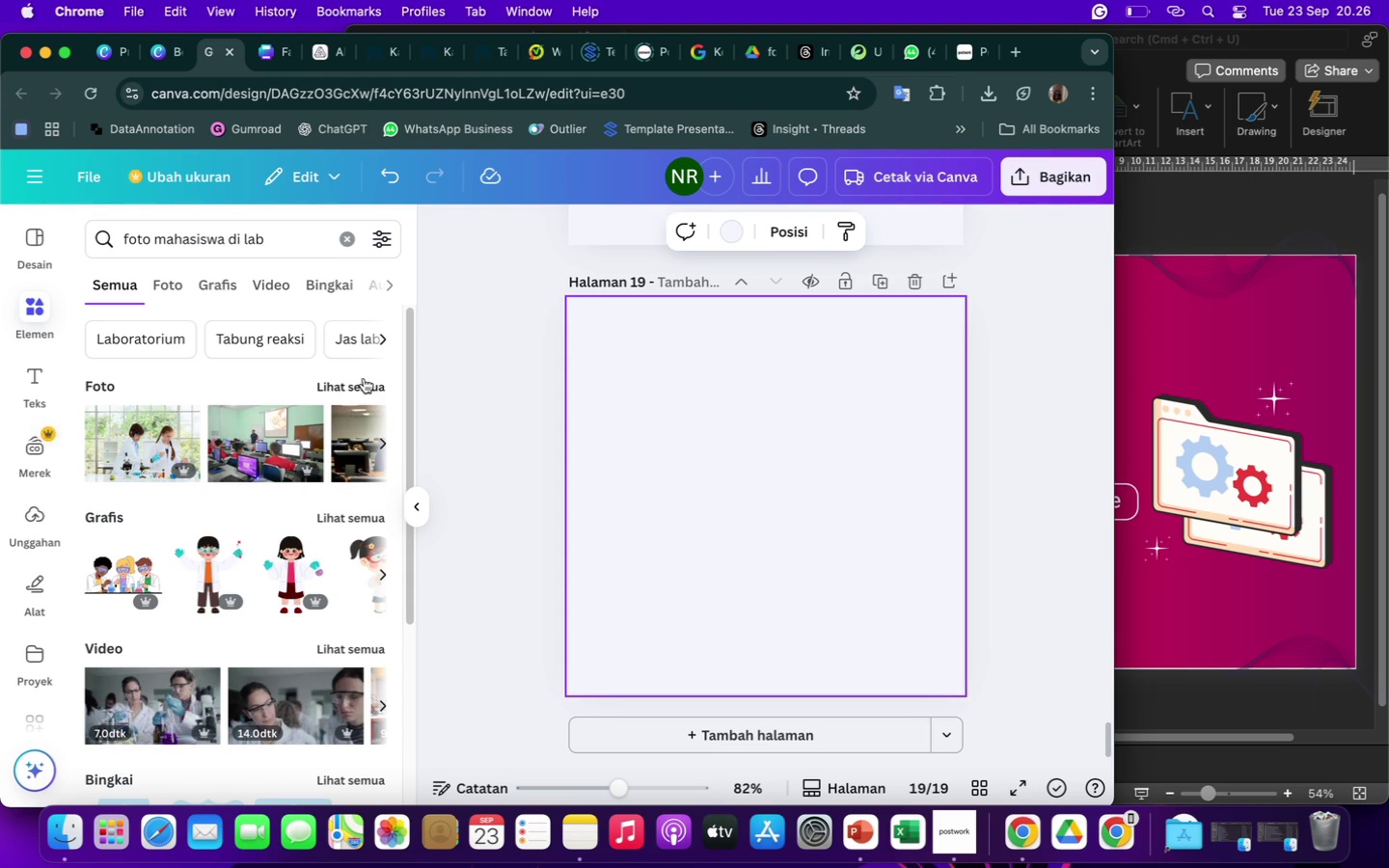 
wait(125.4)
 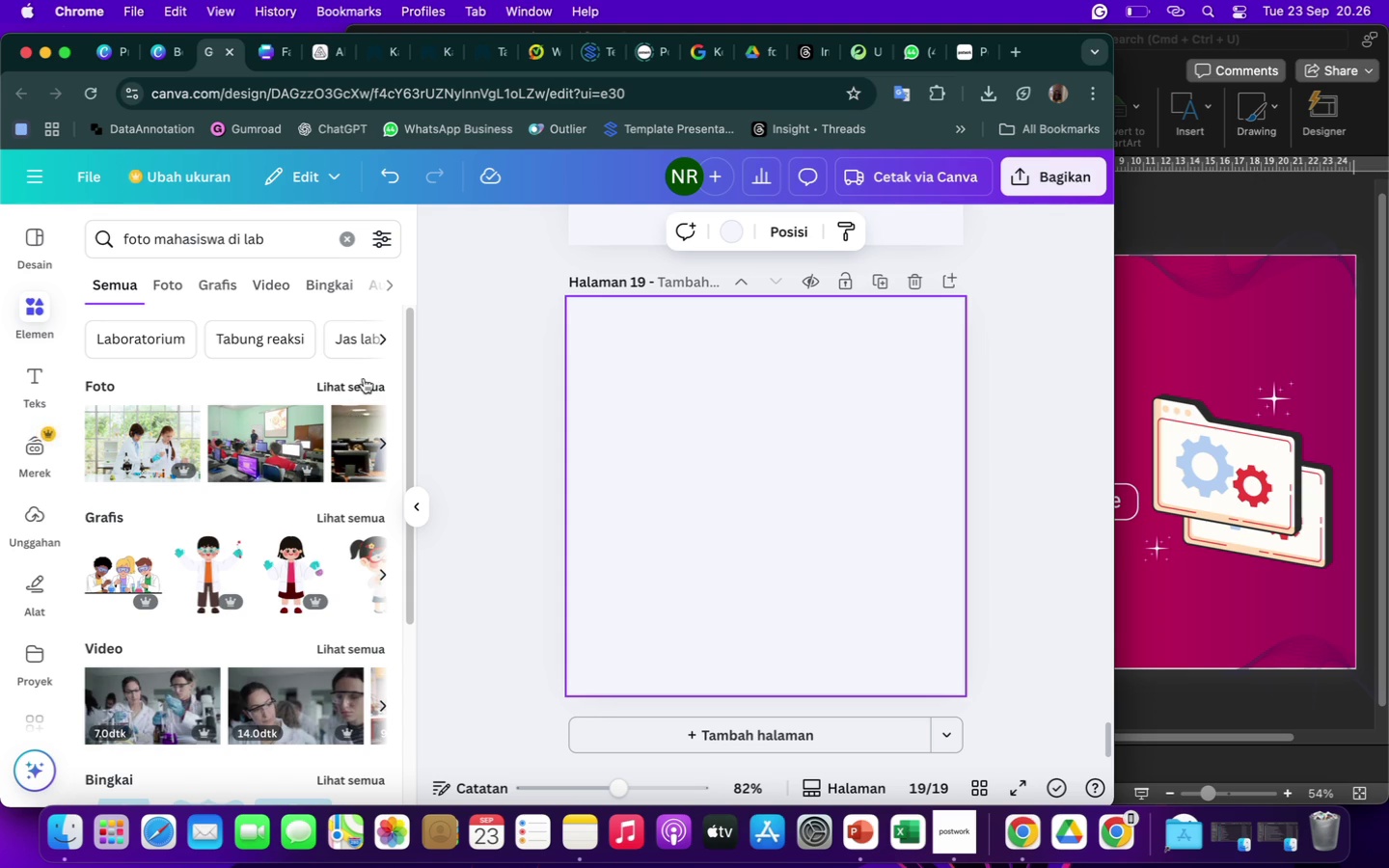 
left_click([358, 385])
 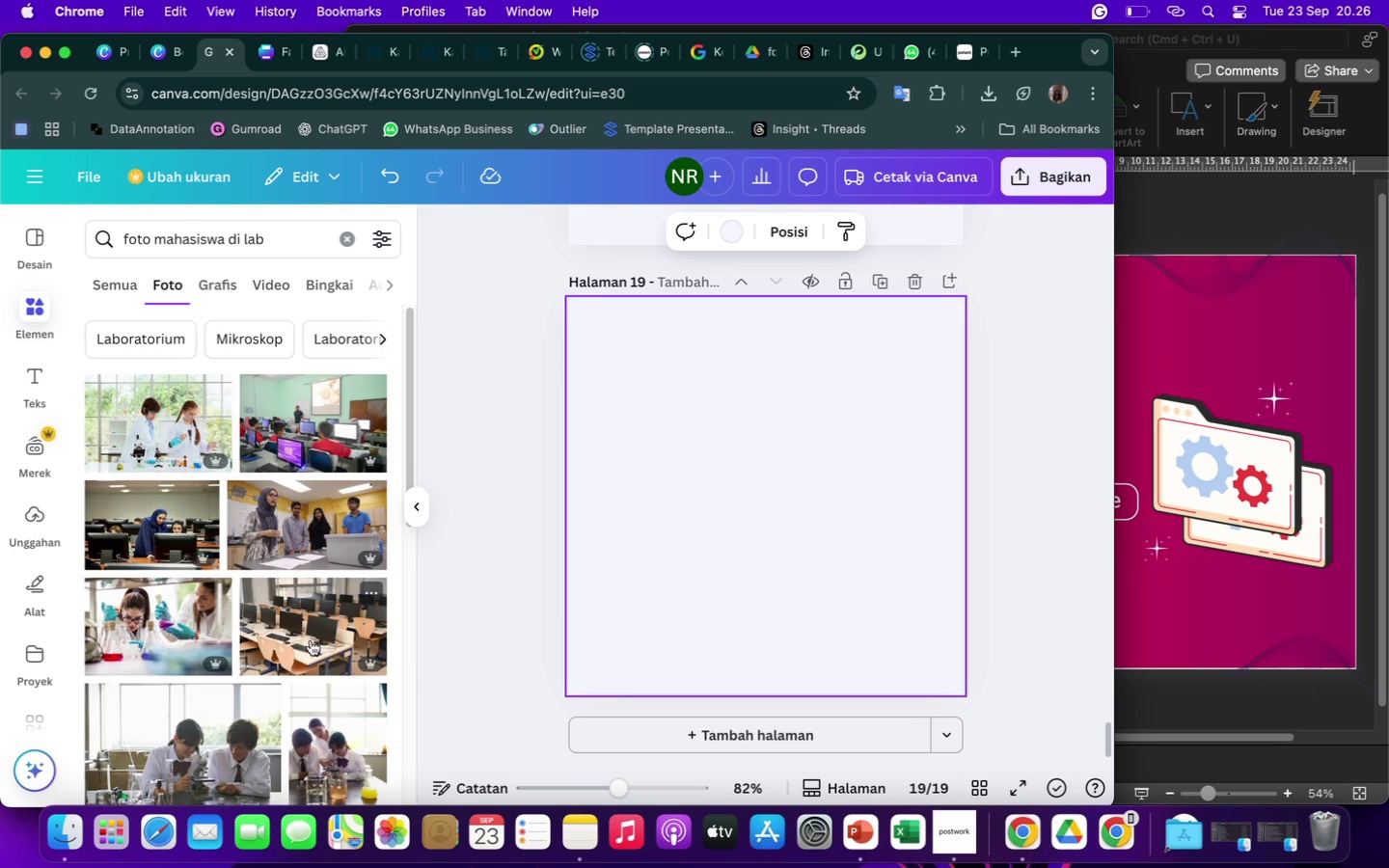 
scroll: coordinate [289, 661], scroll_direction: down, amount: 42.0
 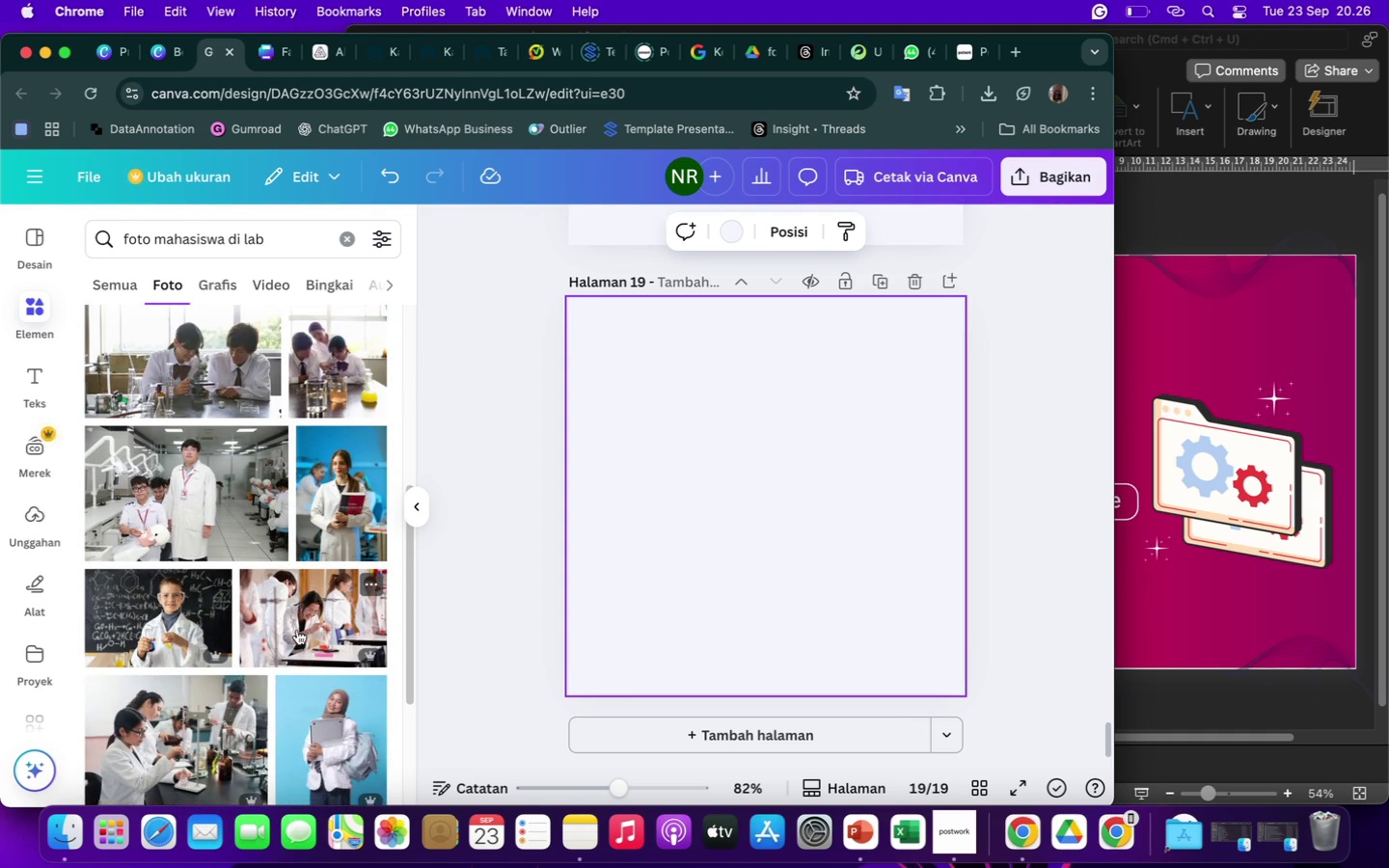 
left_click([301, 607])
 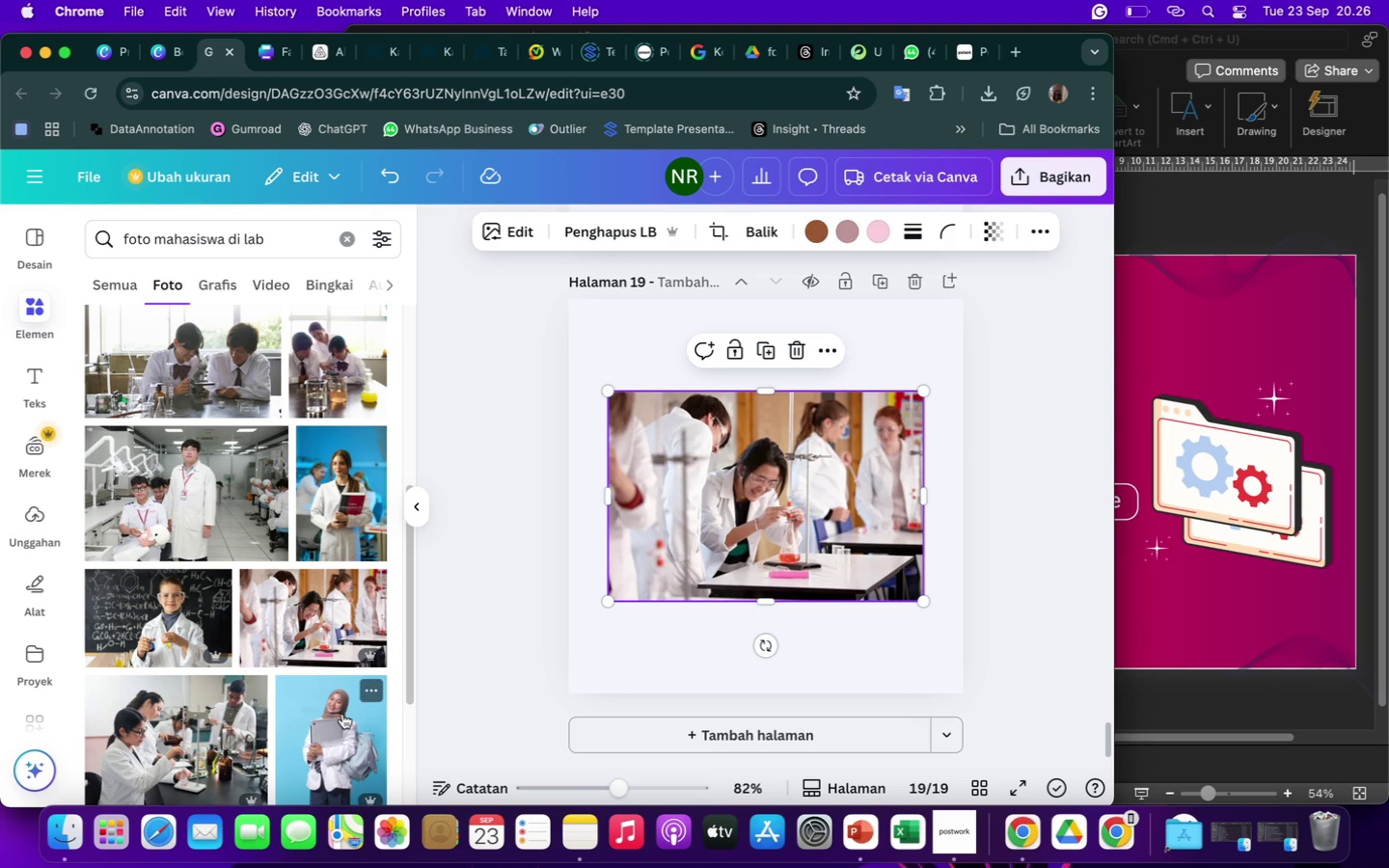 
scroll: coordinate [697, 627], scroll_direction: down, amount: 21.0
 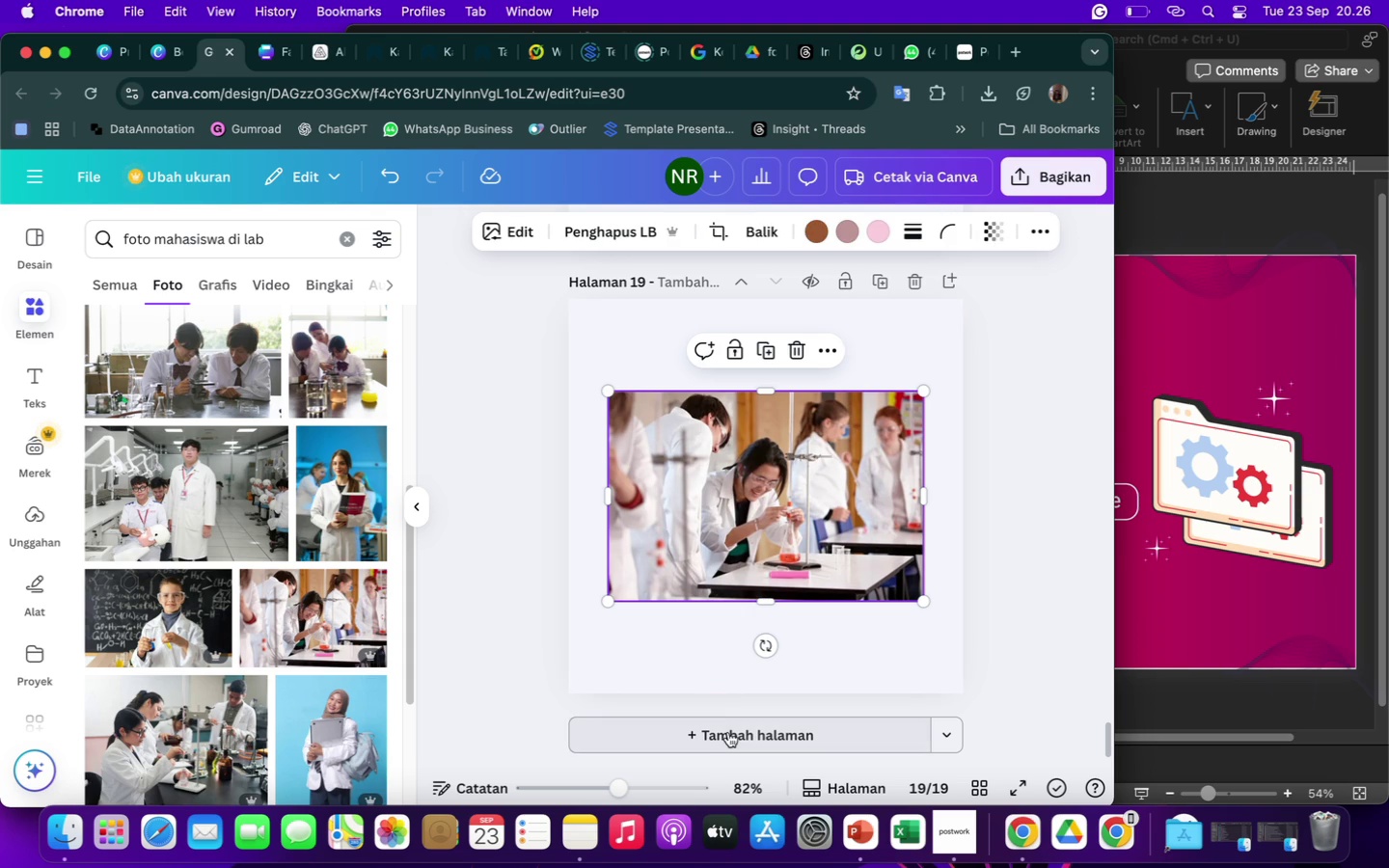 
left_click([728, 732])
 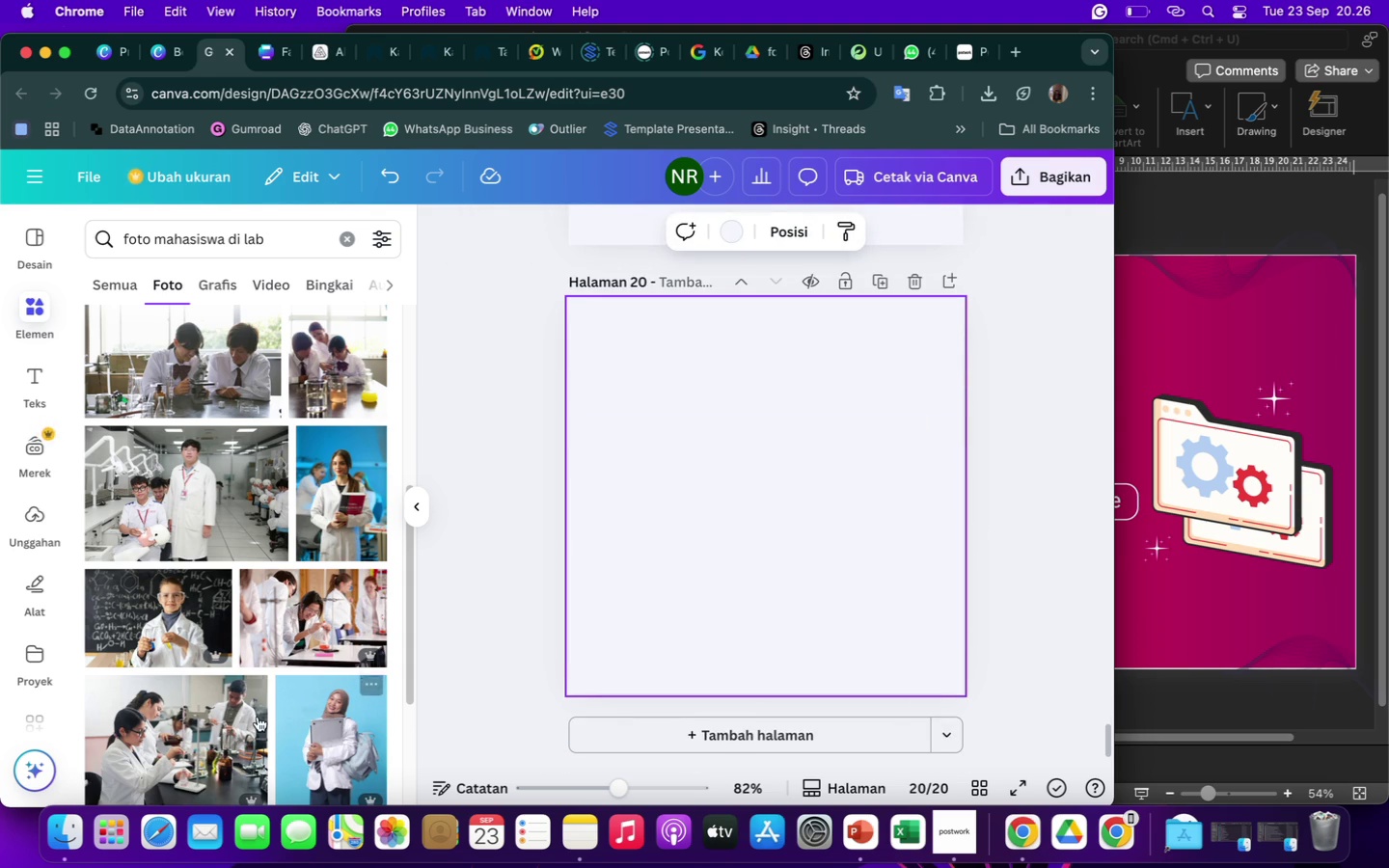 
scroll: coordinate [258, 717], scroll_direction: down, amount: 34.0
 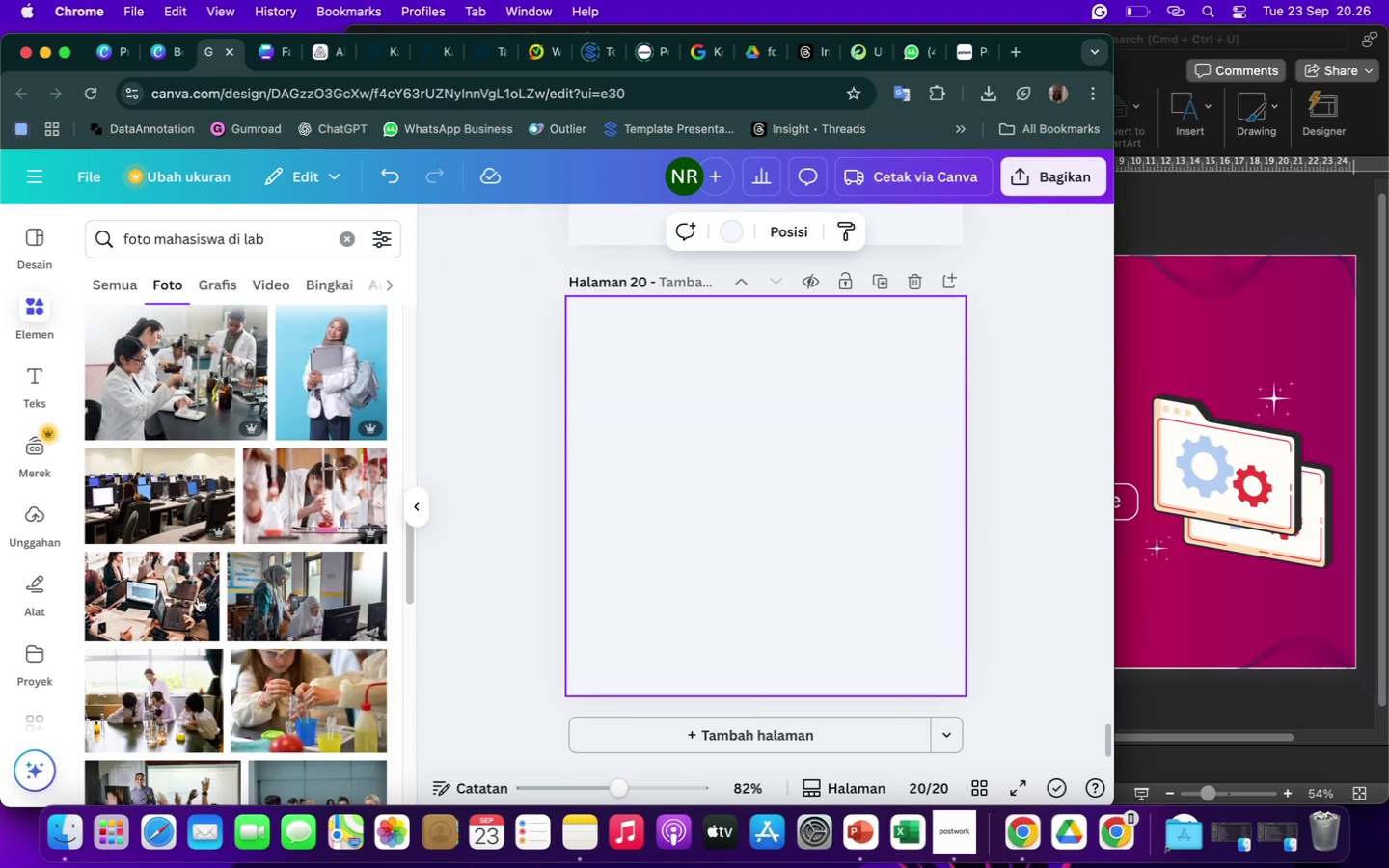 
left_click([175, 592])
 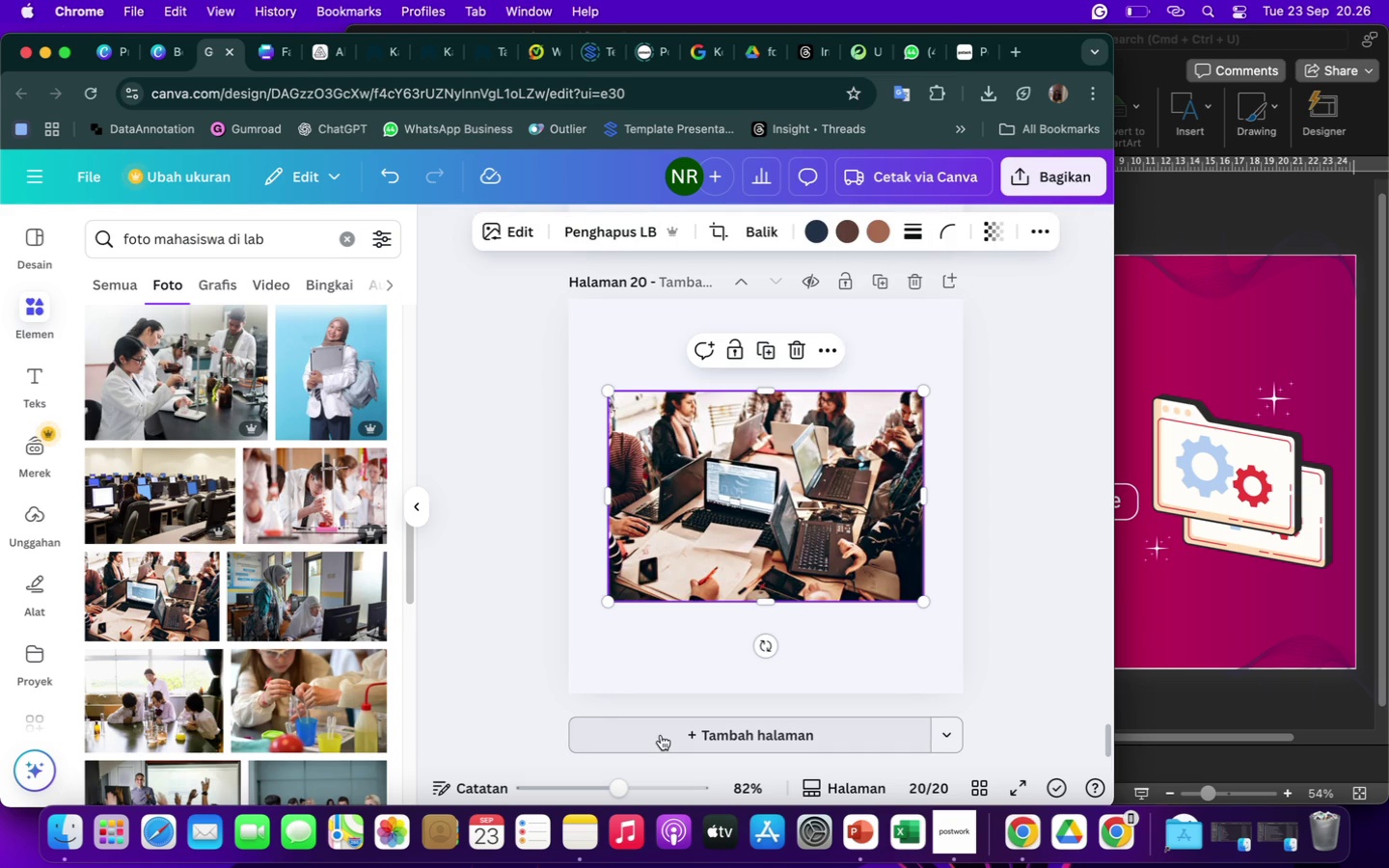 
wait(10.5)
 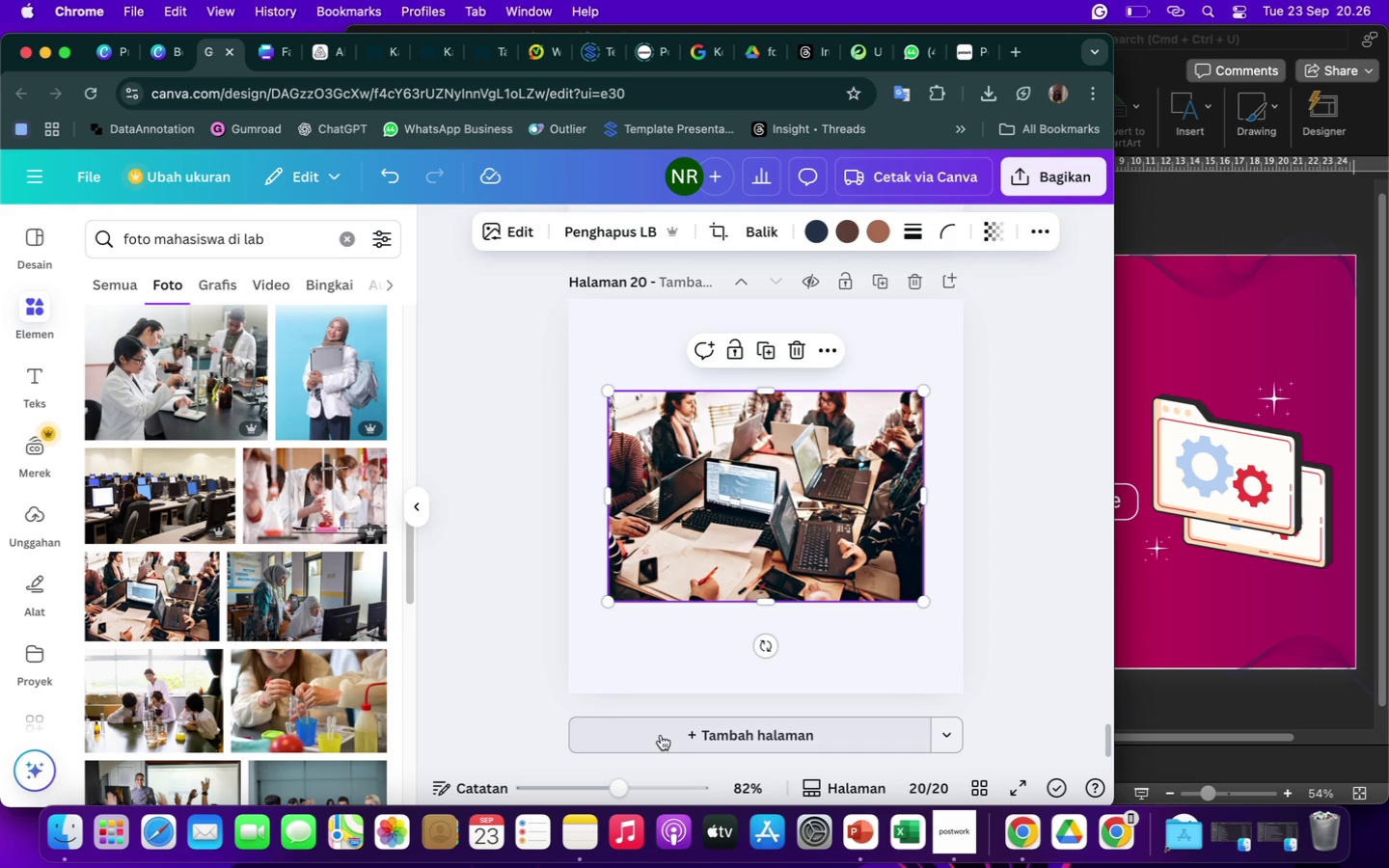 
scroll: coordinate [882, 663], scroll_direction: up, amount: 360.0
 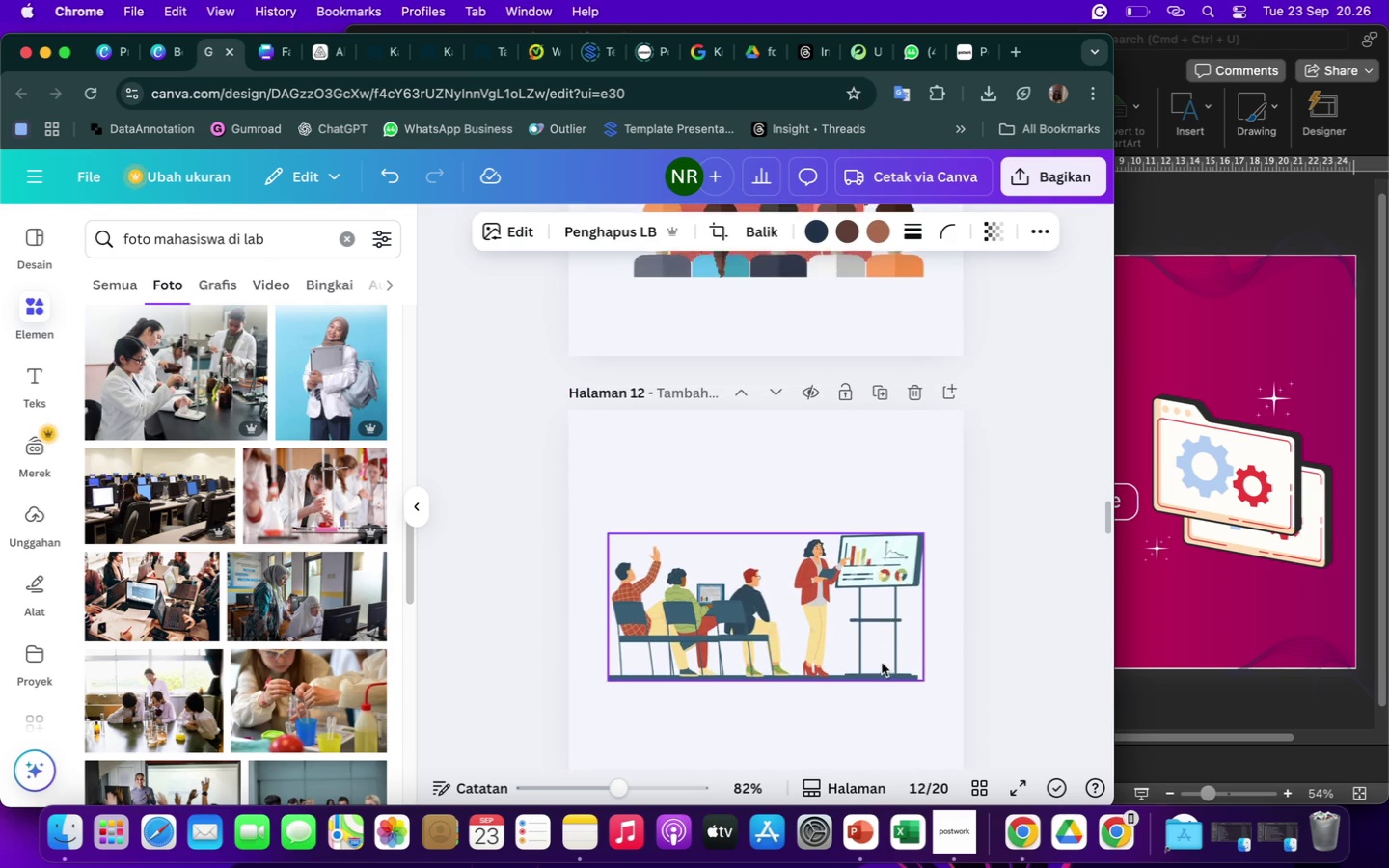 
scroll: coordinate [882, 663], scroll_direction: down, amount: 35.0
 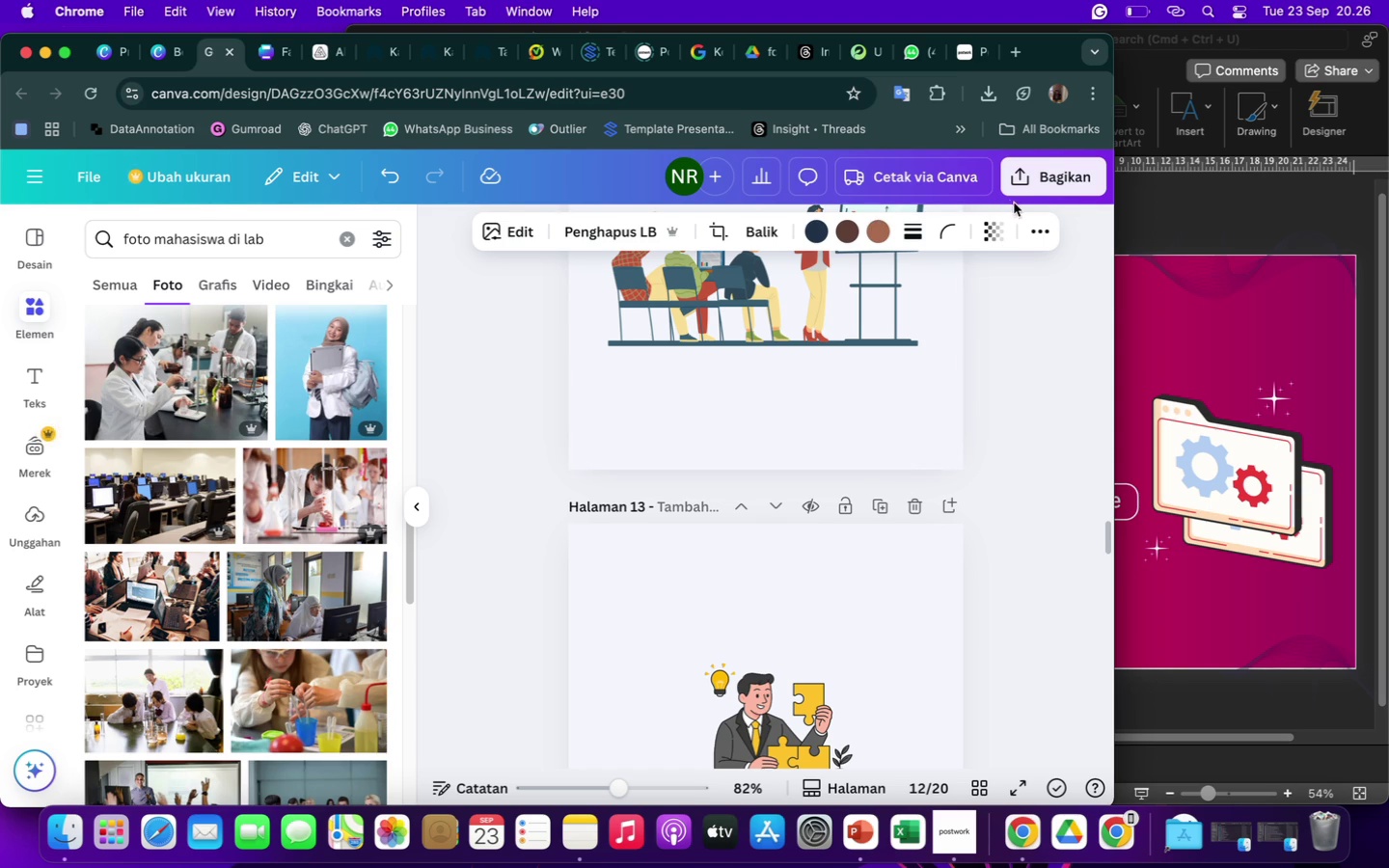 
left_click([1035, 183])
 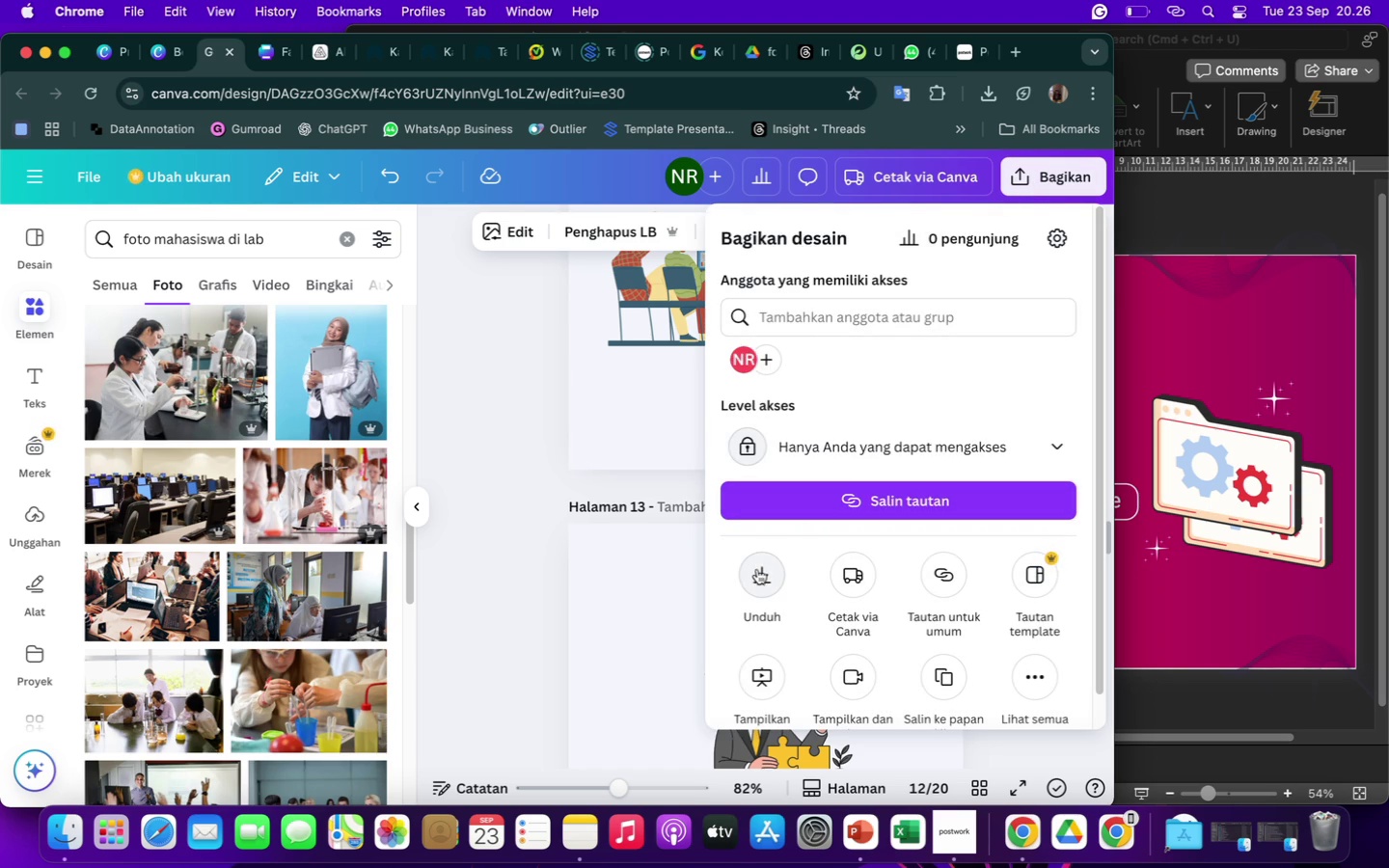 
left_click([757, 570])
 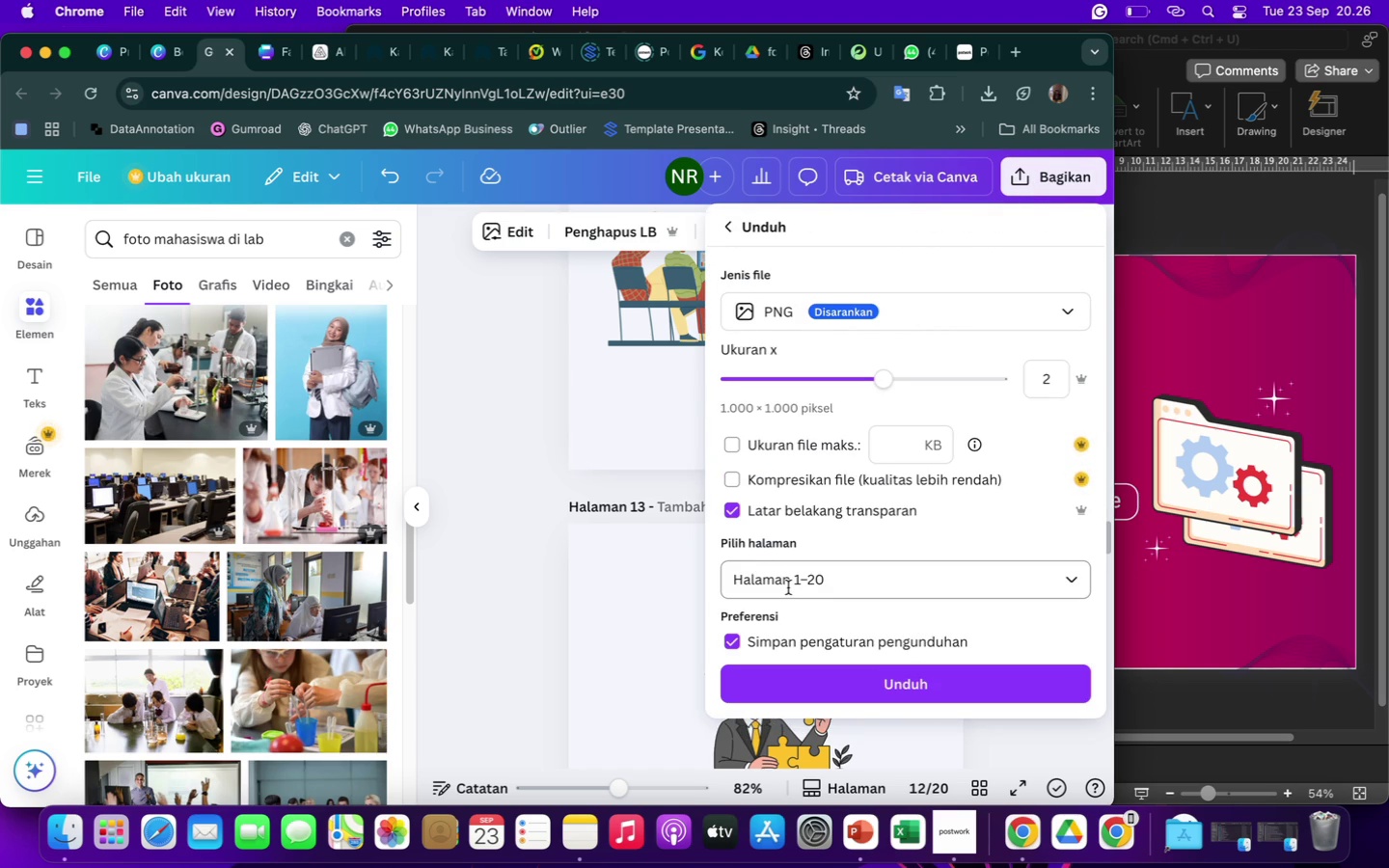 
left_click([788, 587])
 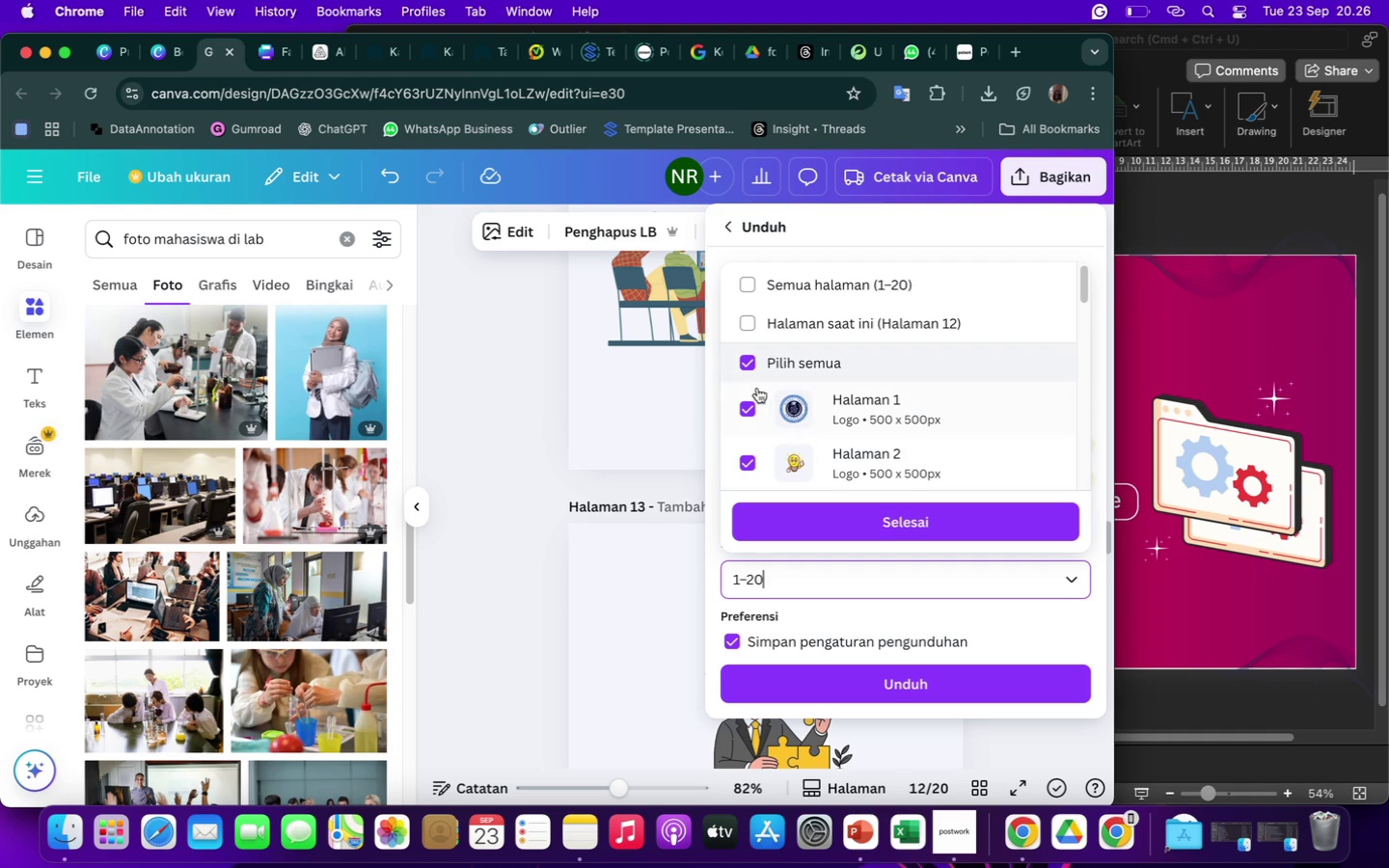 
left_click([743, 410])
 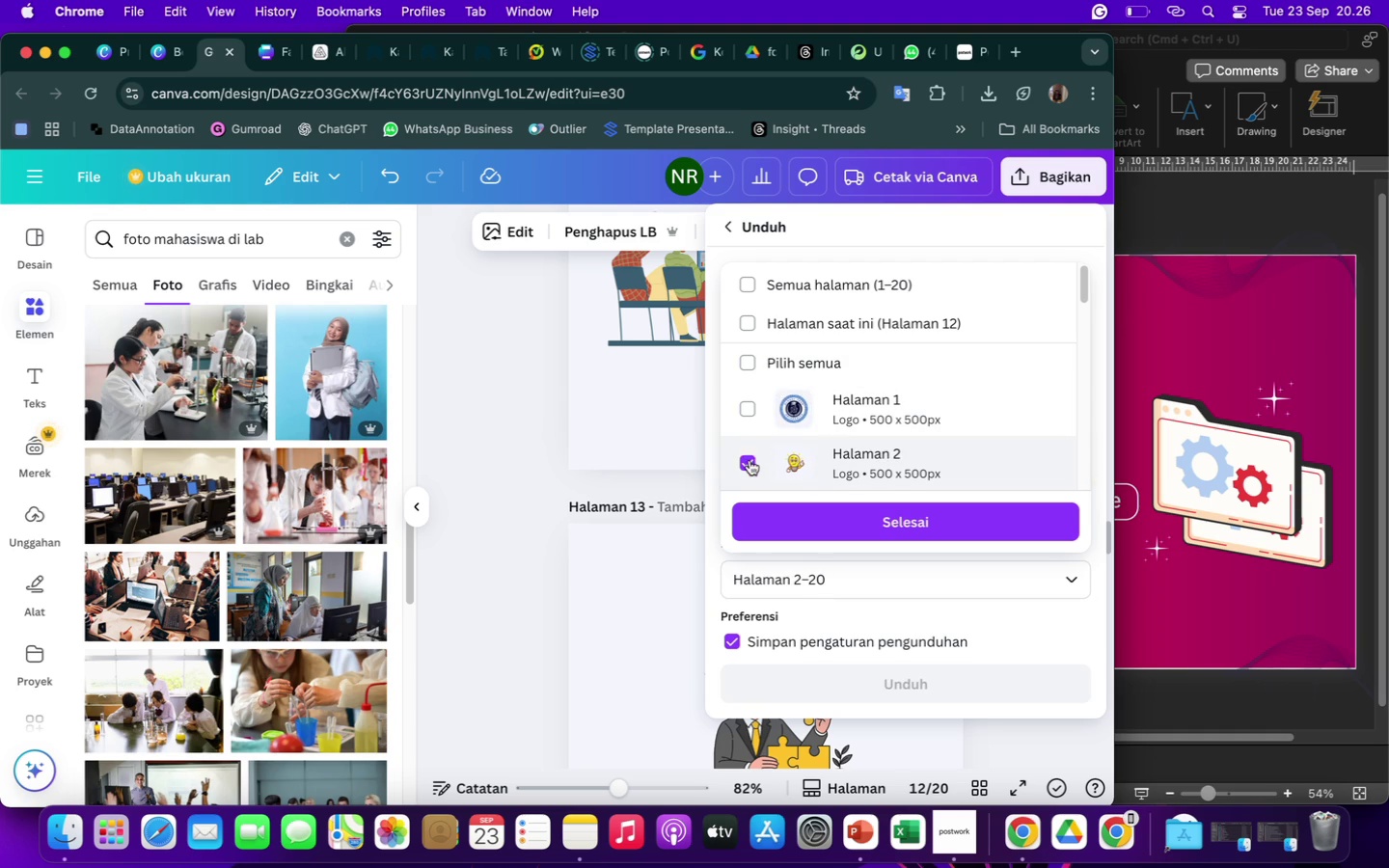 
left_click([749, 460])
 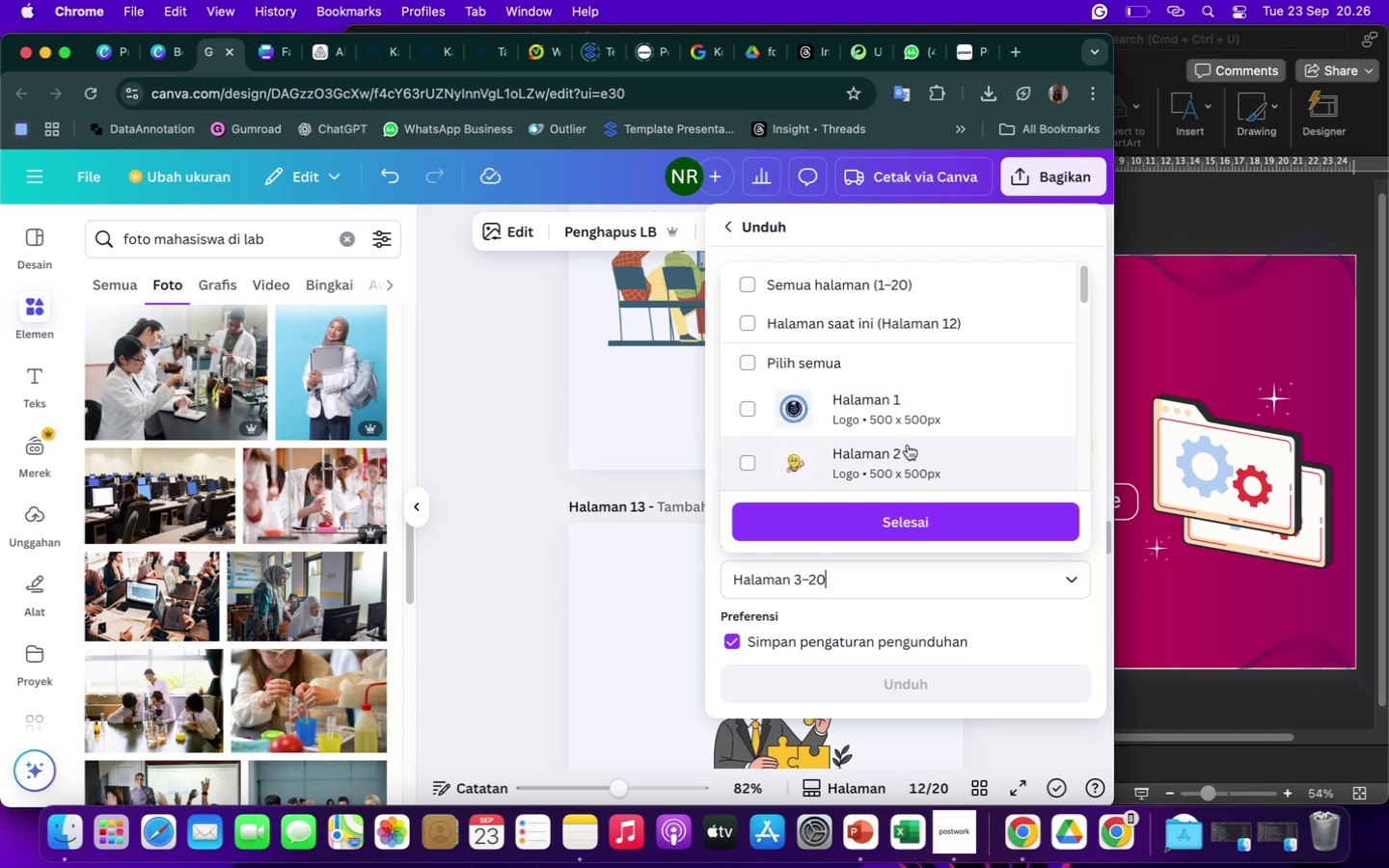 
scroll: coordinate [908, 445], scroll_direction: down, amount: 22.0
 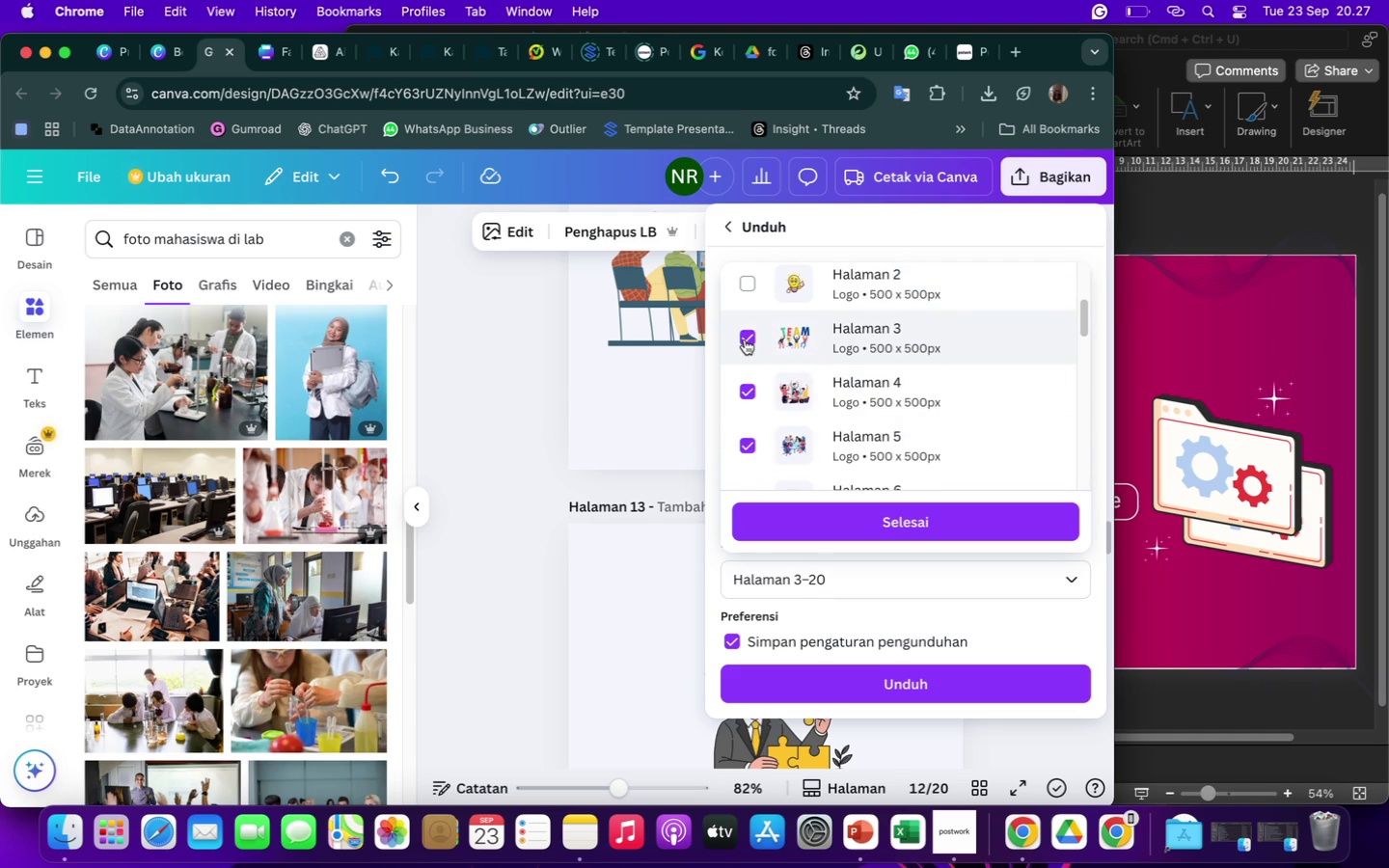 
left_click([745, 339])
 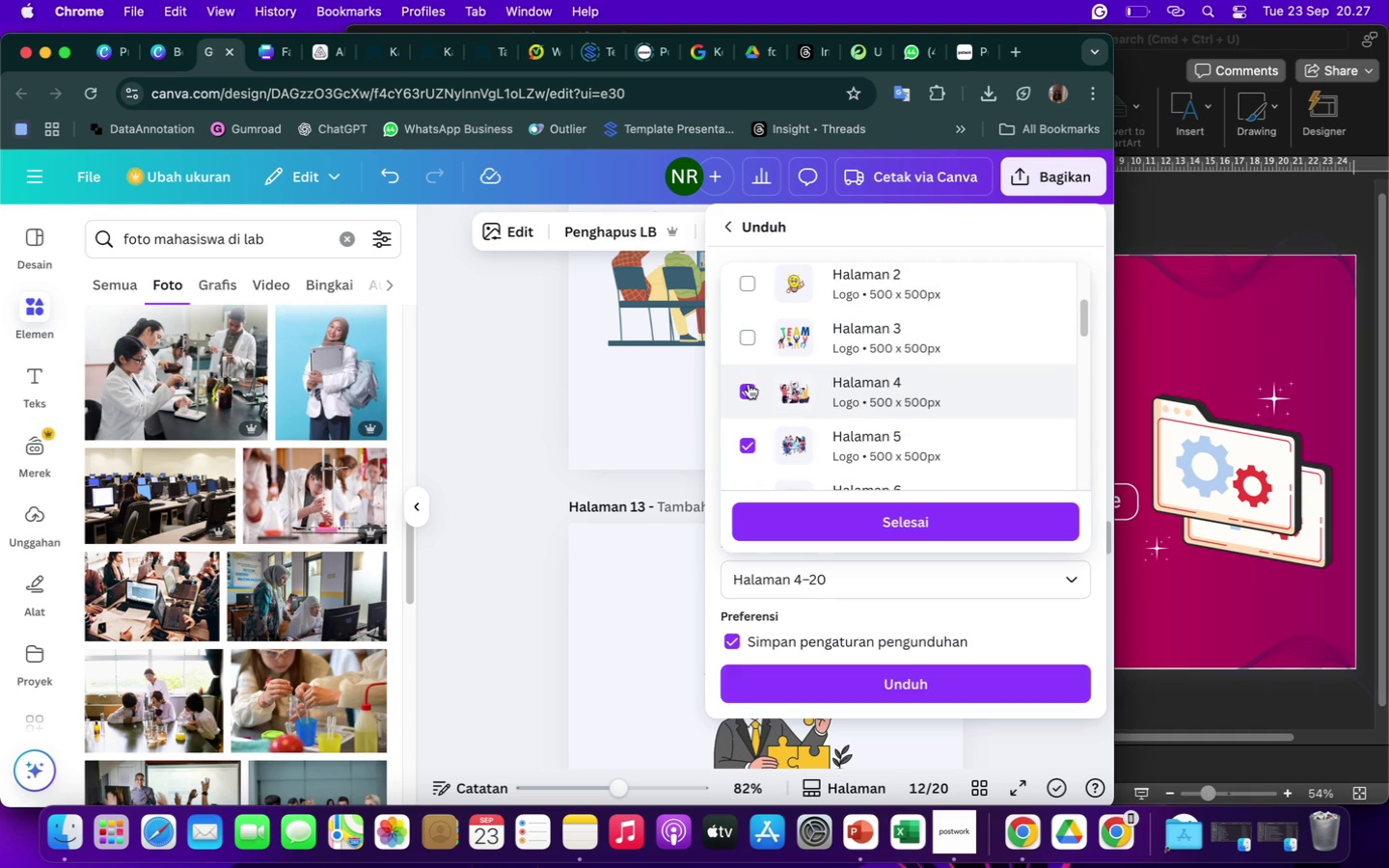 
left_click([749, 384])
 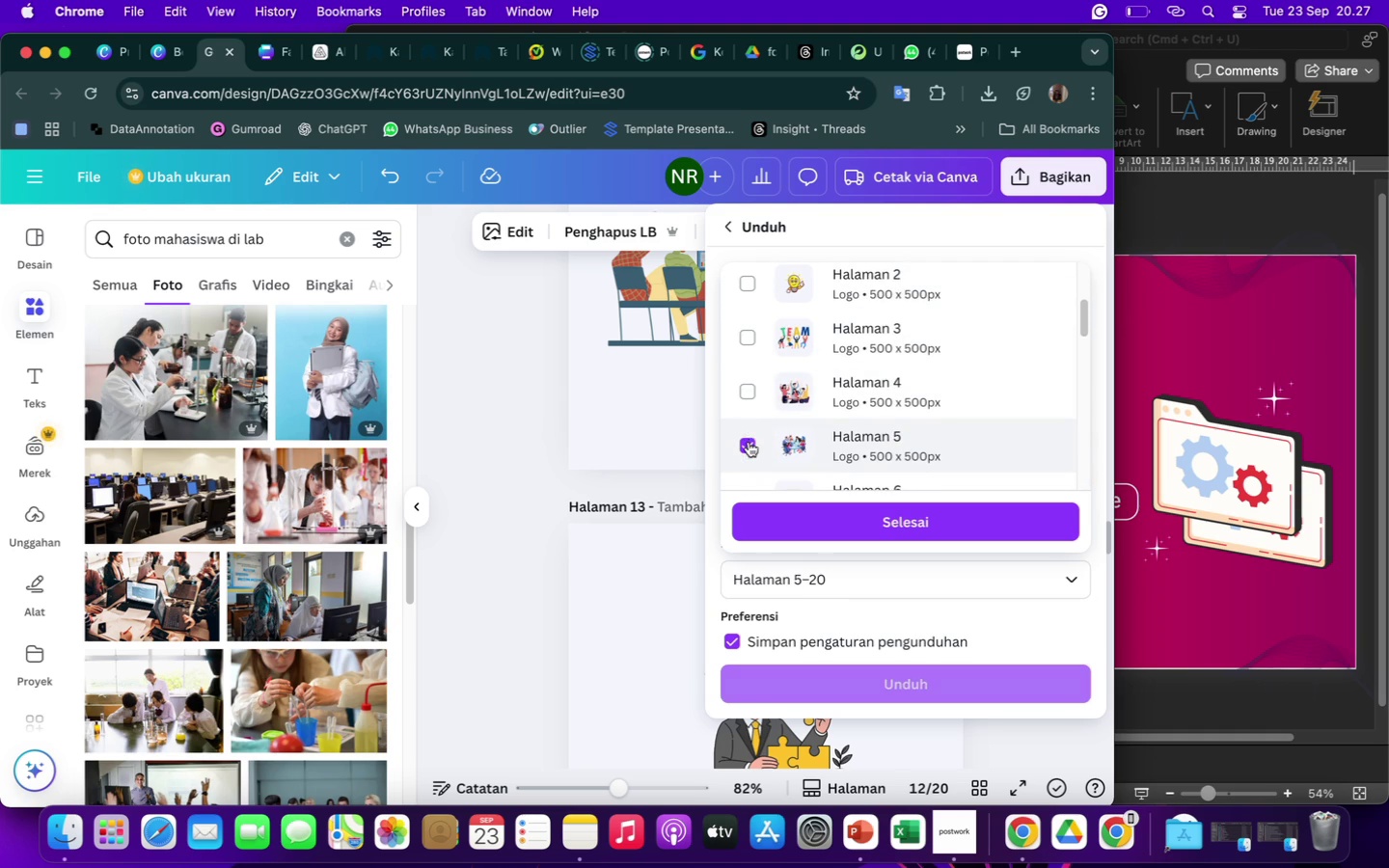 
left_click([749, 442])
 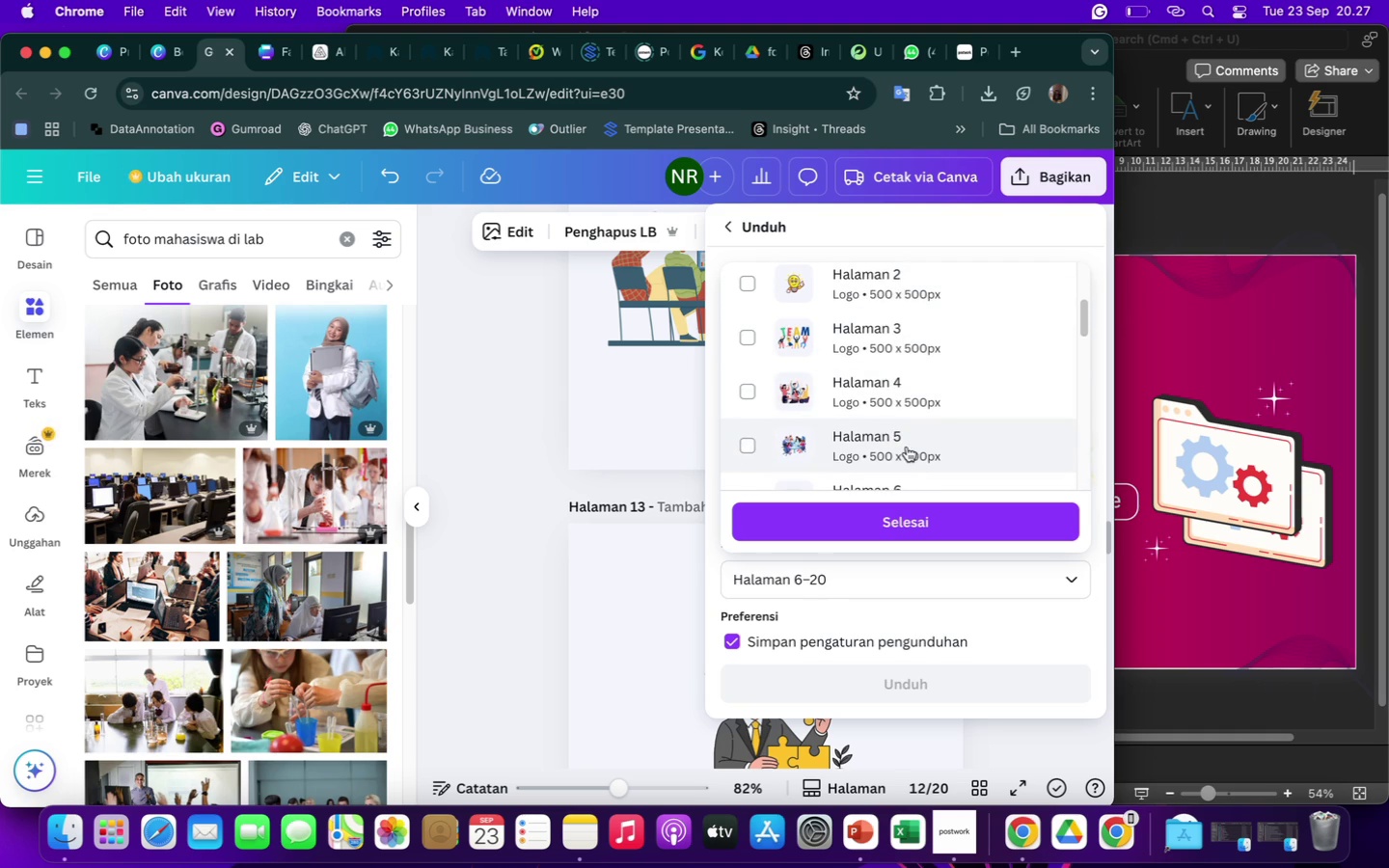 
scroll: coordinate [907, 447], scroll_direction: down, amount: 26.0
 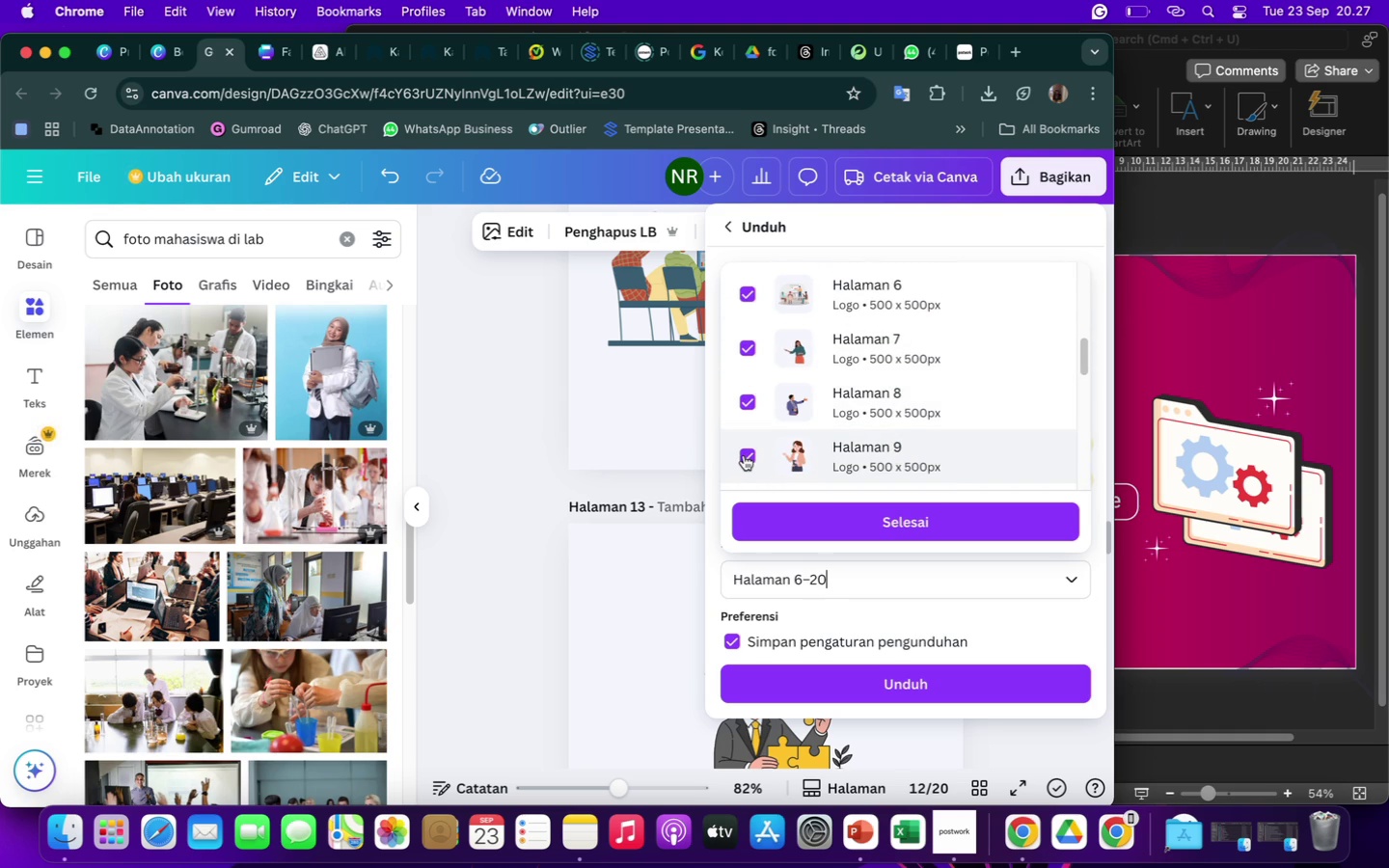 
left_click([744, 455])
 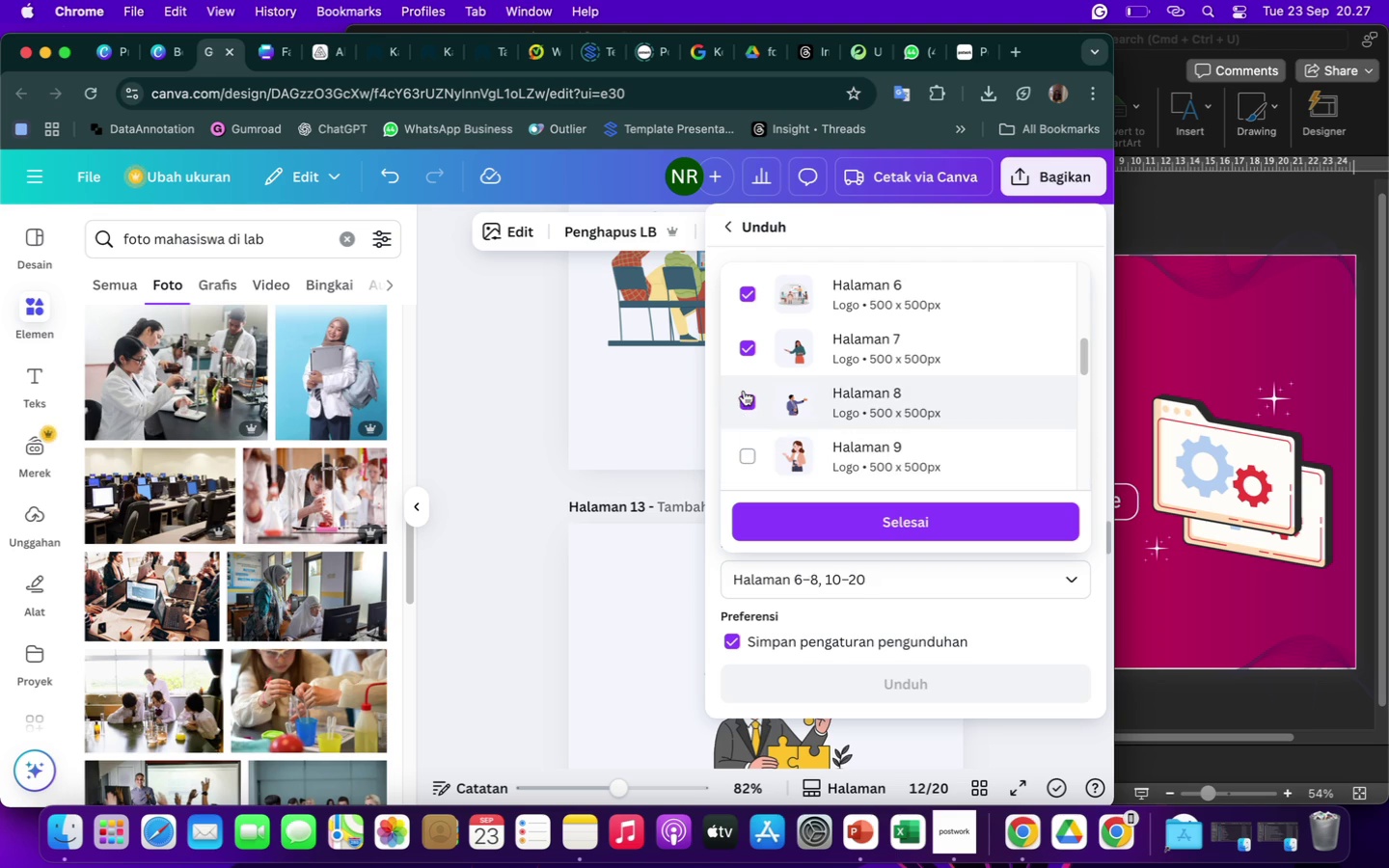 
left_click([744, 391])
 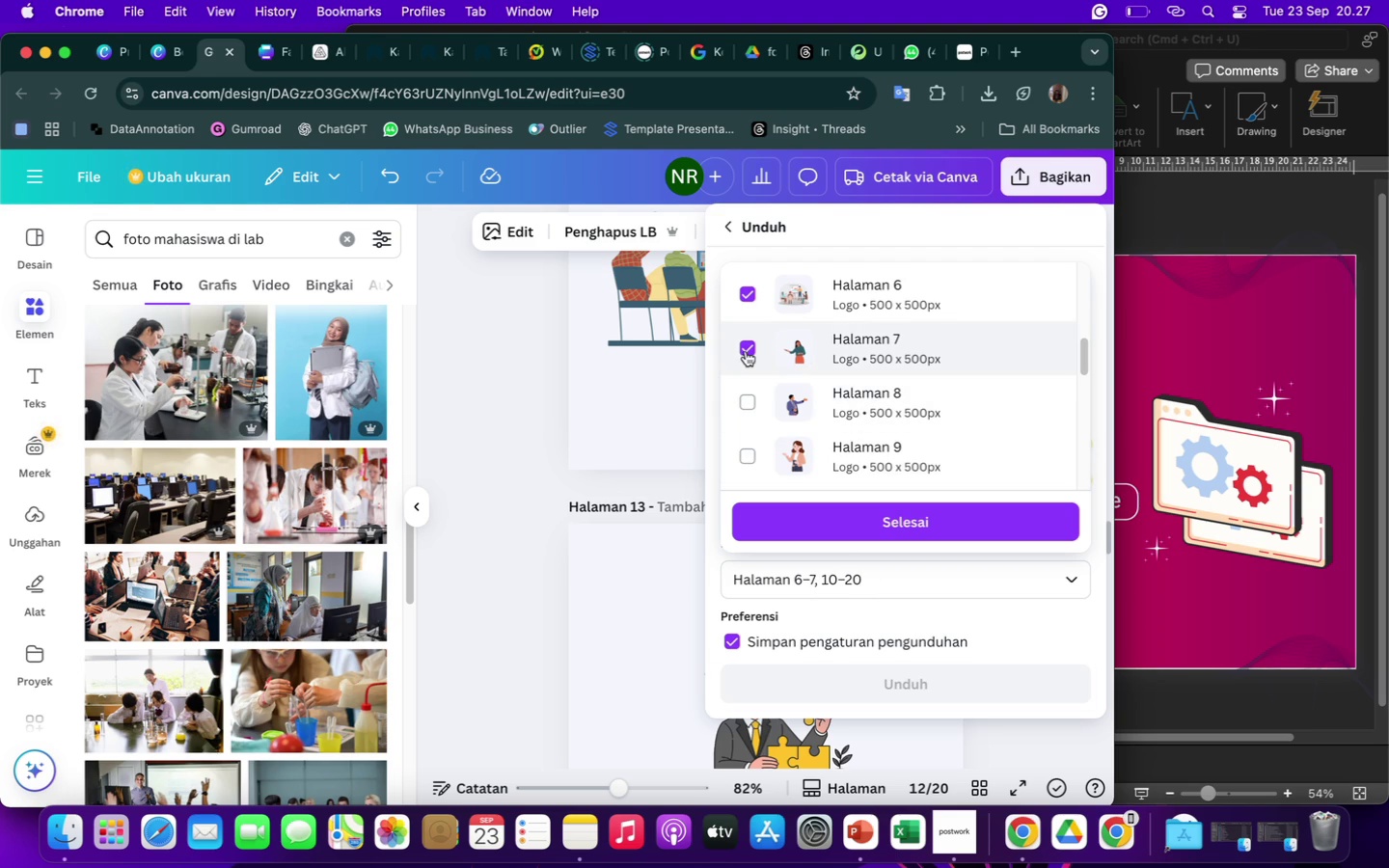 
left_click([746, 351])
 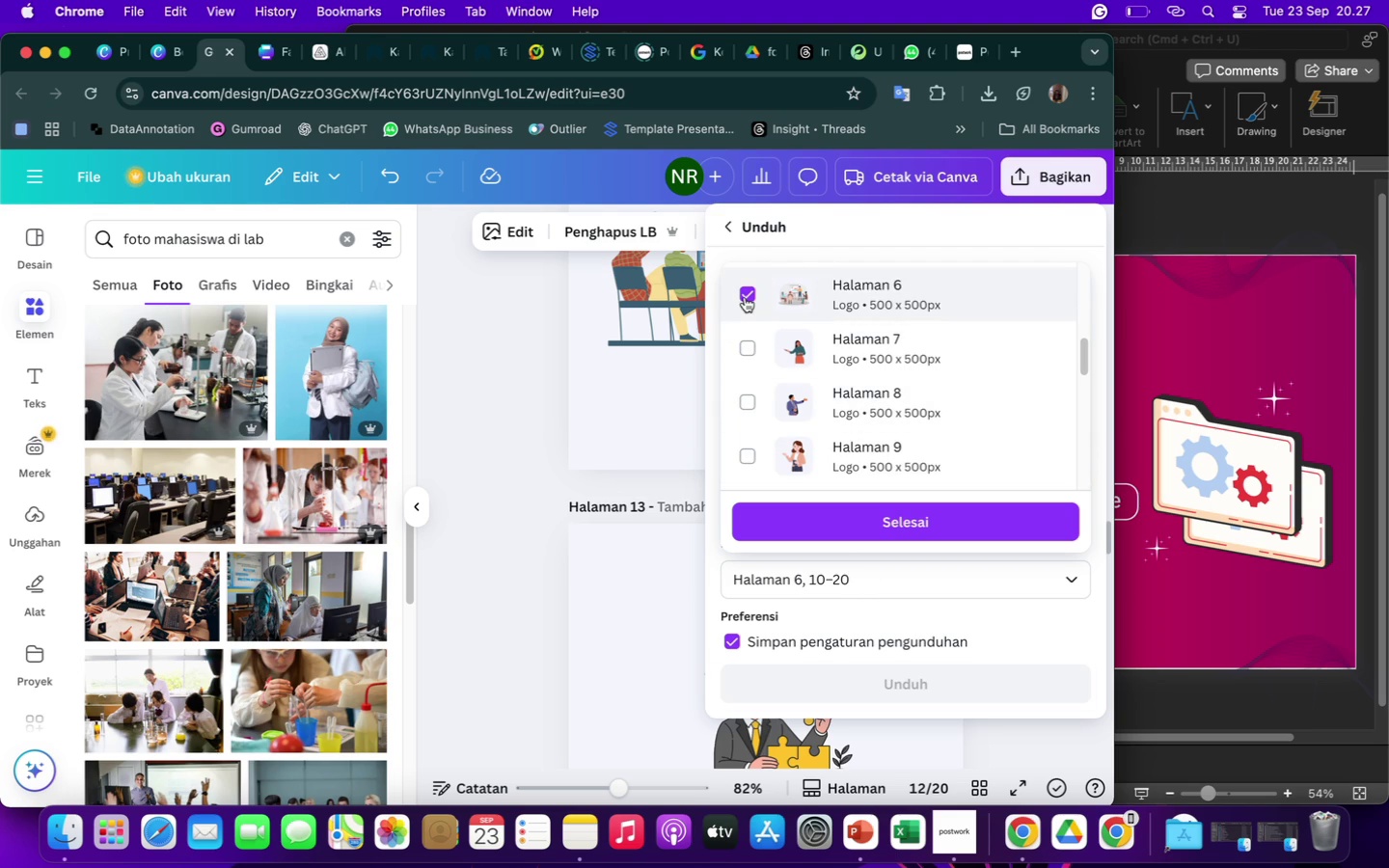 
left_click([745, 297])
 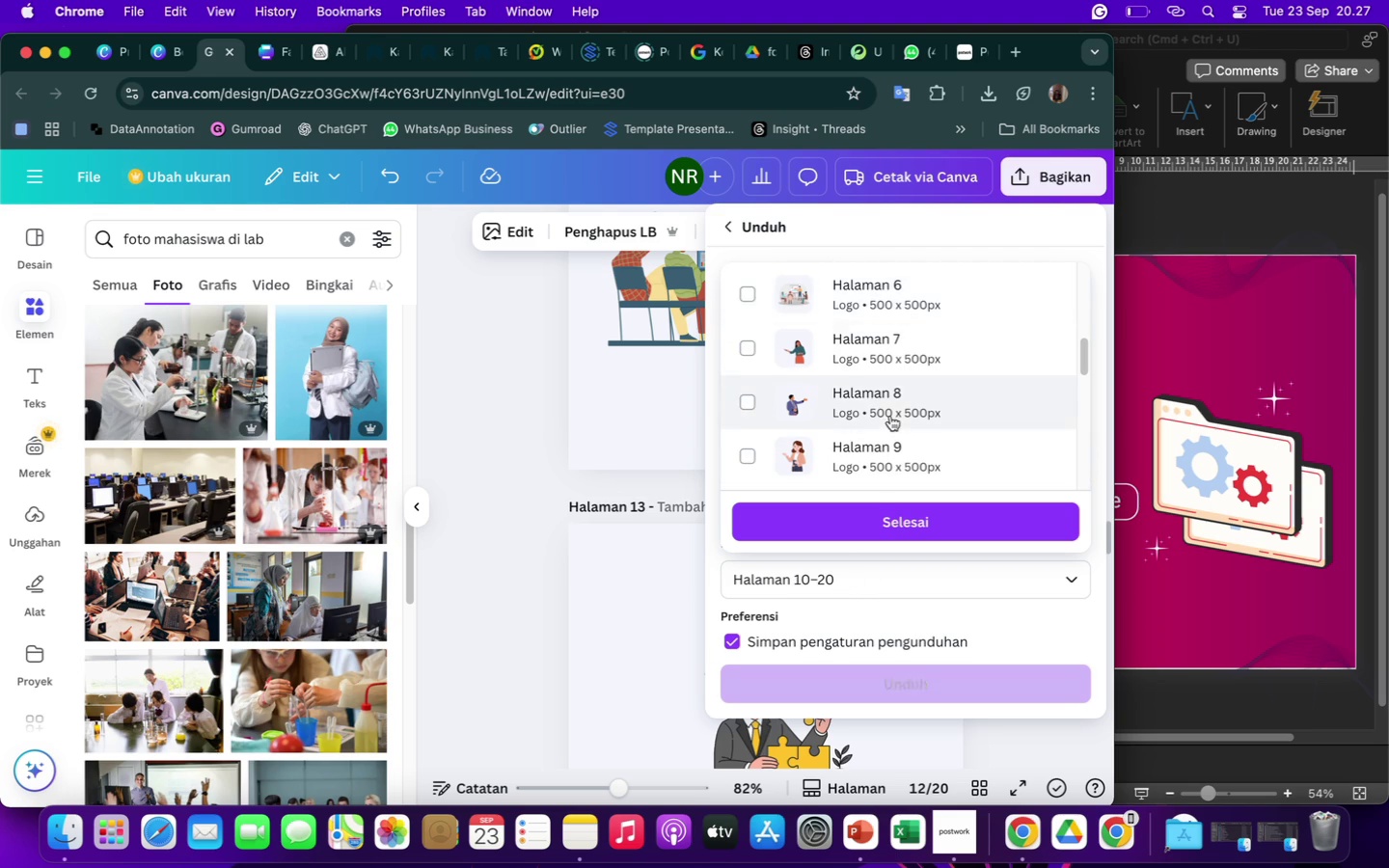 
scroll: coordinate [890, 410], scroll_direction: down, amount: 19.0
 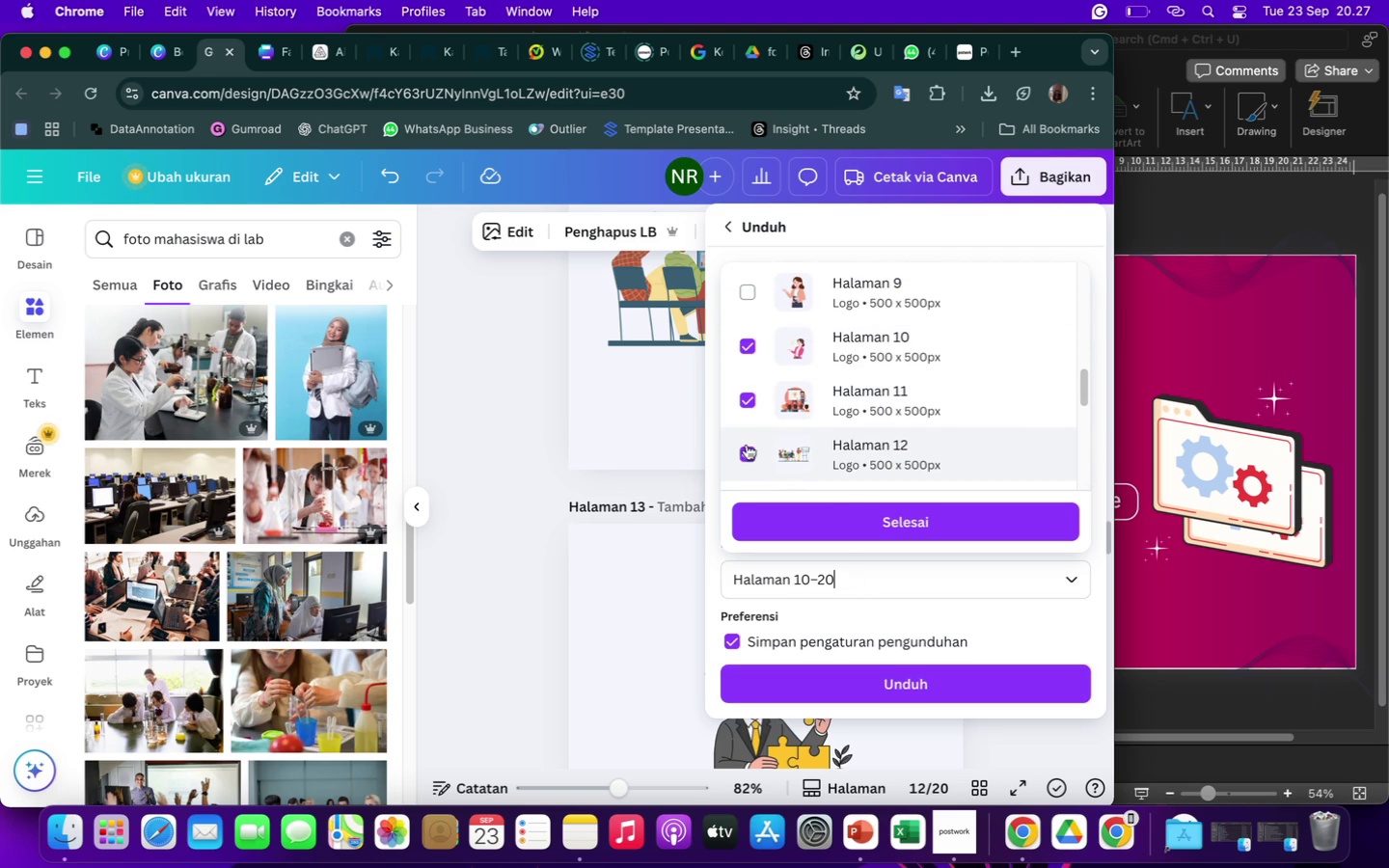 
left_click([744, 448])
 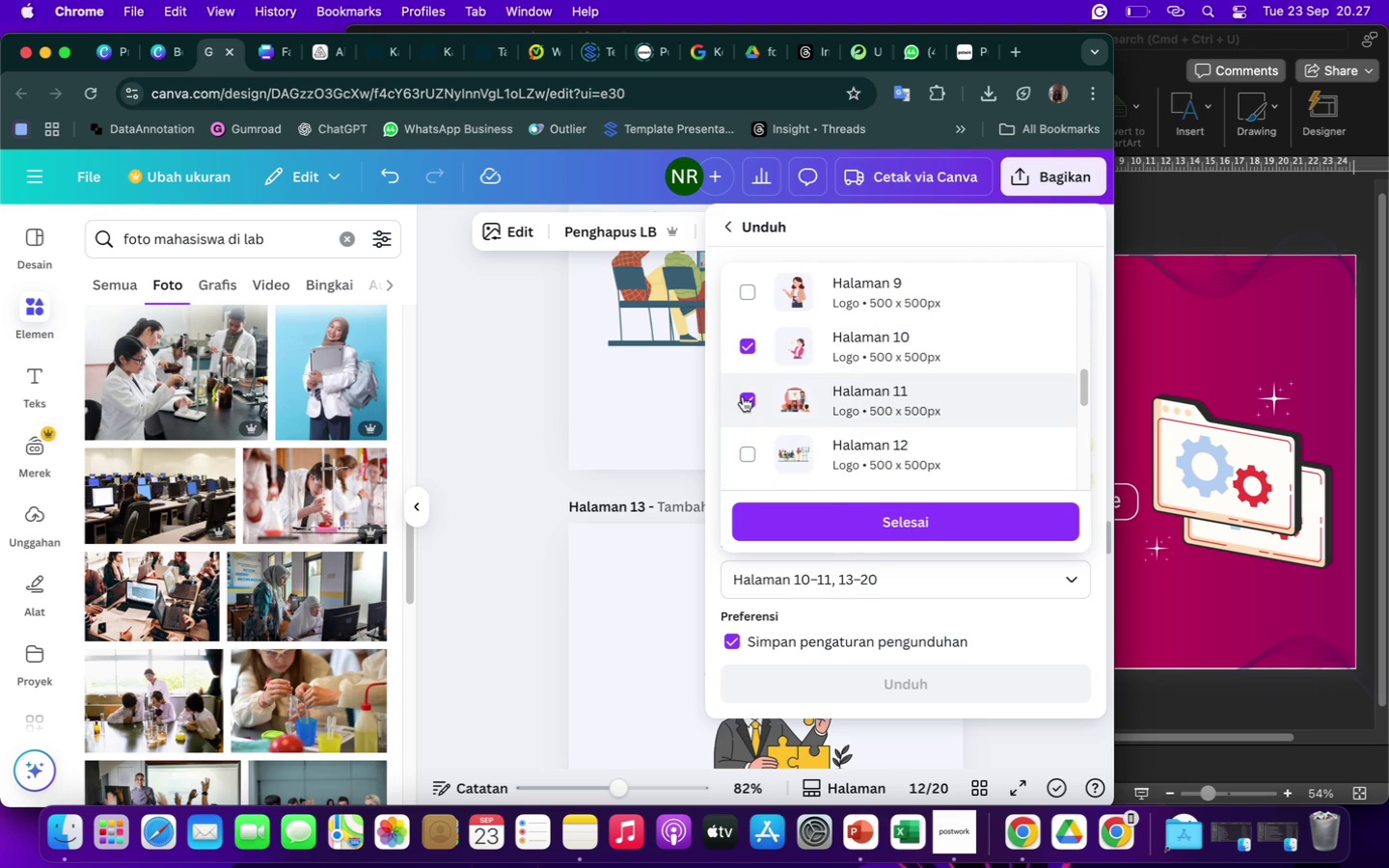 
left_click([743, 396])
 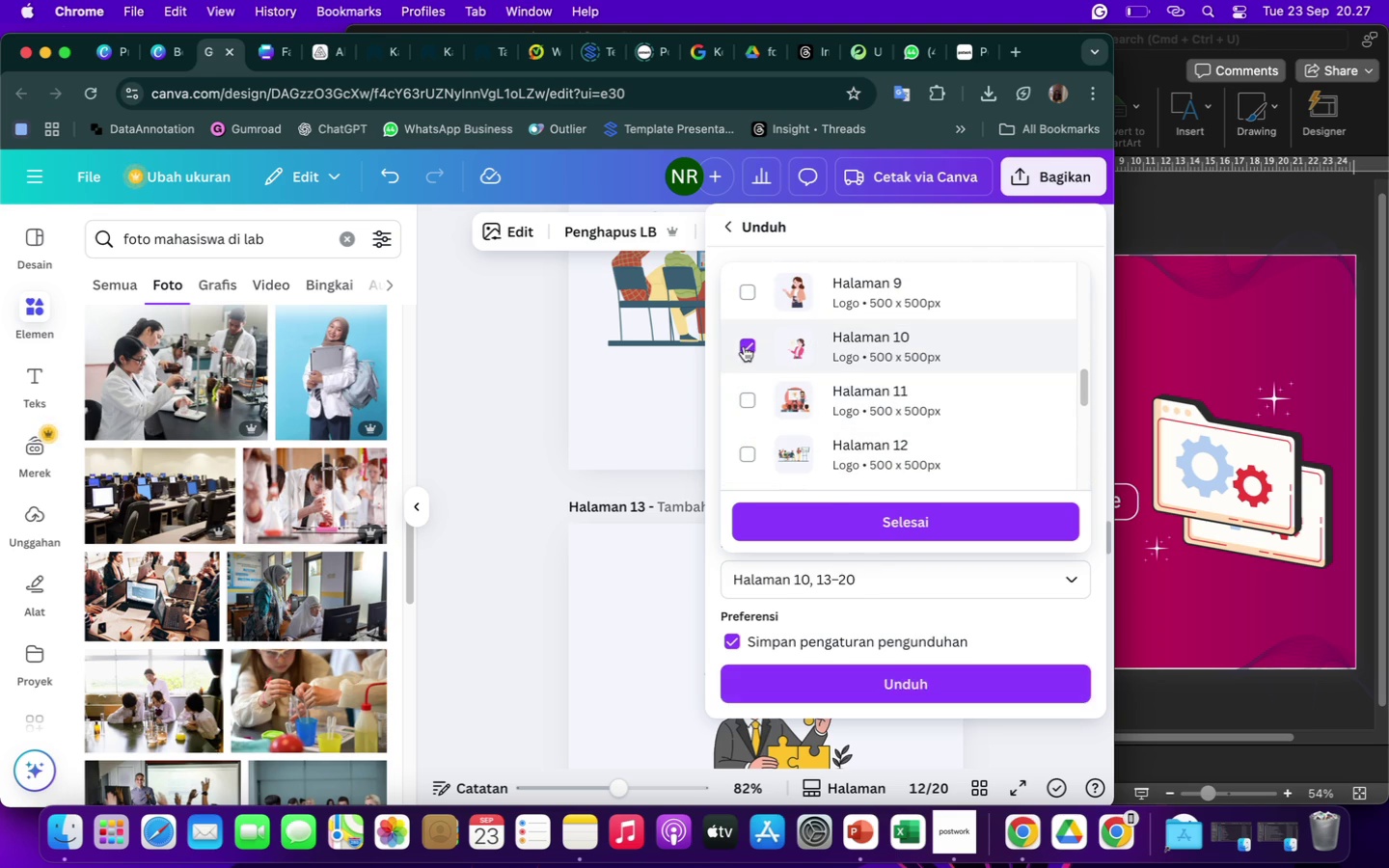 
left_click([744, 346])
 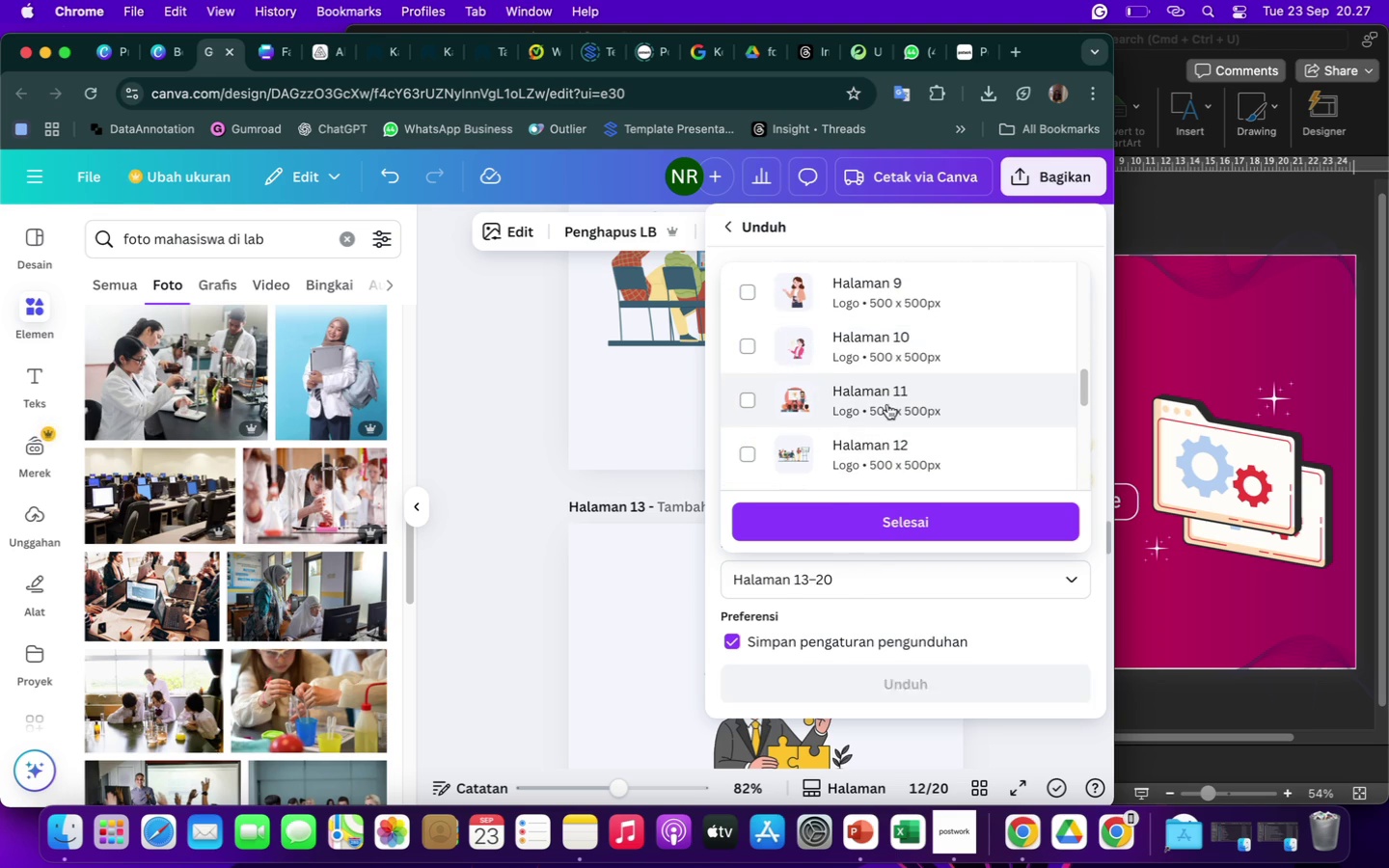 
scroll: coordinate [887, 404], scroll_direction: down, amount: 9.0
 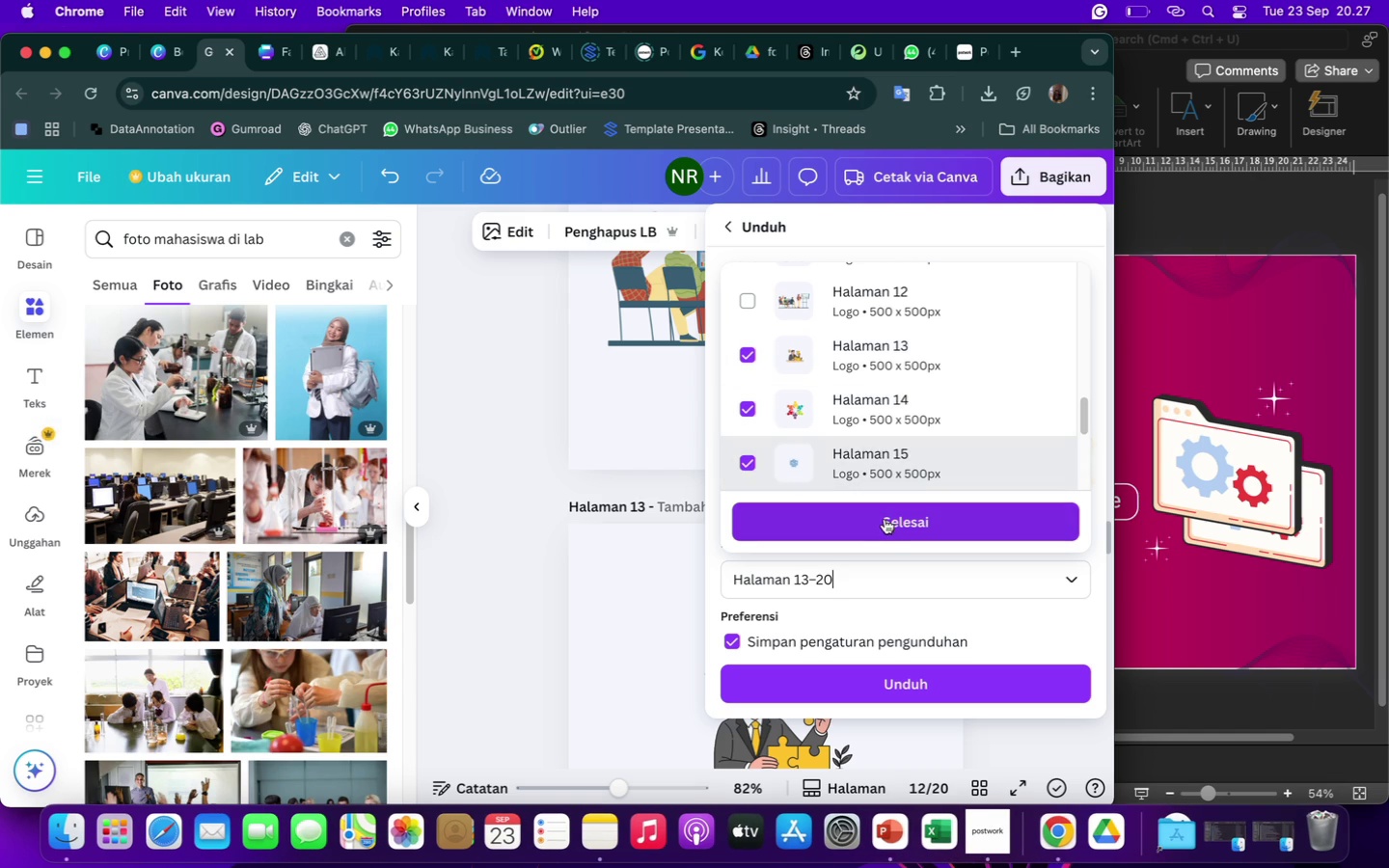 
left_click([886, 532])
 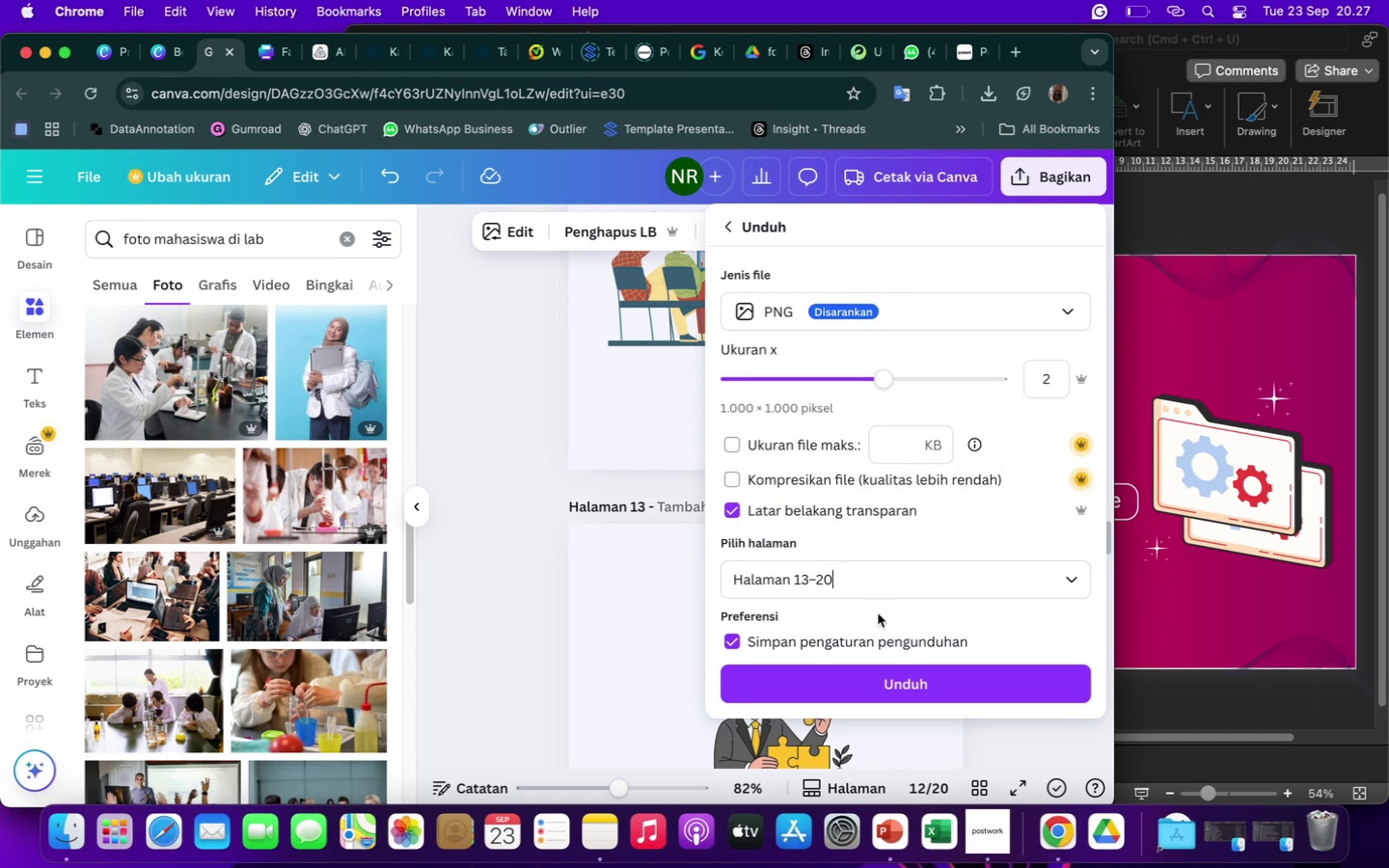 
left_click([879, 679])
 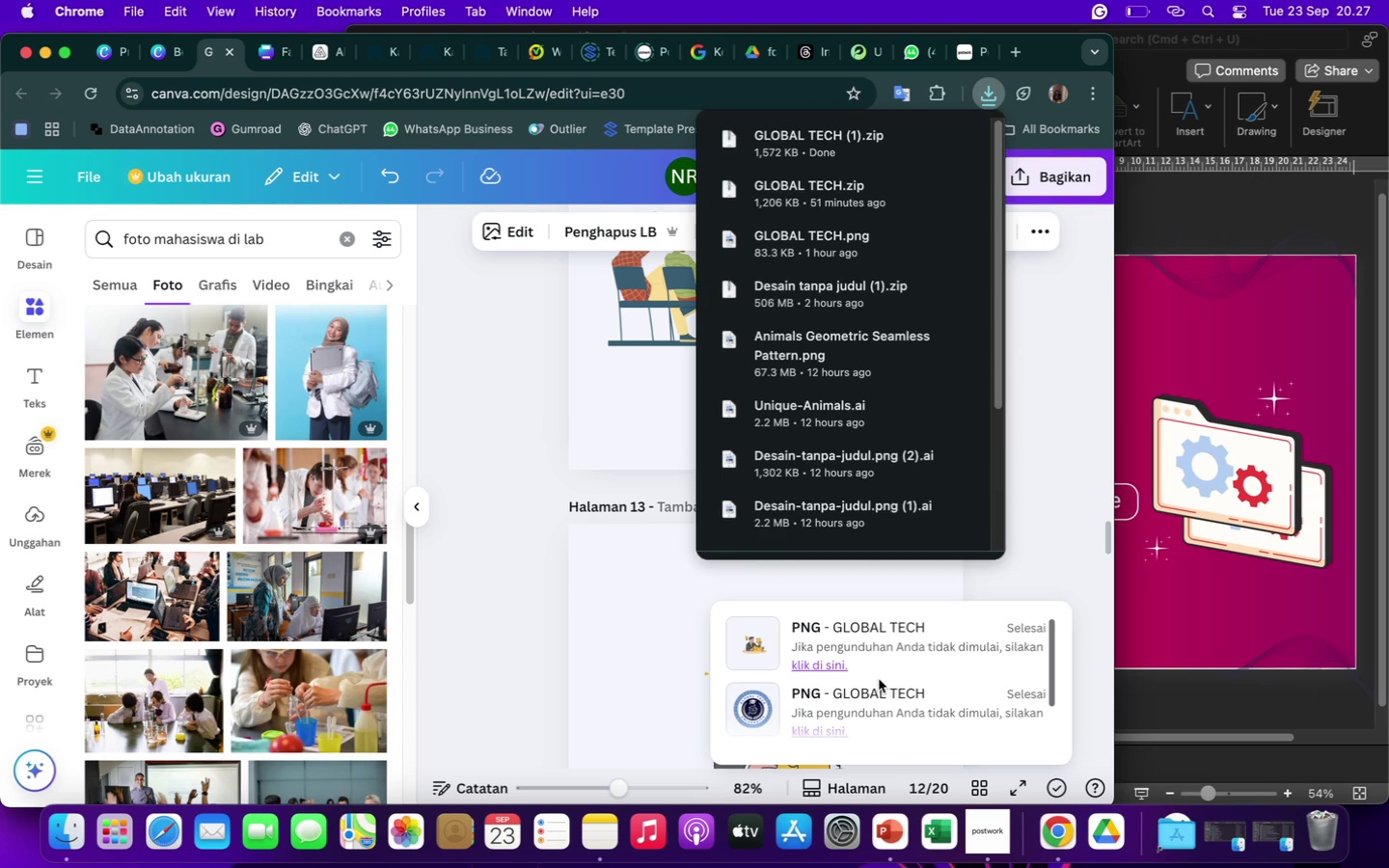 
wait(11.81)
 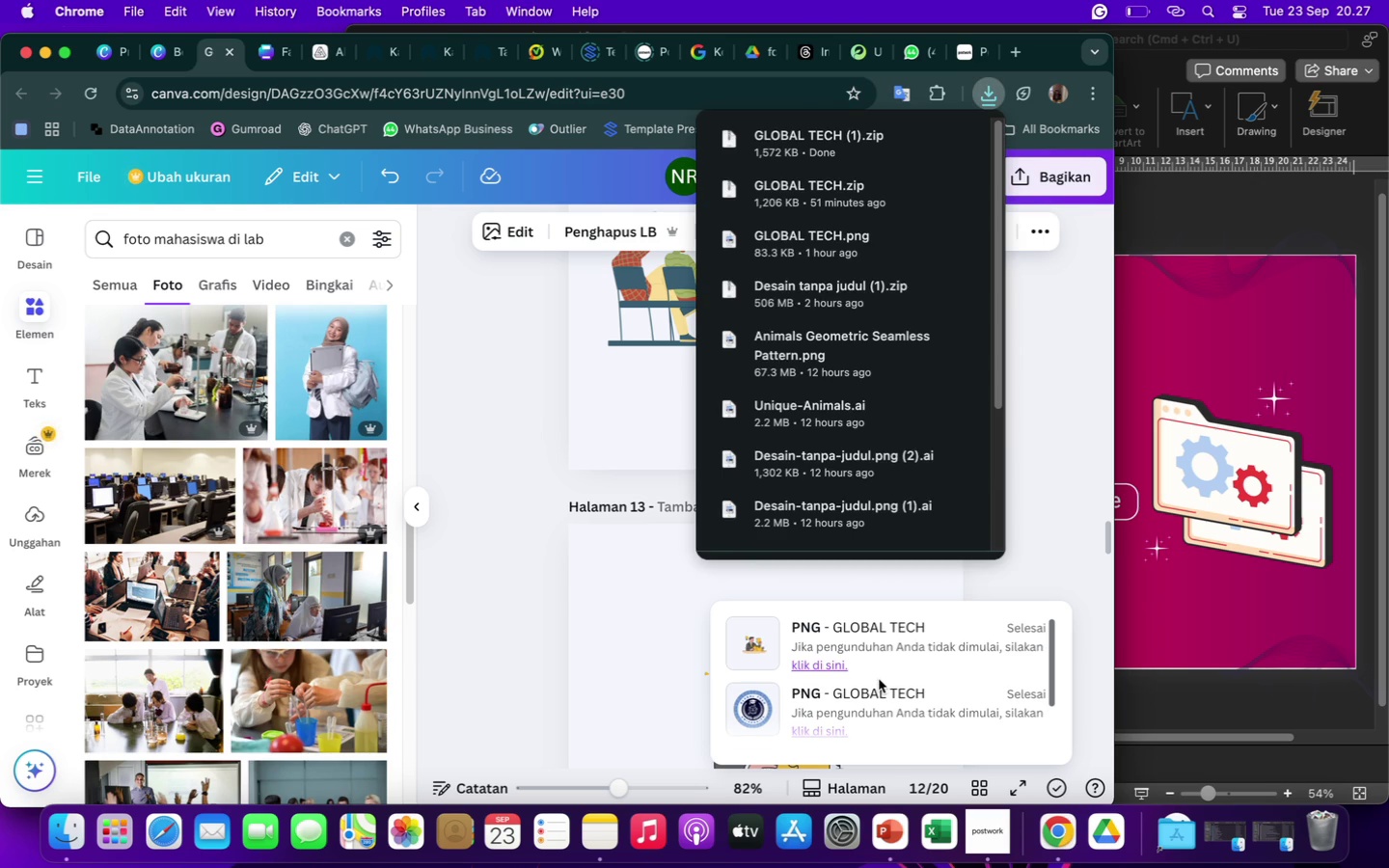 
left_click([65, 824])
 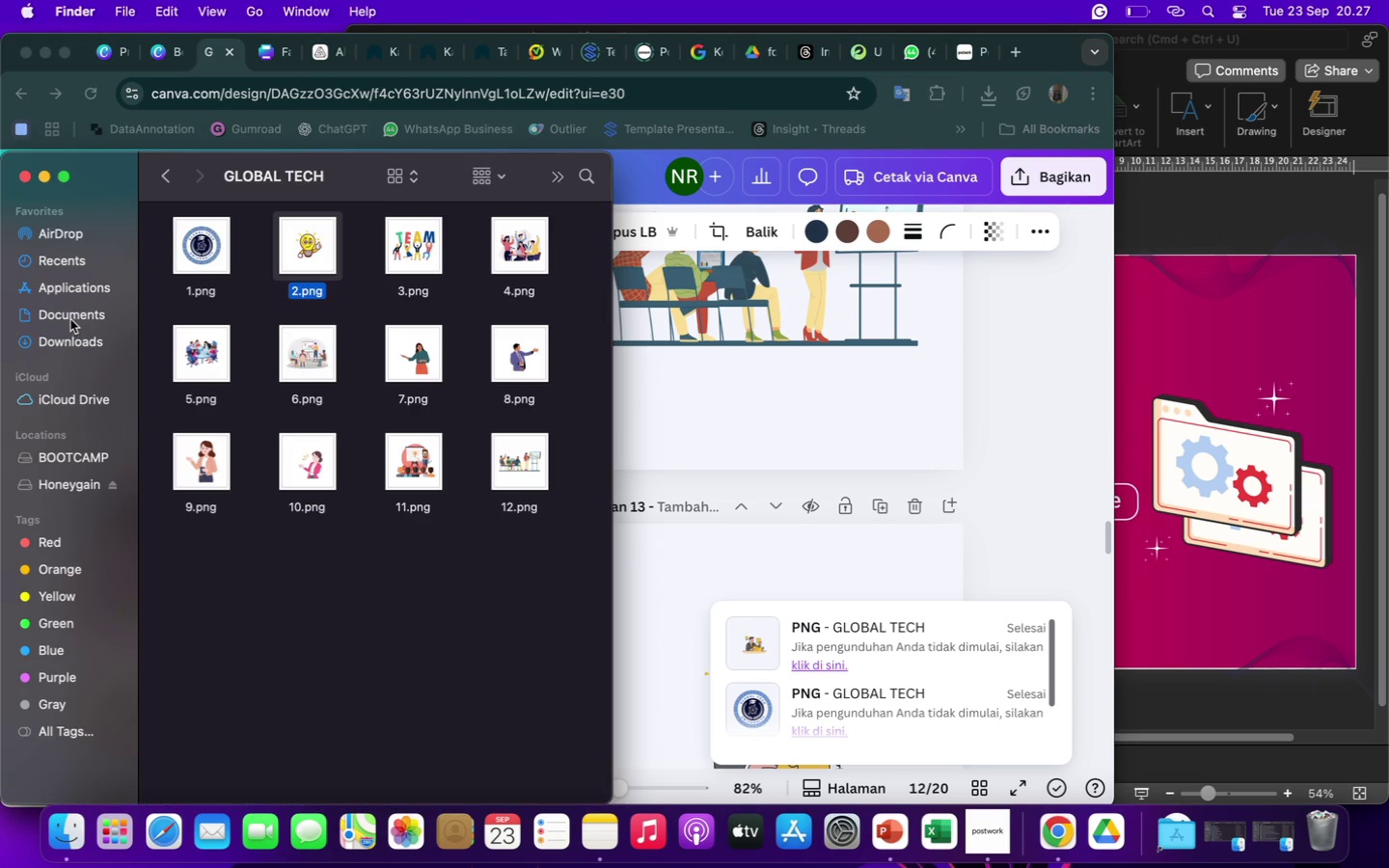 
left_click([67, 345])
 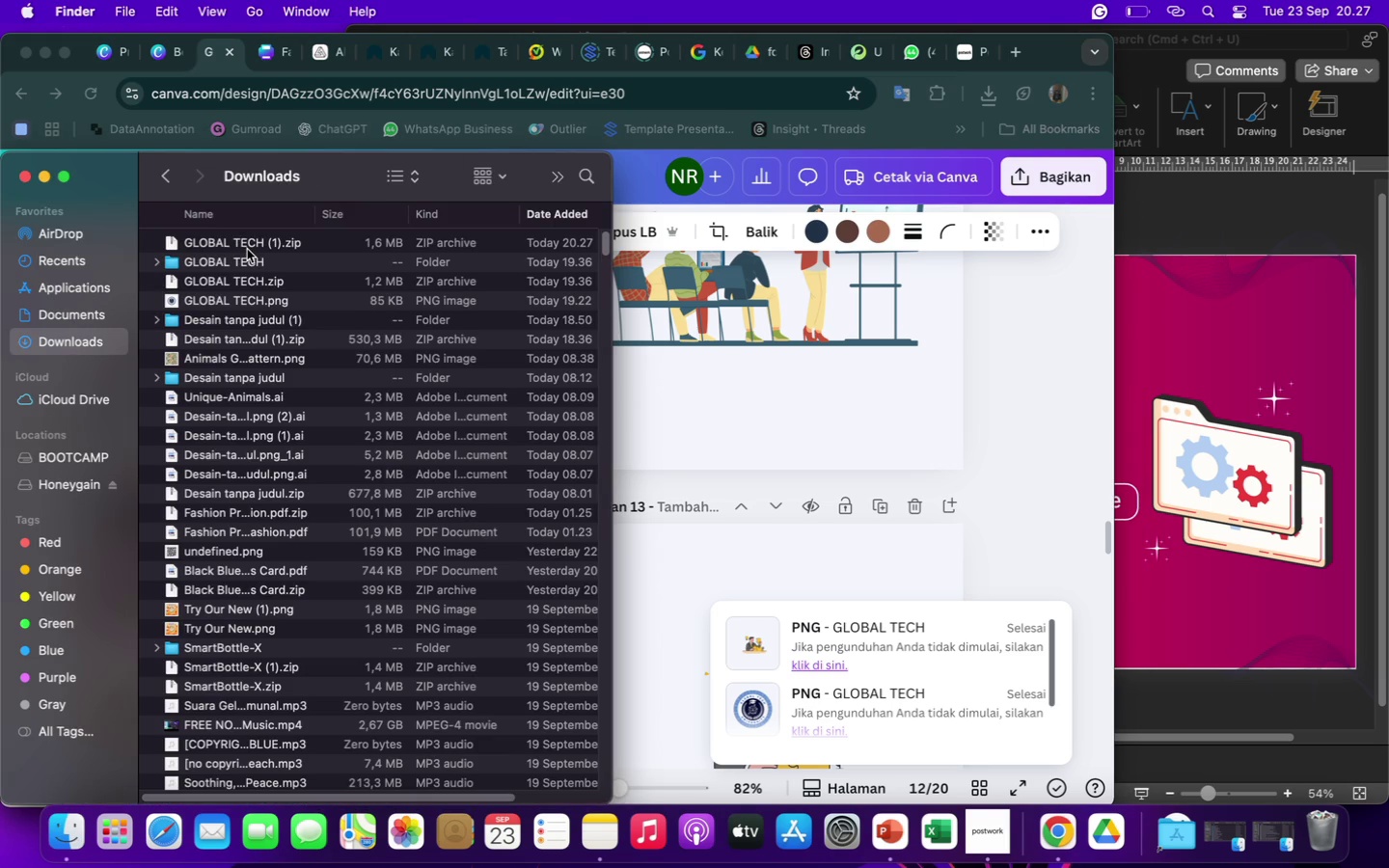 
left_click([247, 249])
 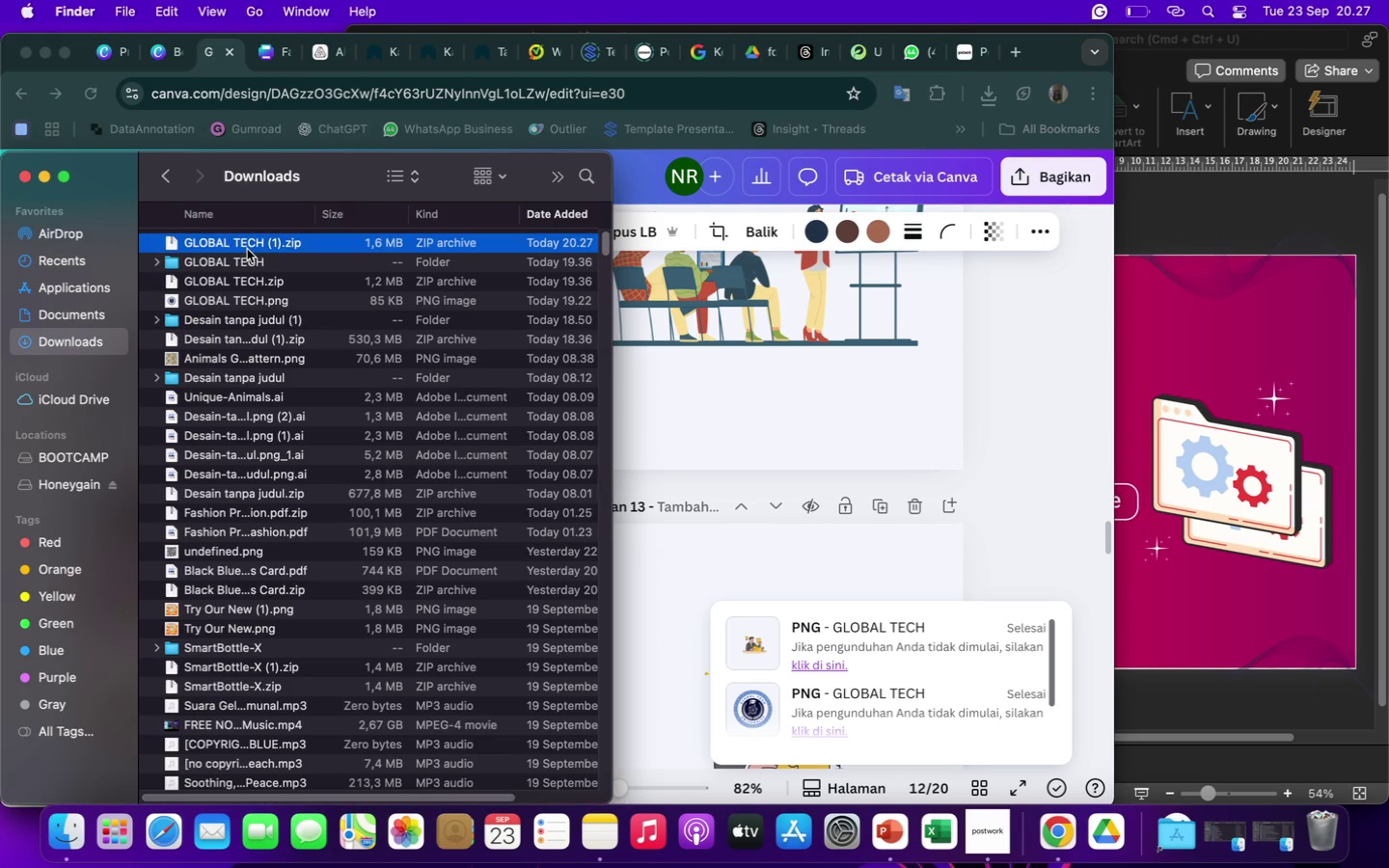 
right_click([247, 249])
 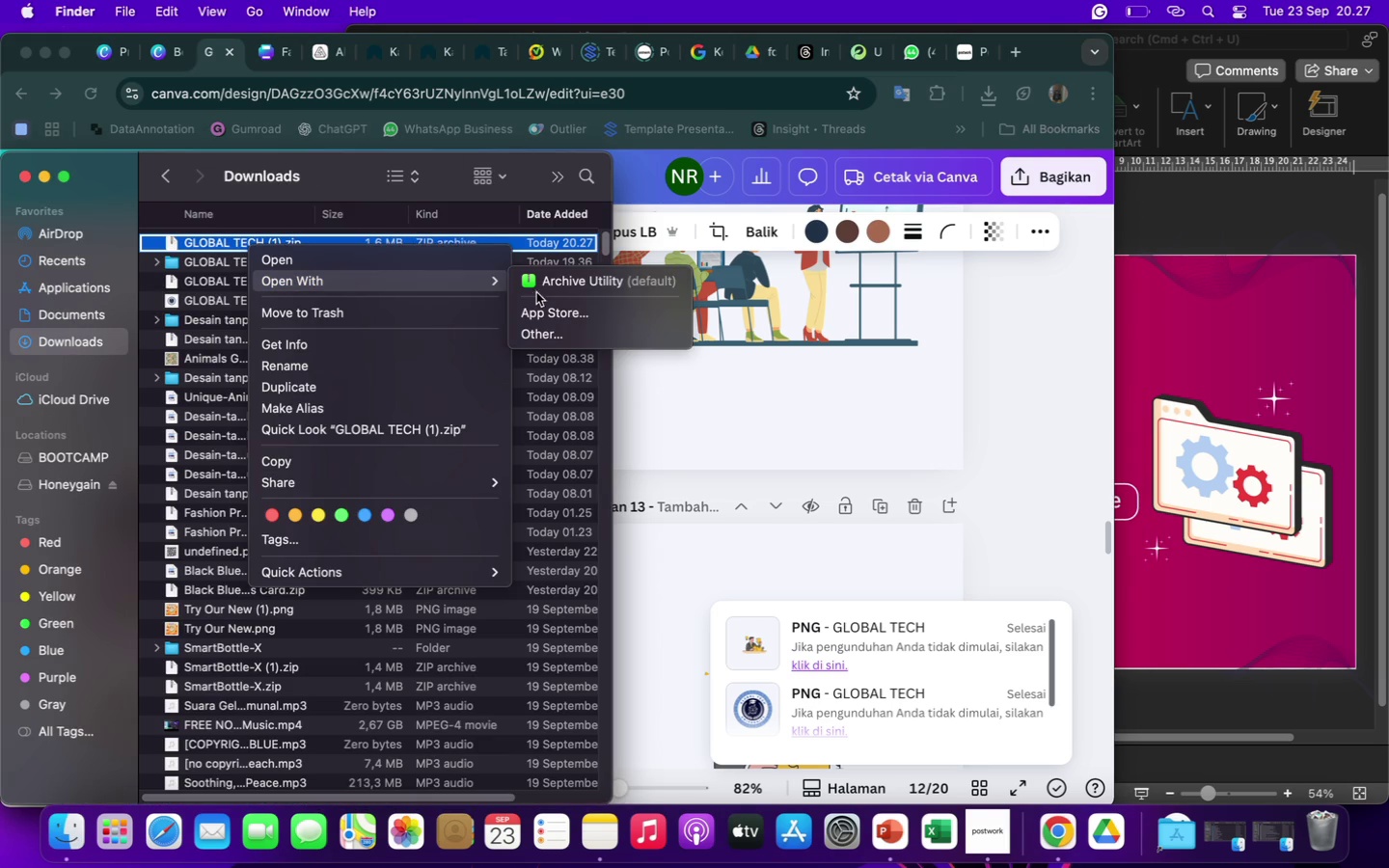 
left_click([555, 289])
 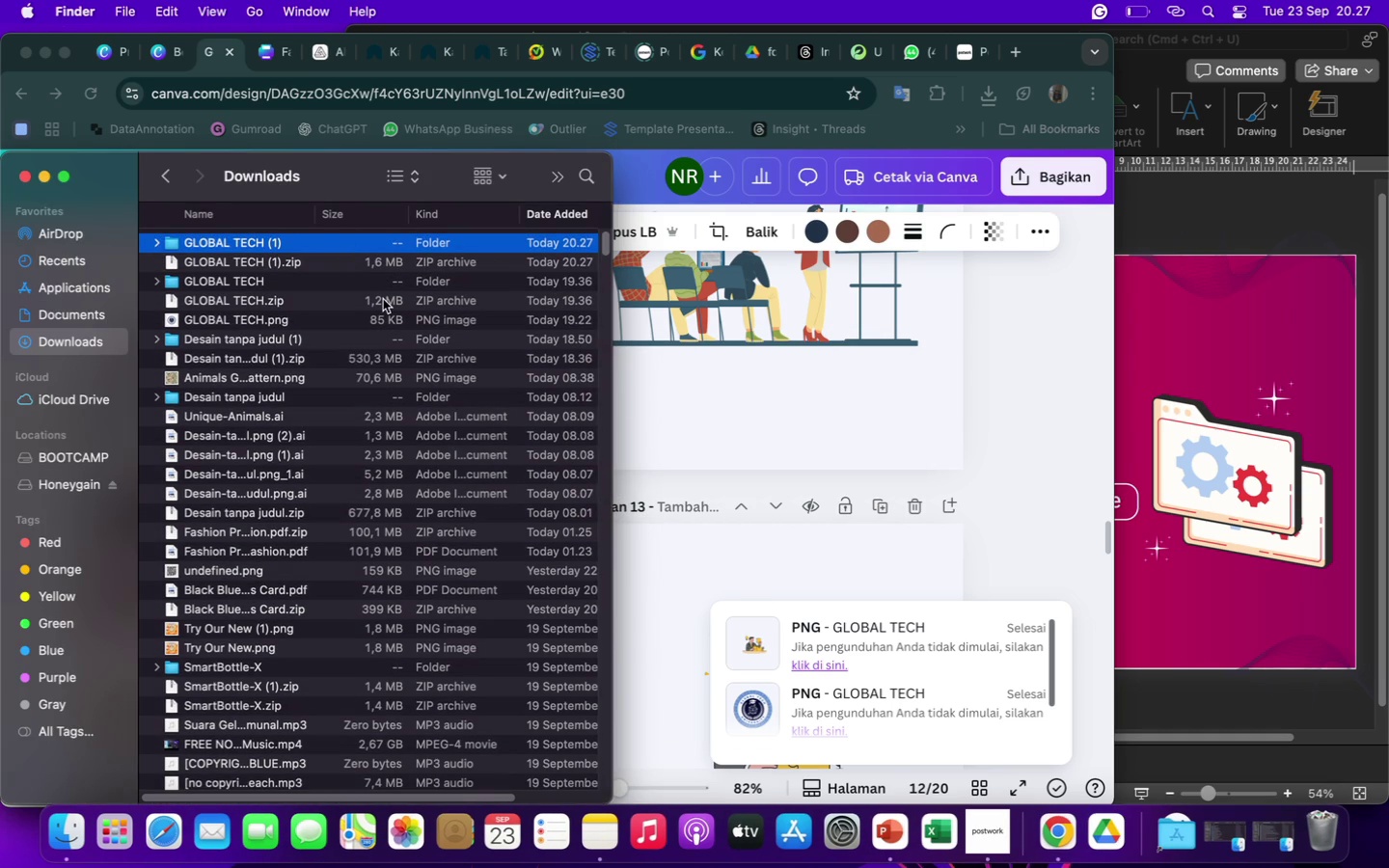 
left_click([1259, 312])
 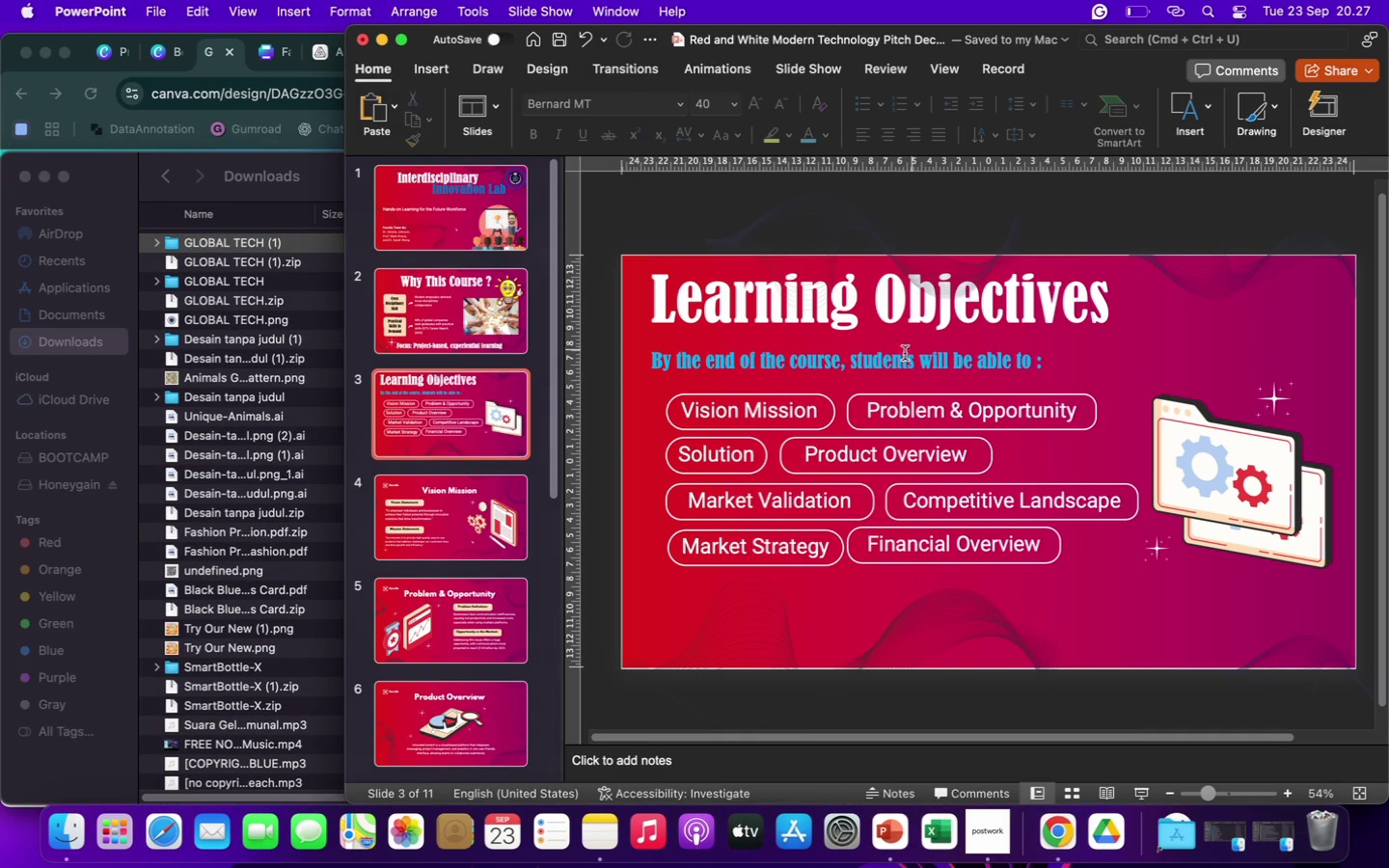 
left_click([885, 362])
 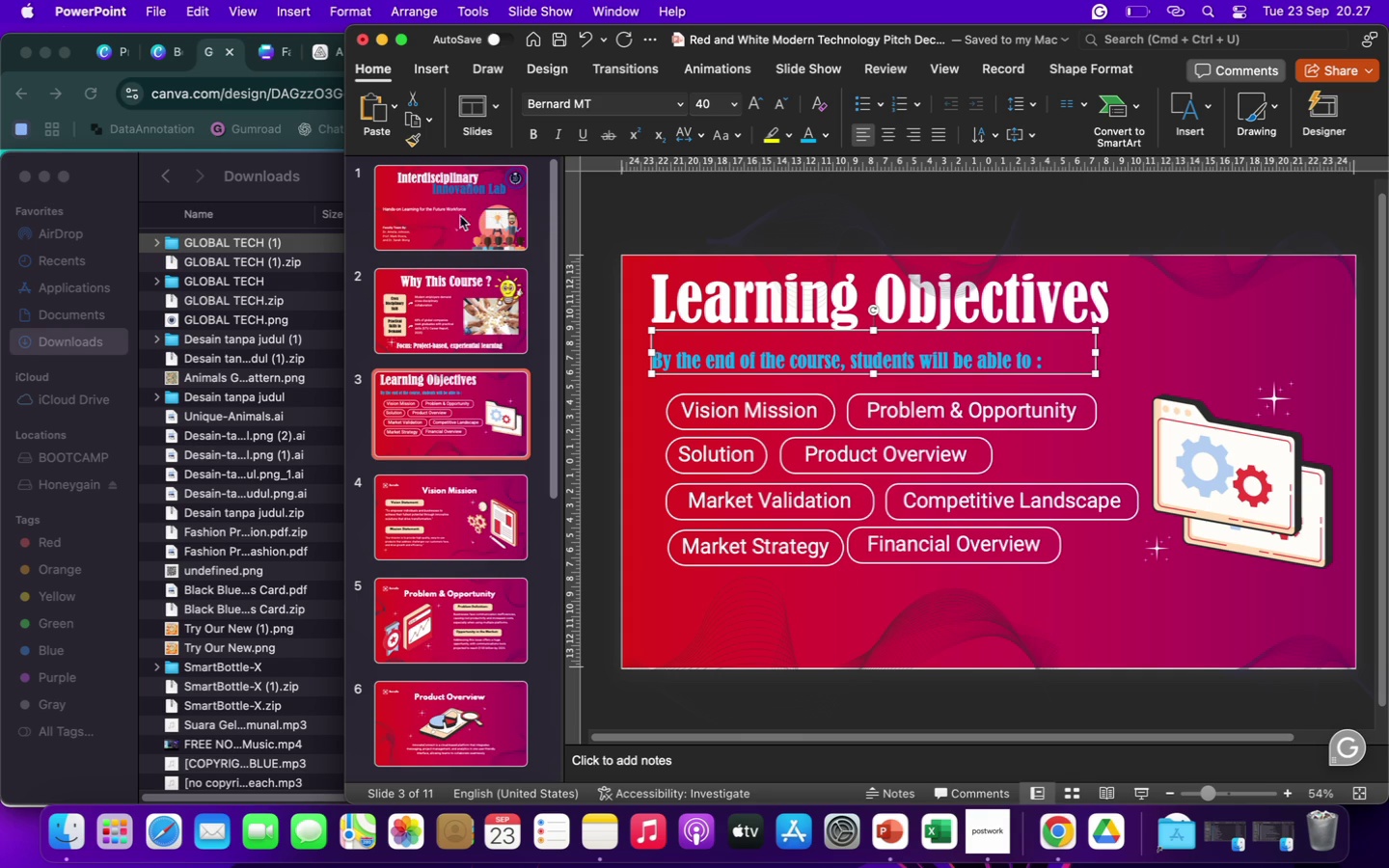 
double_click([291, 243])
 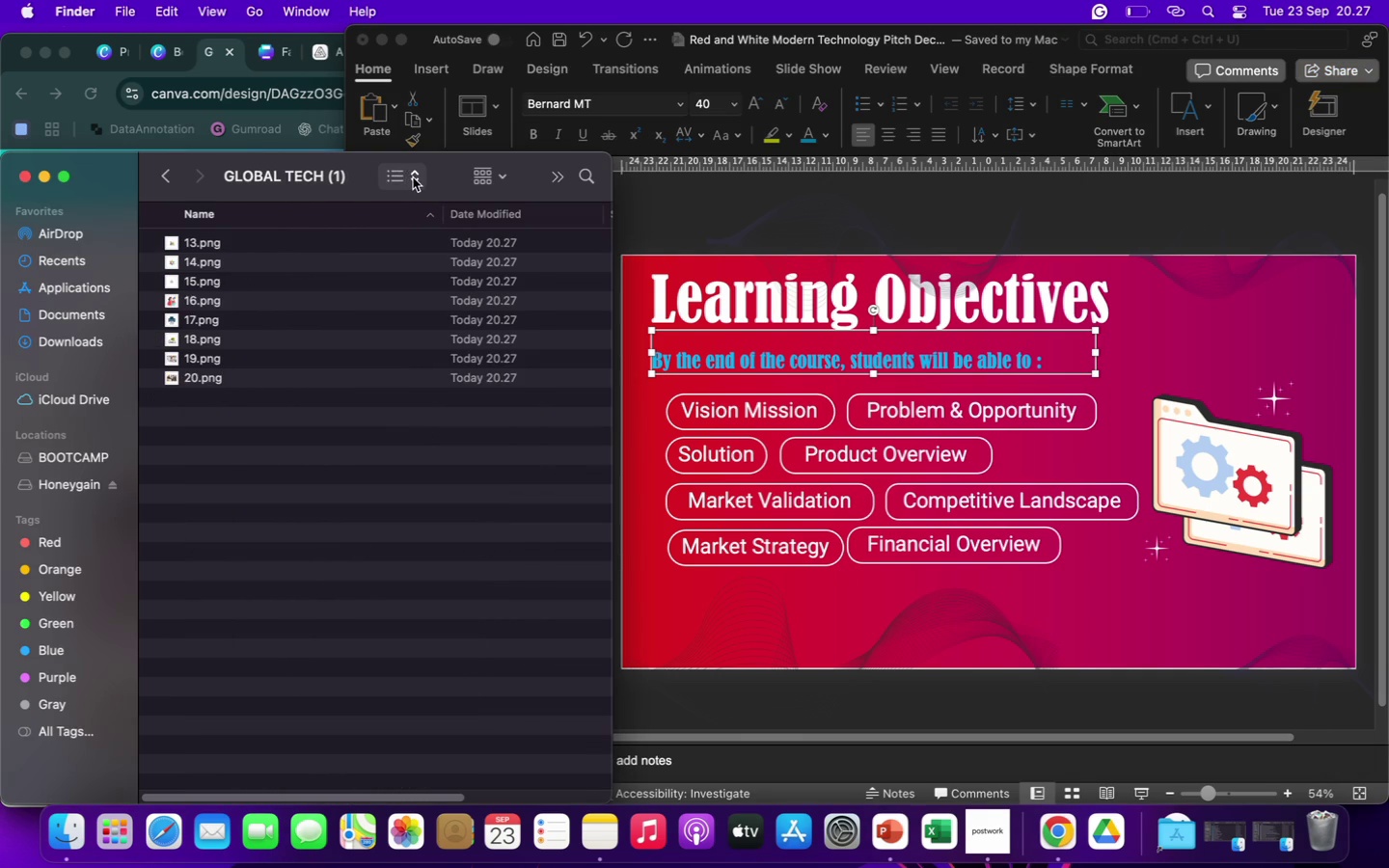 
left_click([413, 178])
 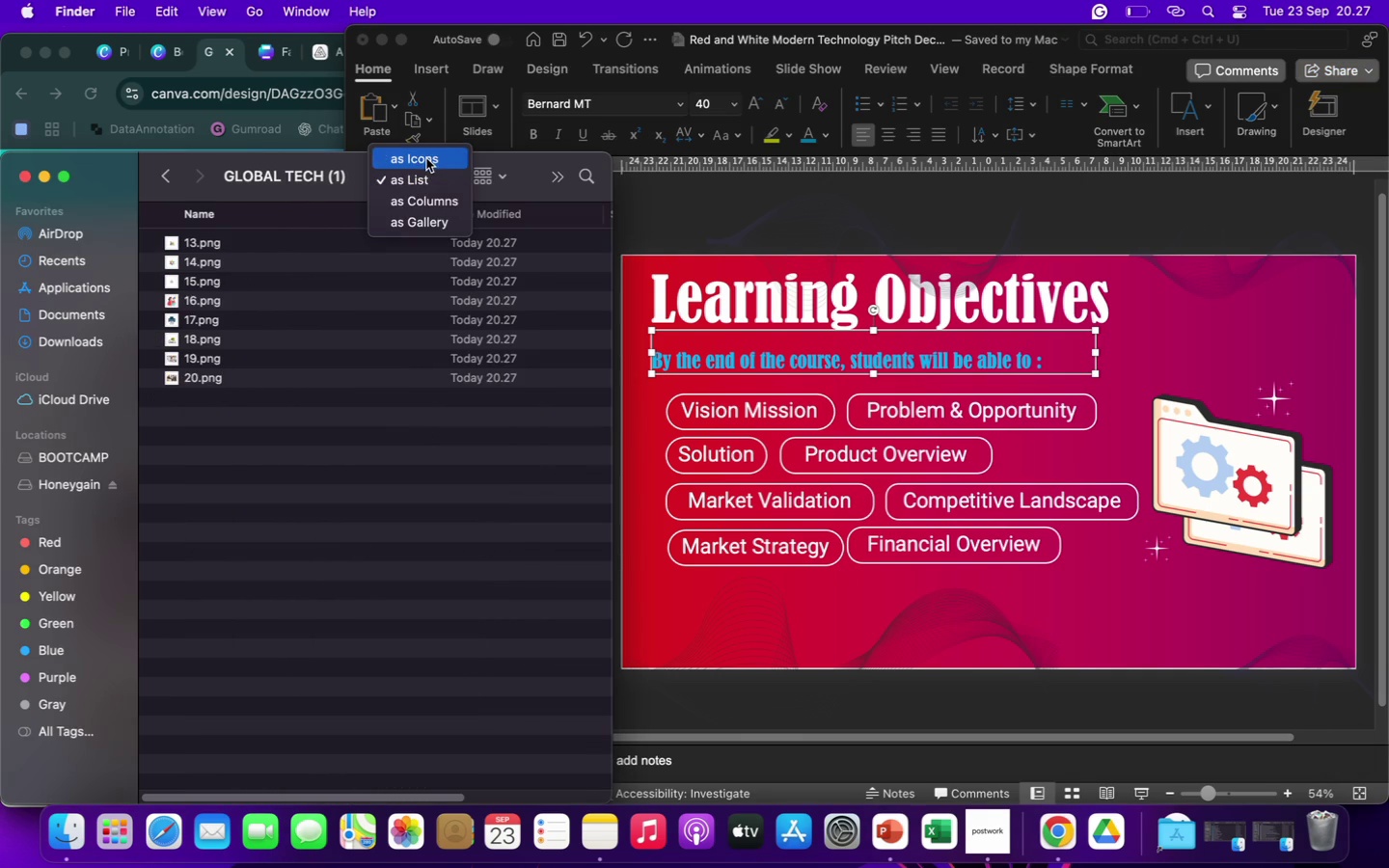 
left_click([426, 158])
 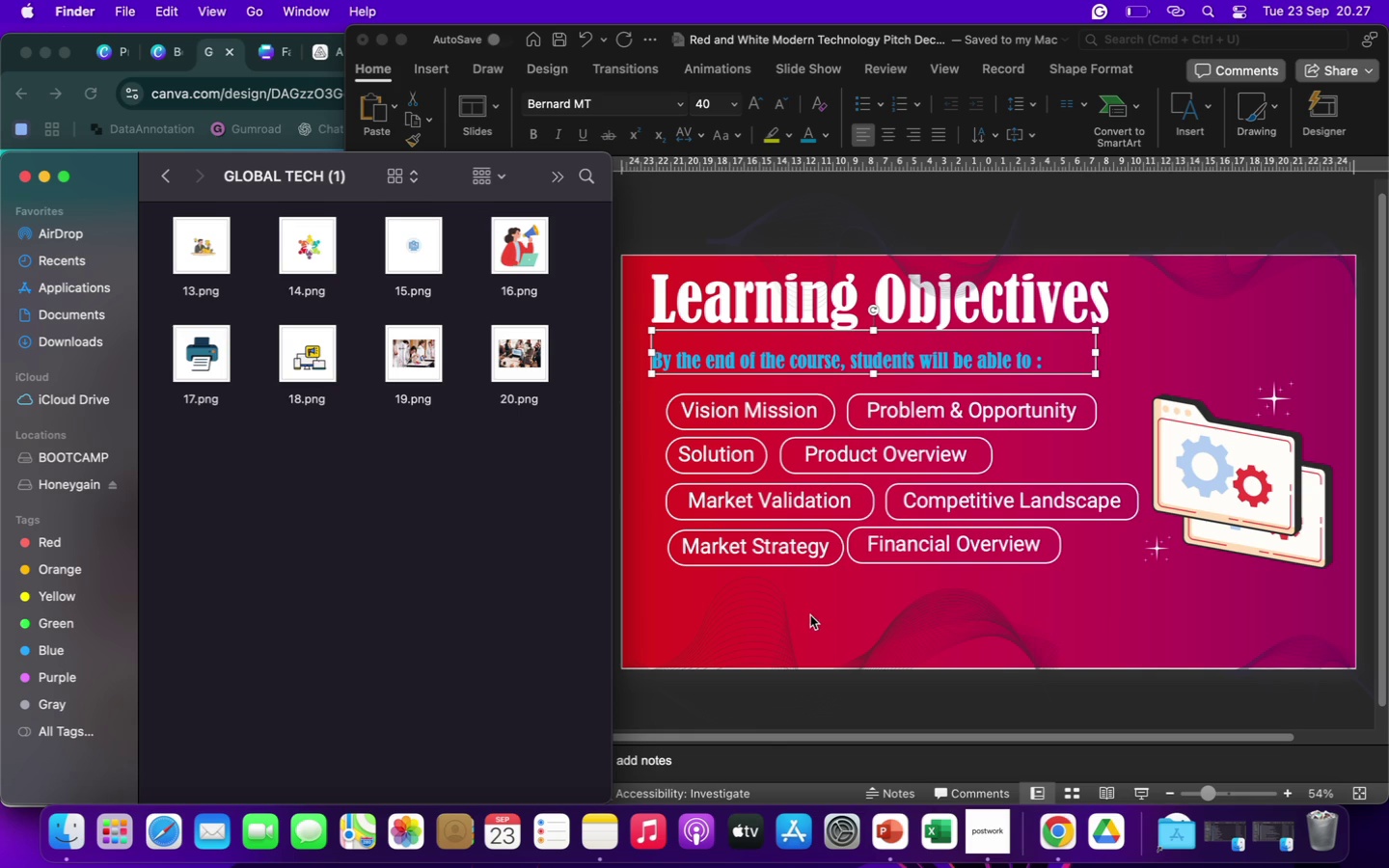 
left_click([834, 630])
 